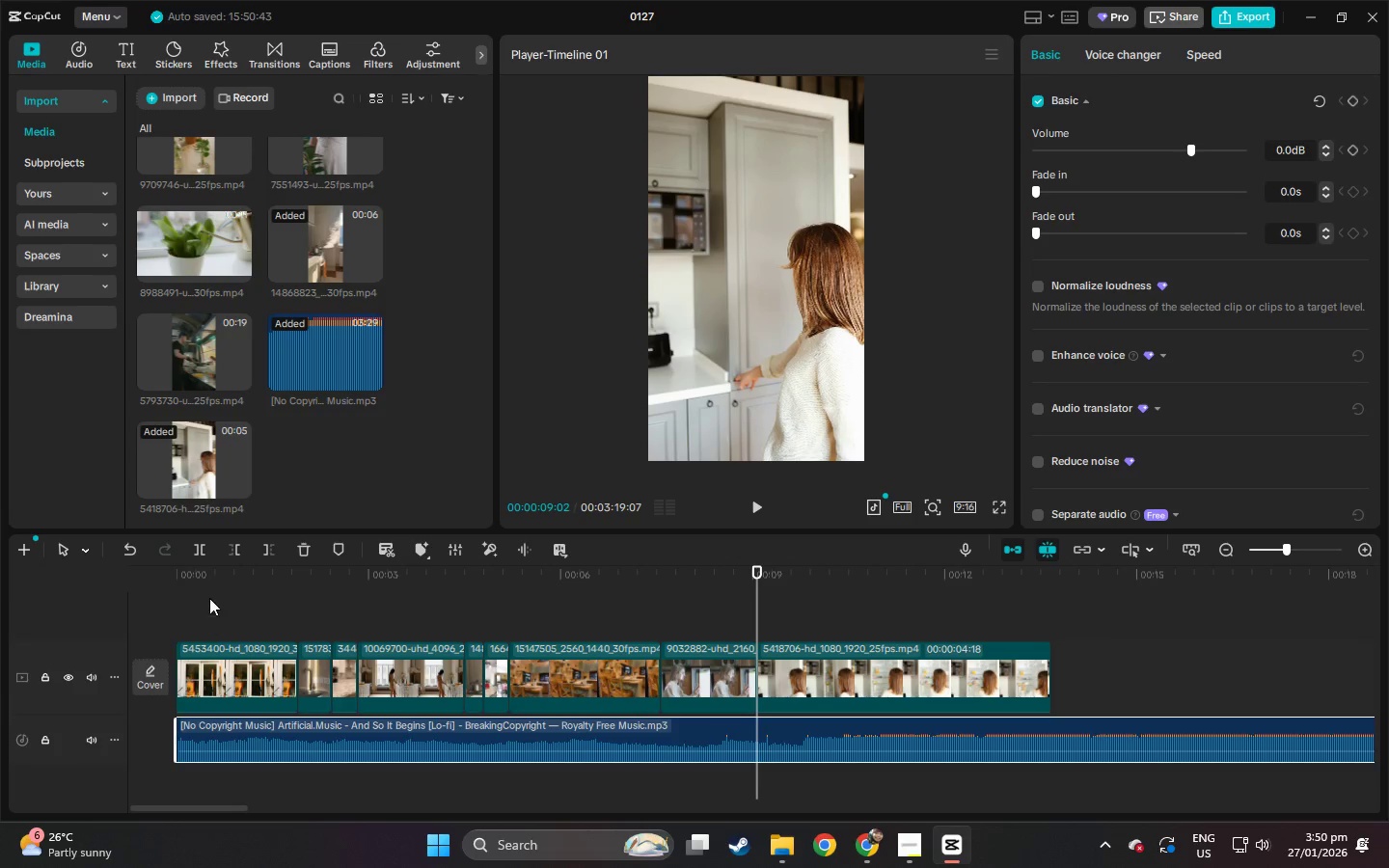 
left_click_drag(start_coordinate=[201, 586], to_coordinate=[147, 583])
 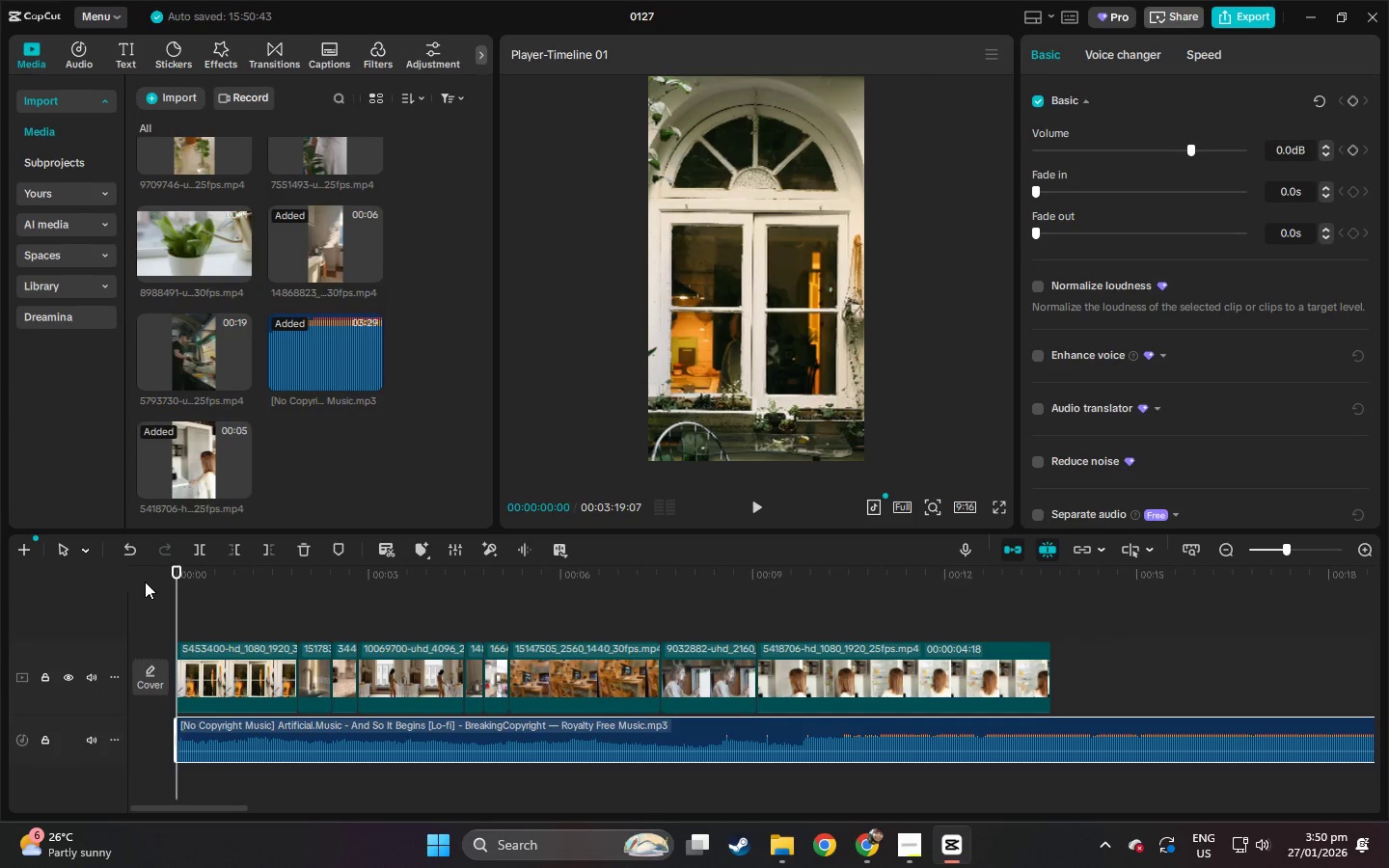 
key(Space)
 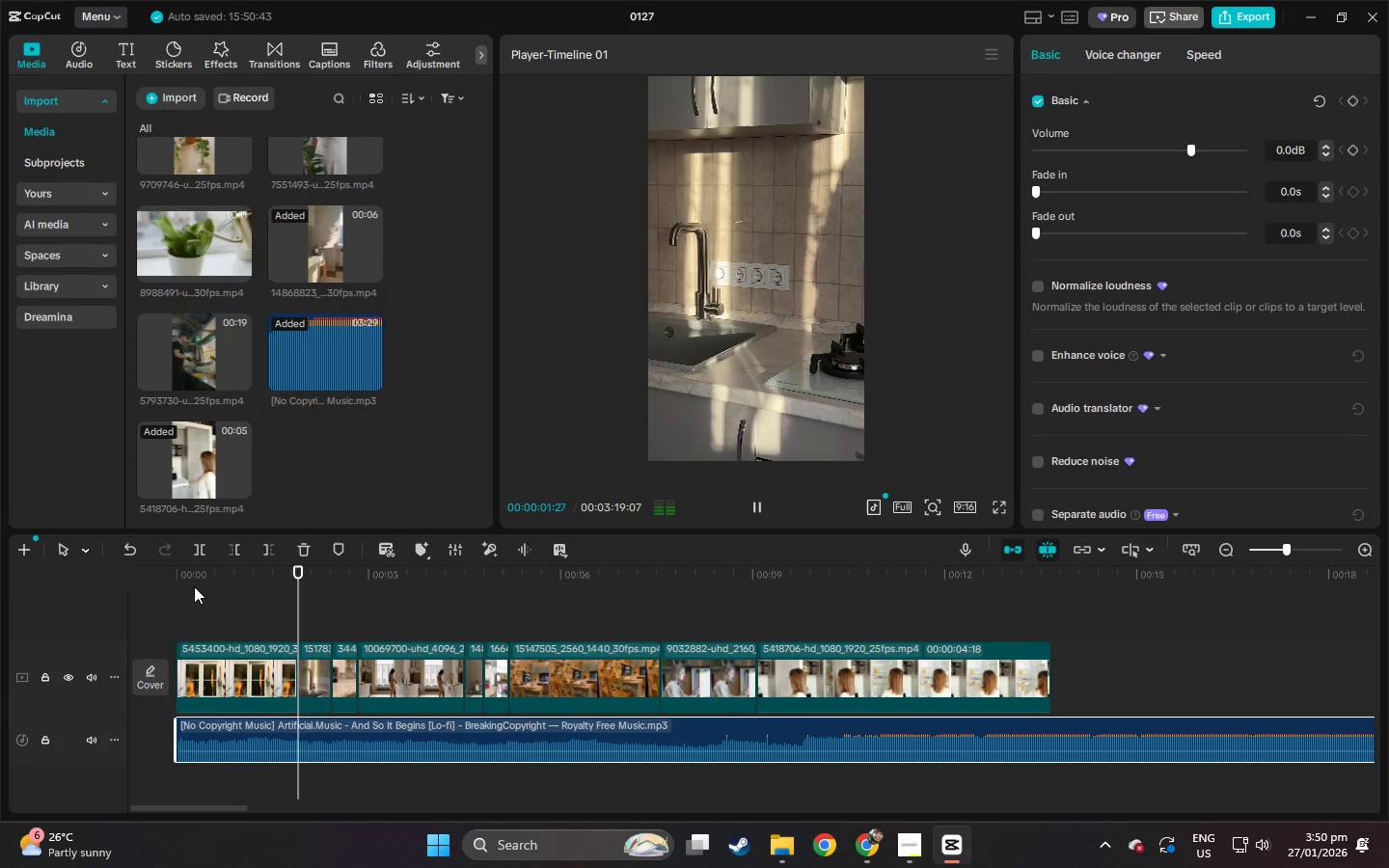 
left_click_drag(start_coordinate=[201, 582], to_coordinate=[141, 584])
 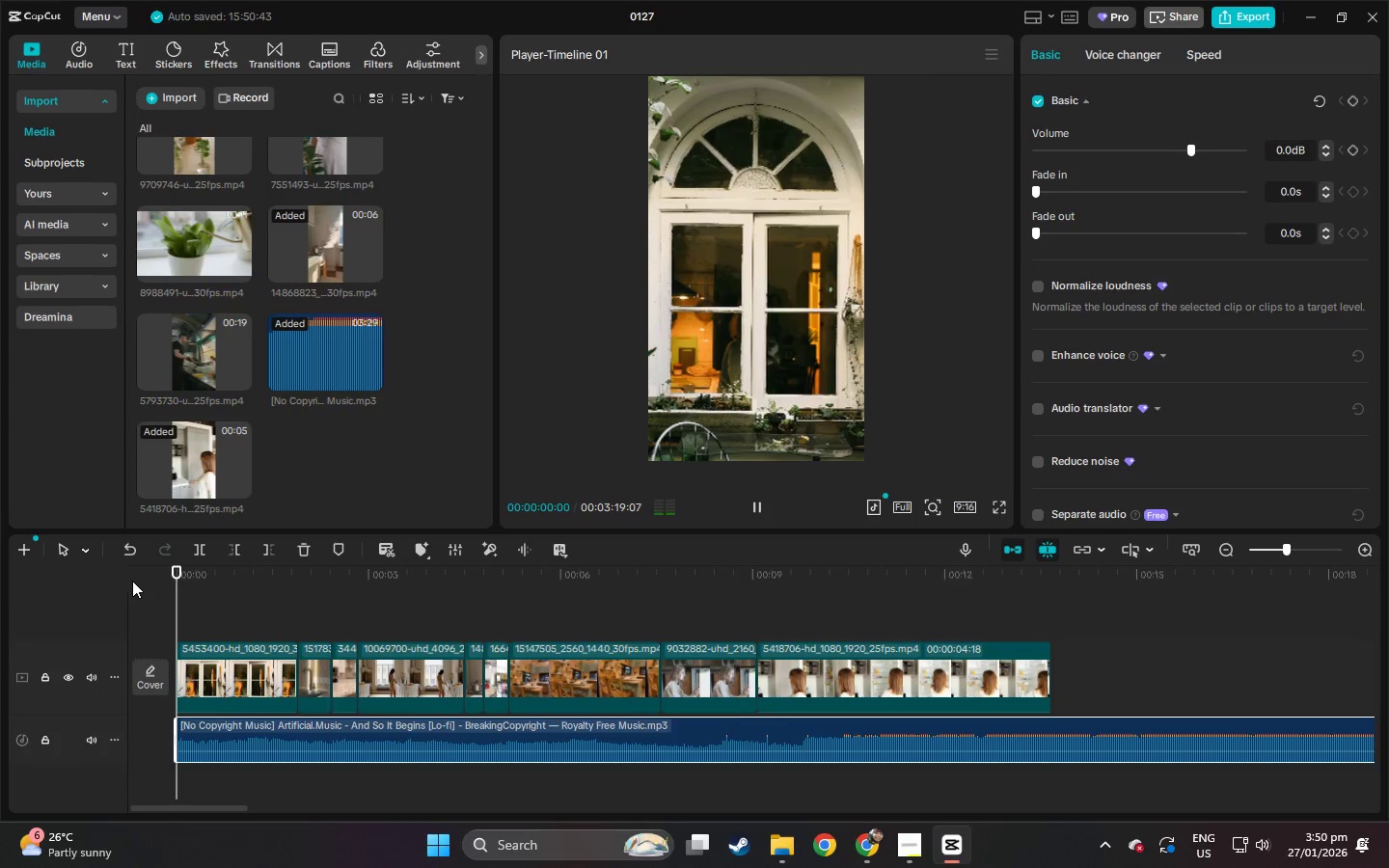 
key(Space)
 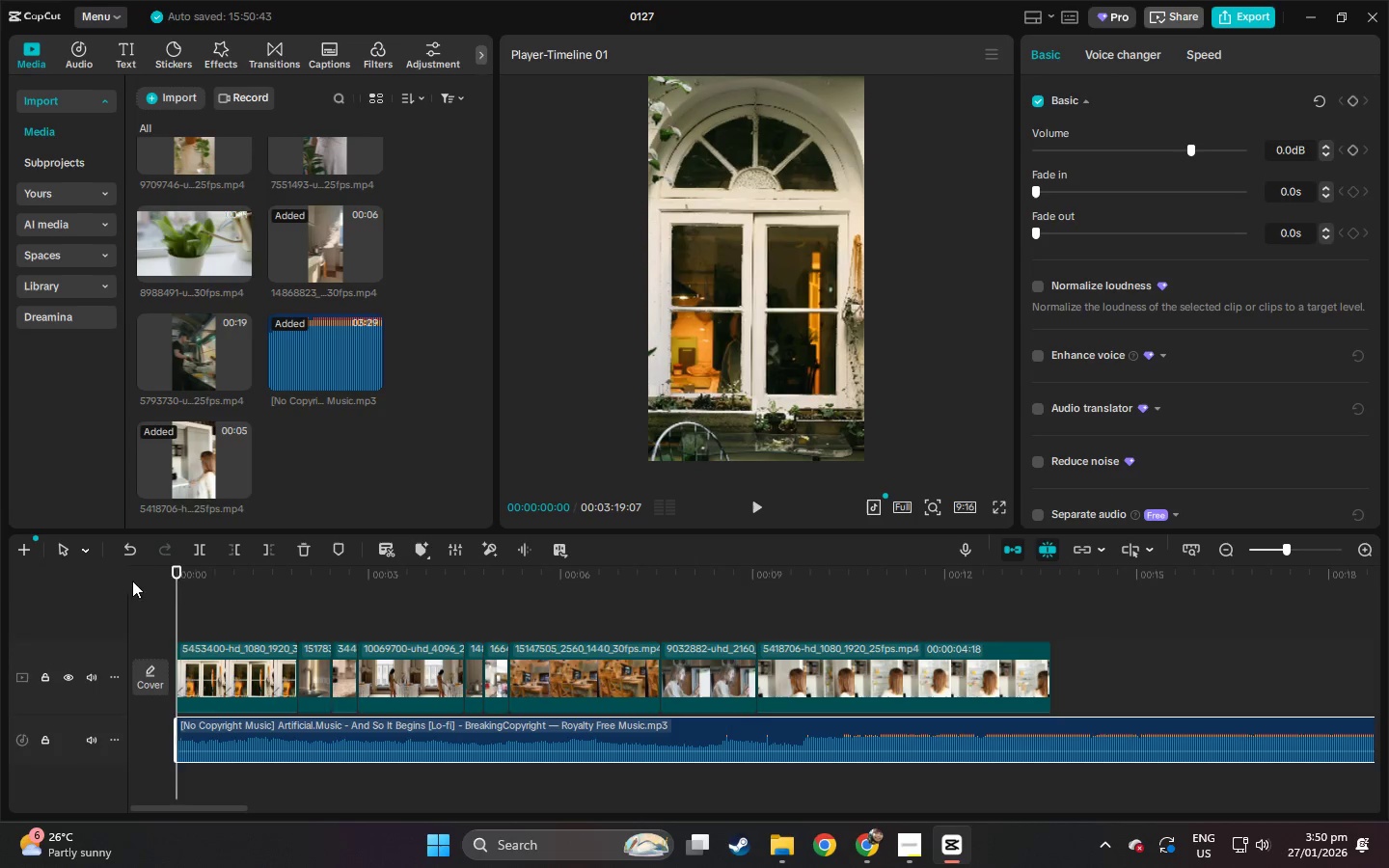 
key(Space)
 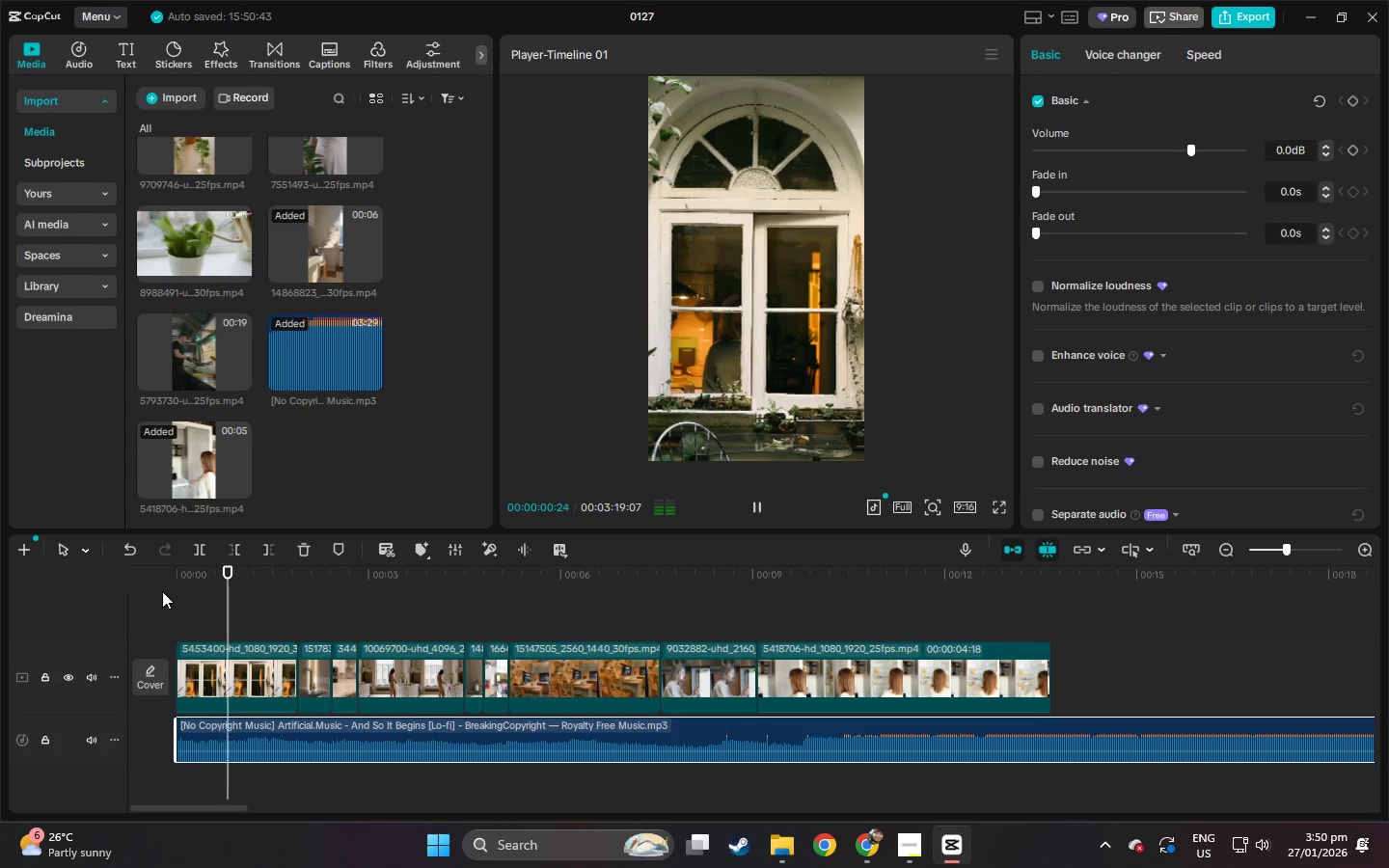 
key(Space)
 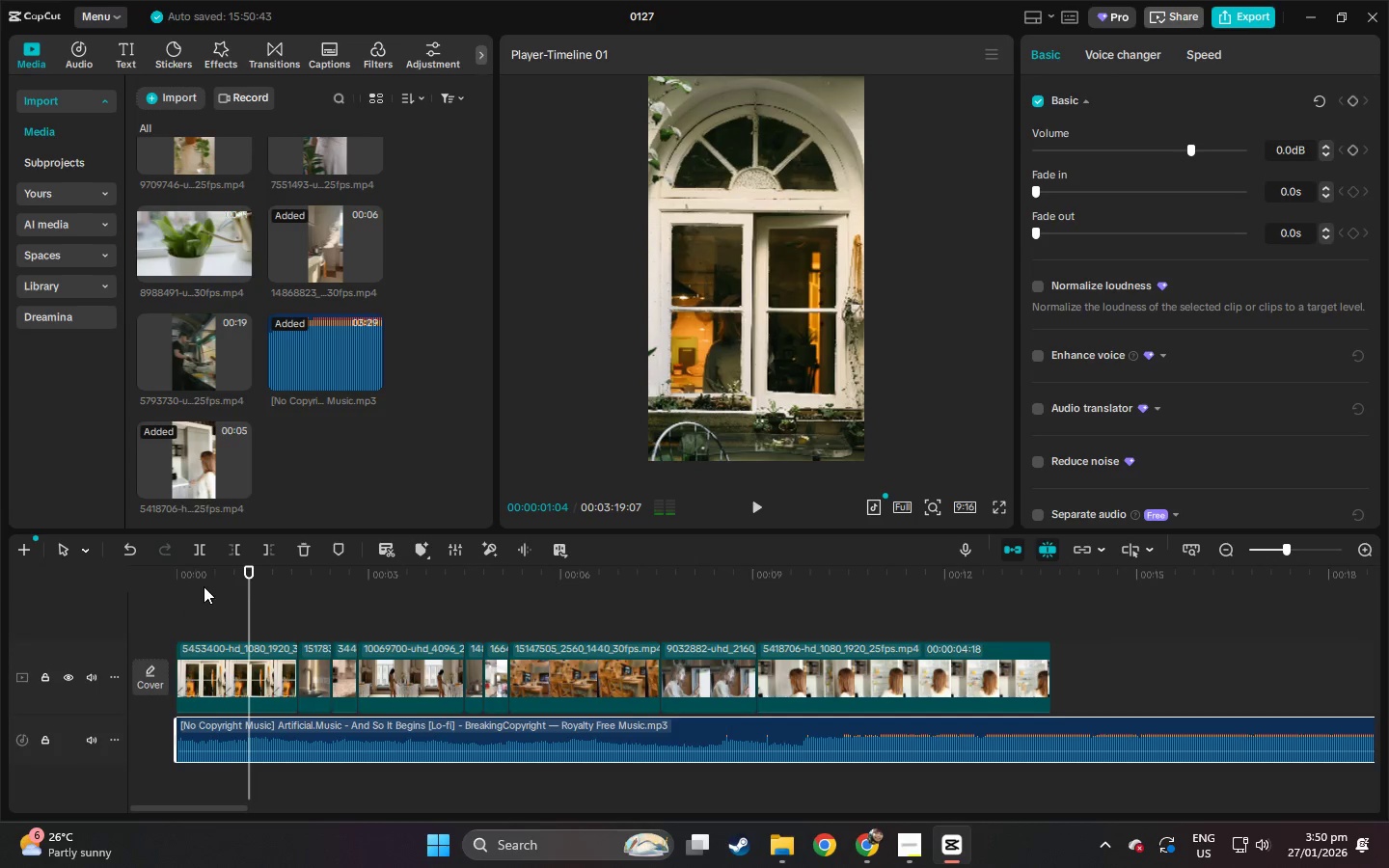 
left_click_drag(start_coordinate=[200, 586], to_coordinate=[153, 586])
 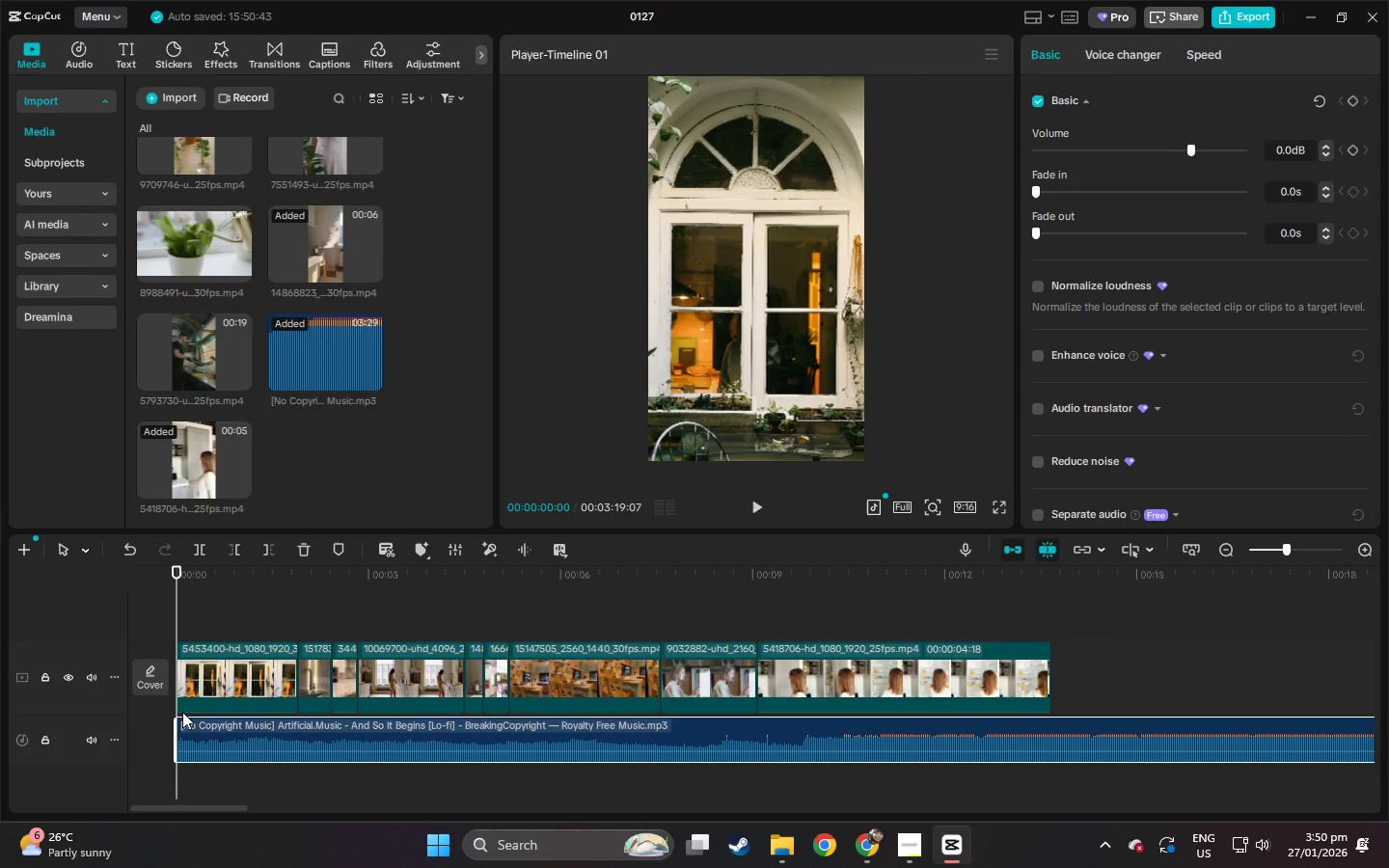 
left_click_drag(start_coordinate=[245, 731], to_coordinate=[499, 733])
 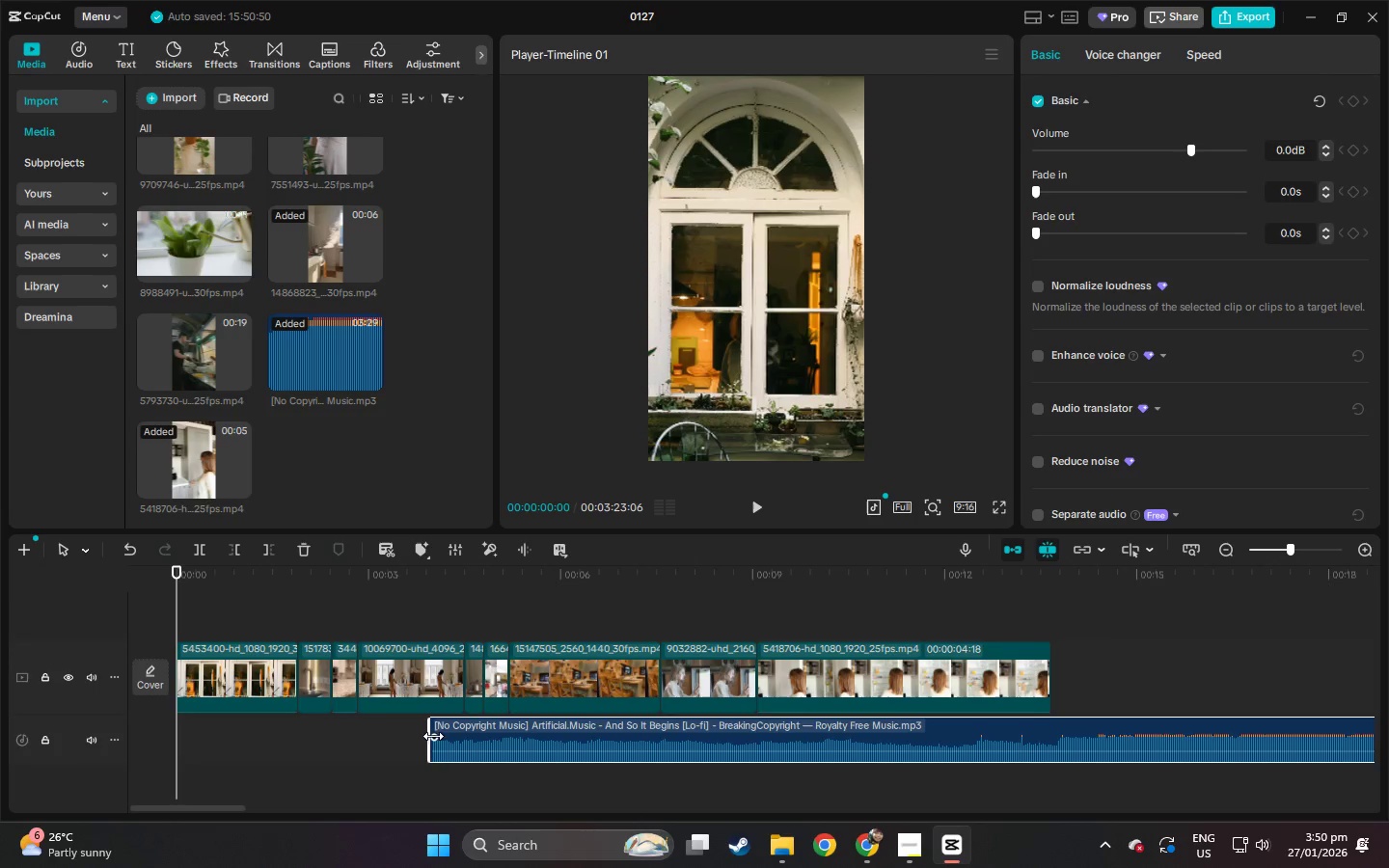 
left_click_drag(start_coordinate=[427, 736], to_coordinate=[332, 732])
 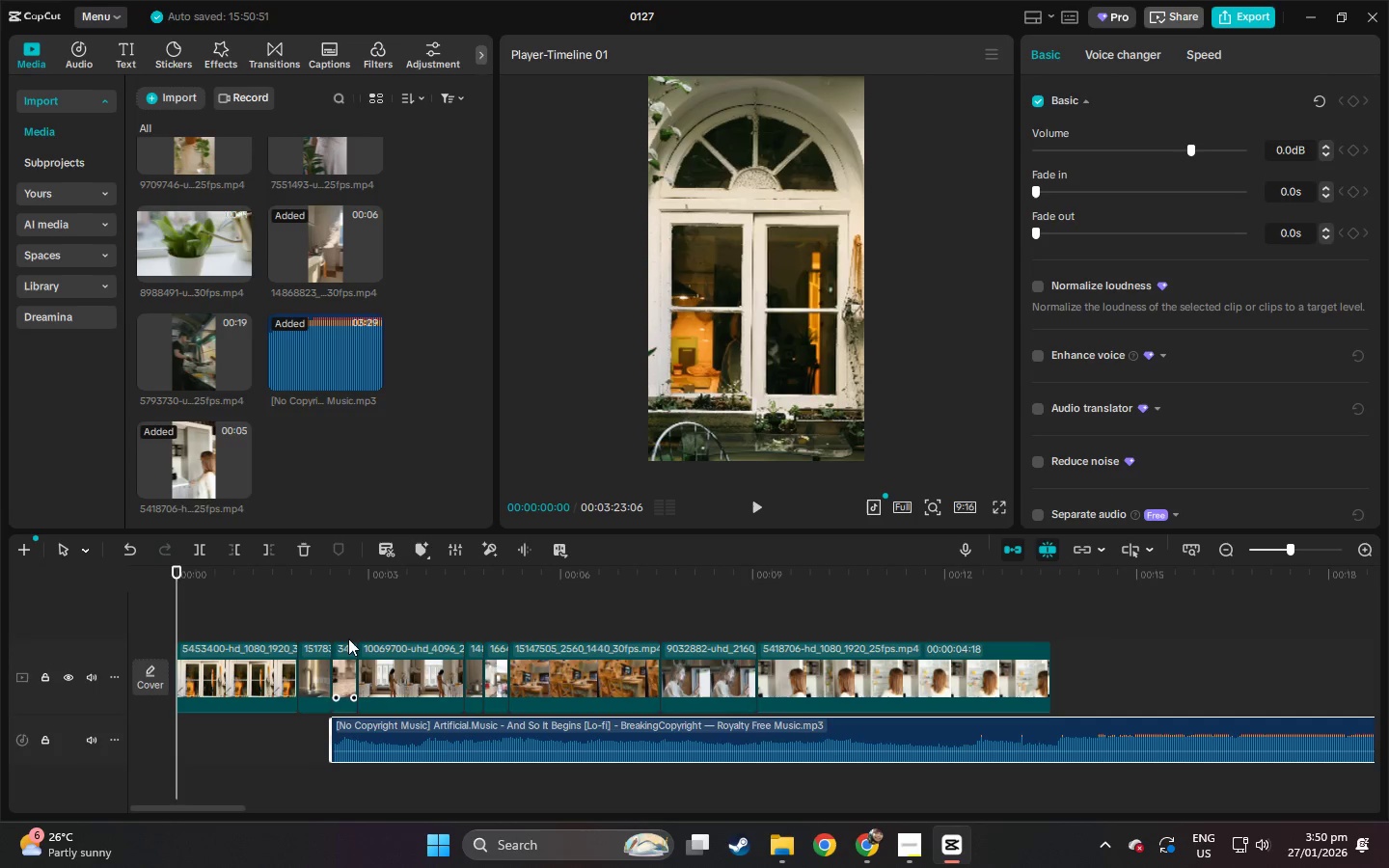 
key(Space)
 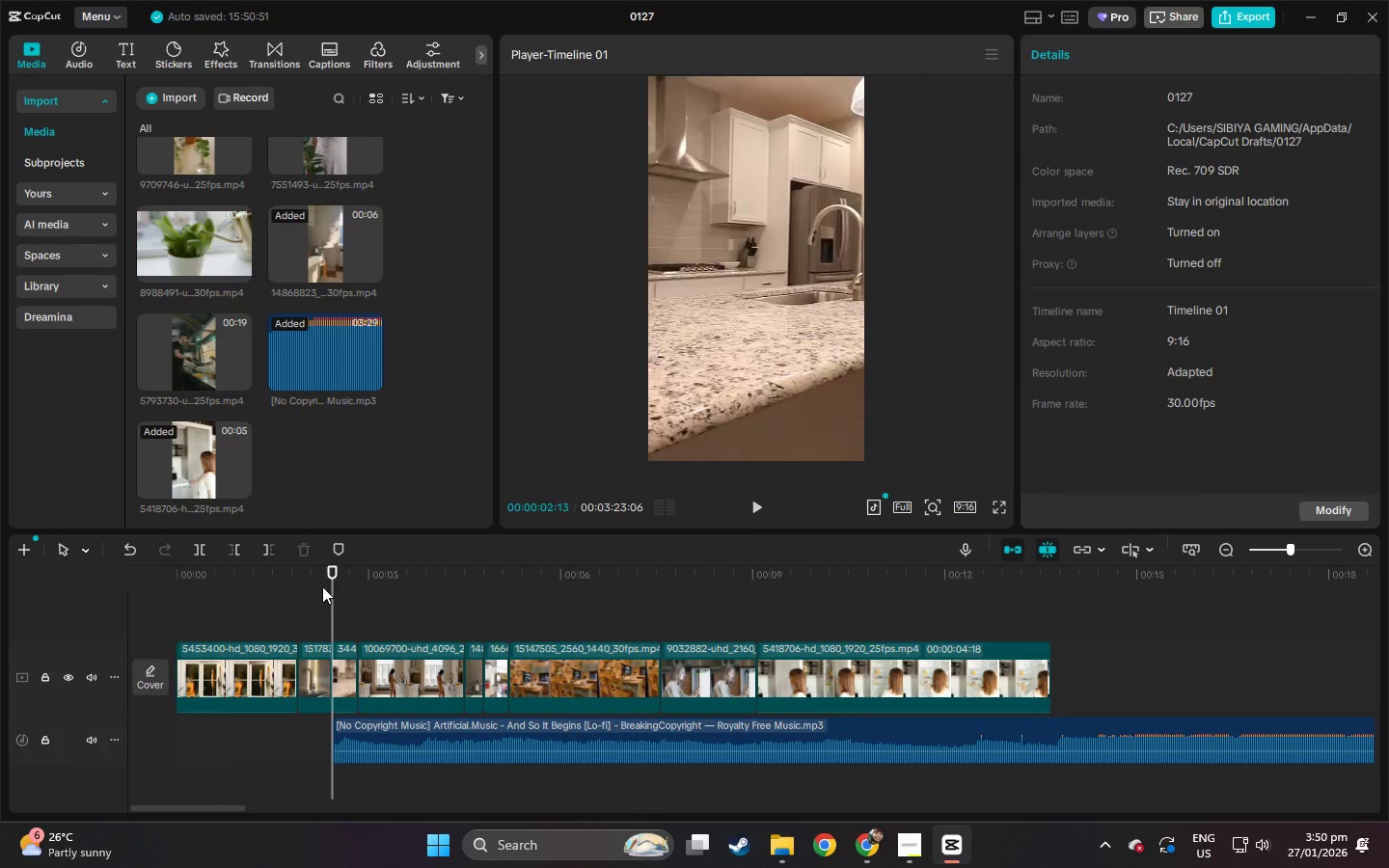 
key(Space)
 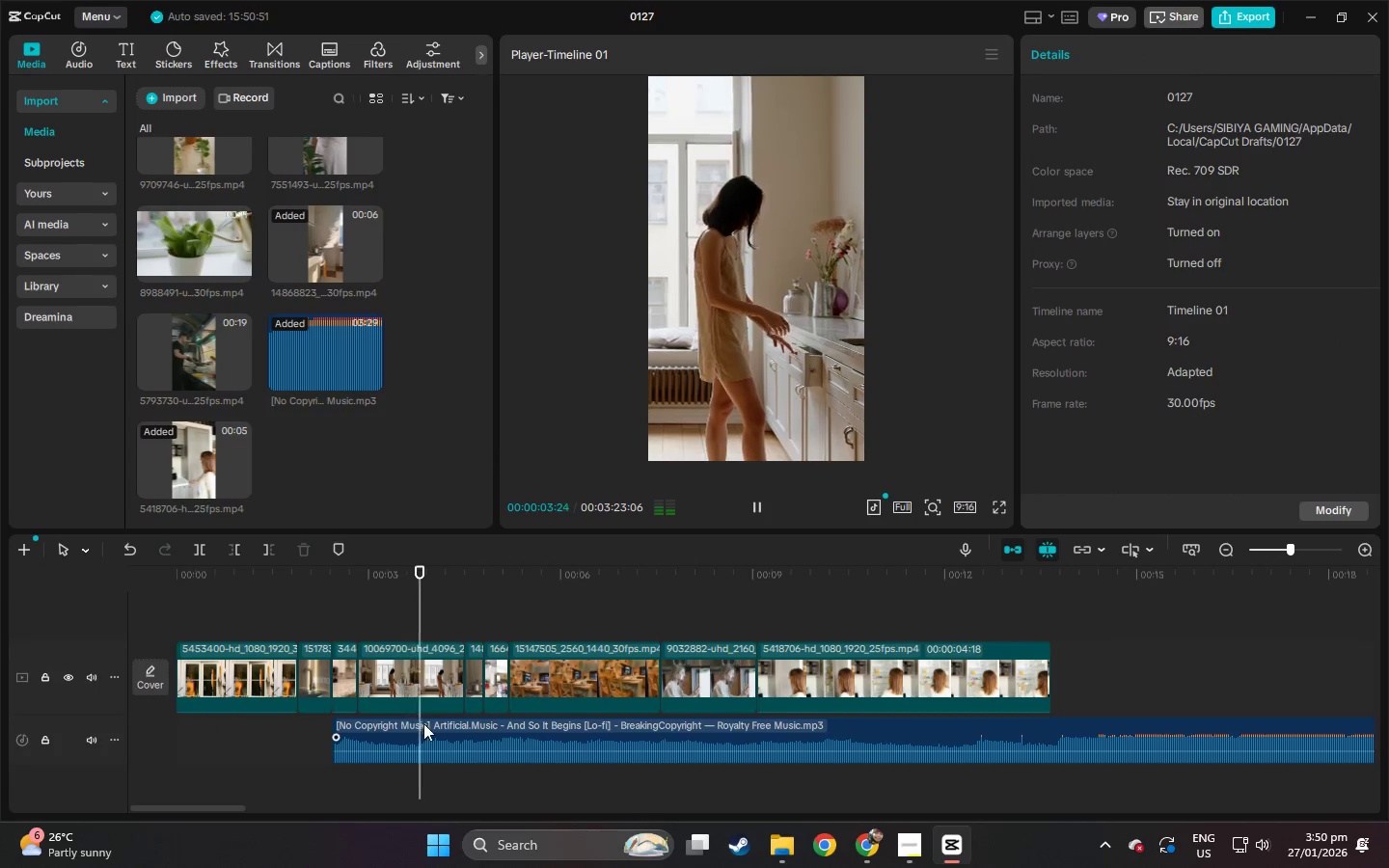 
key(Space)
 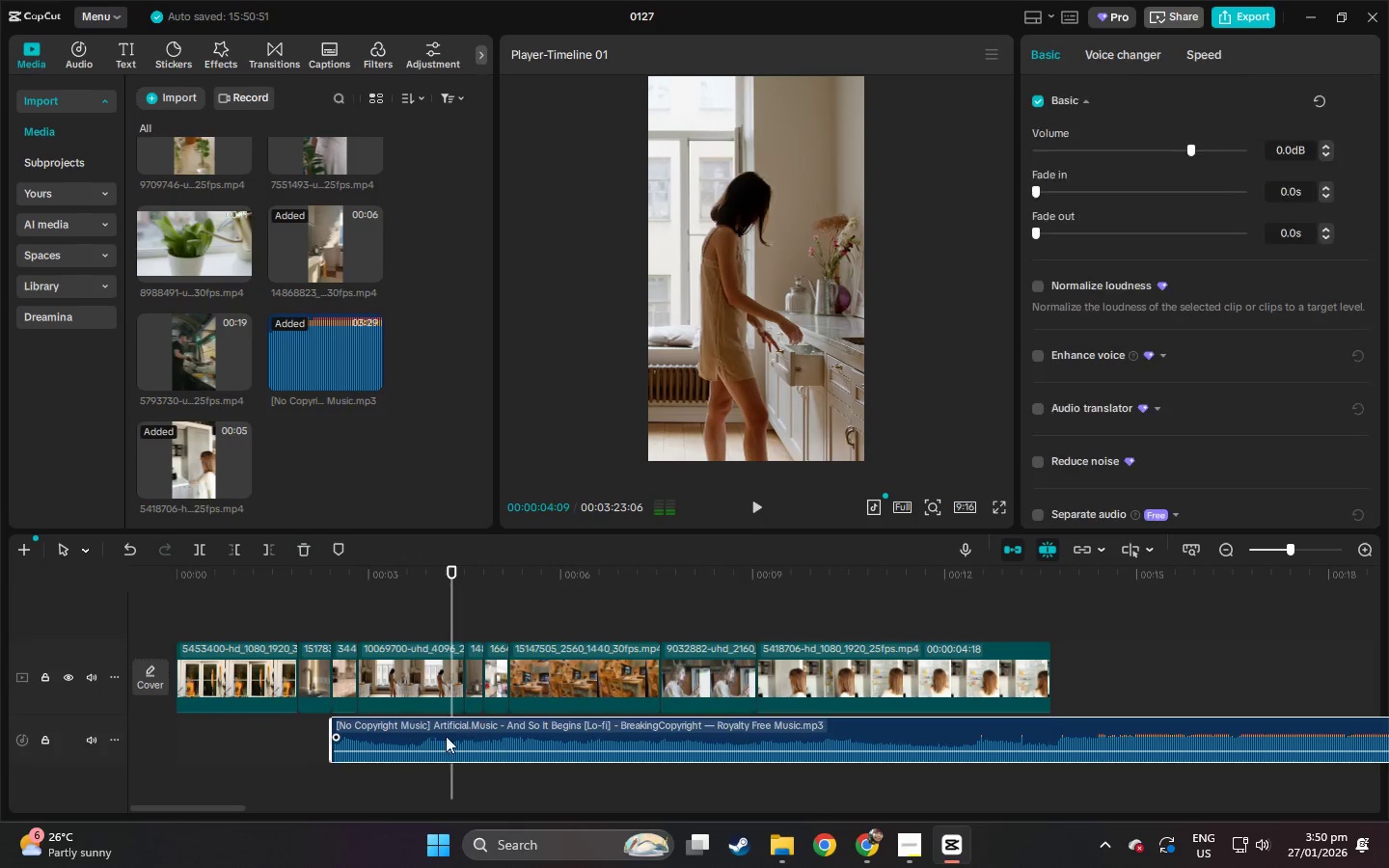 
left_click_drag(start_coordinate=[464, 735], to_coordinate=[293, 733])
 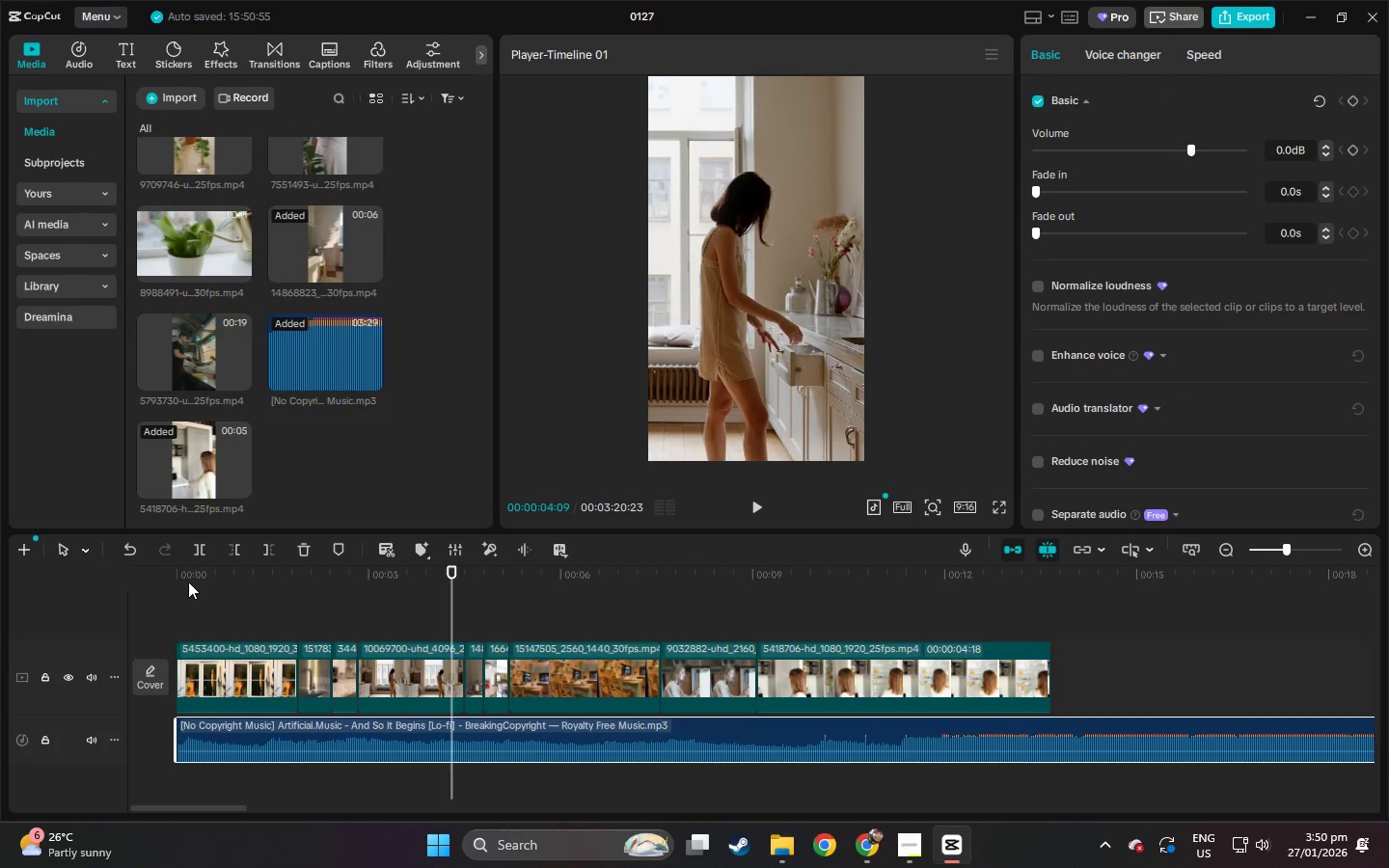 
left_click_drag(start_coordinate=[187, 577], to_coordinate=[133, 576])
 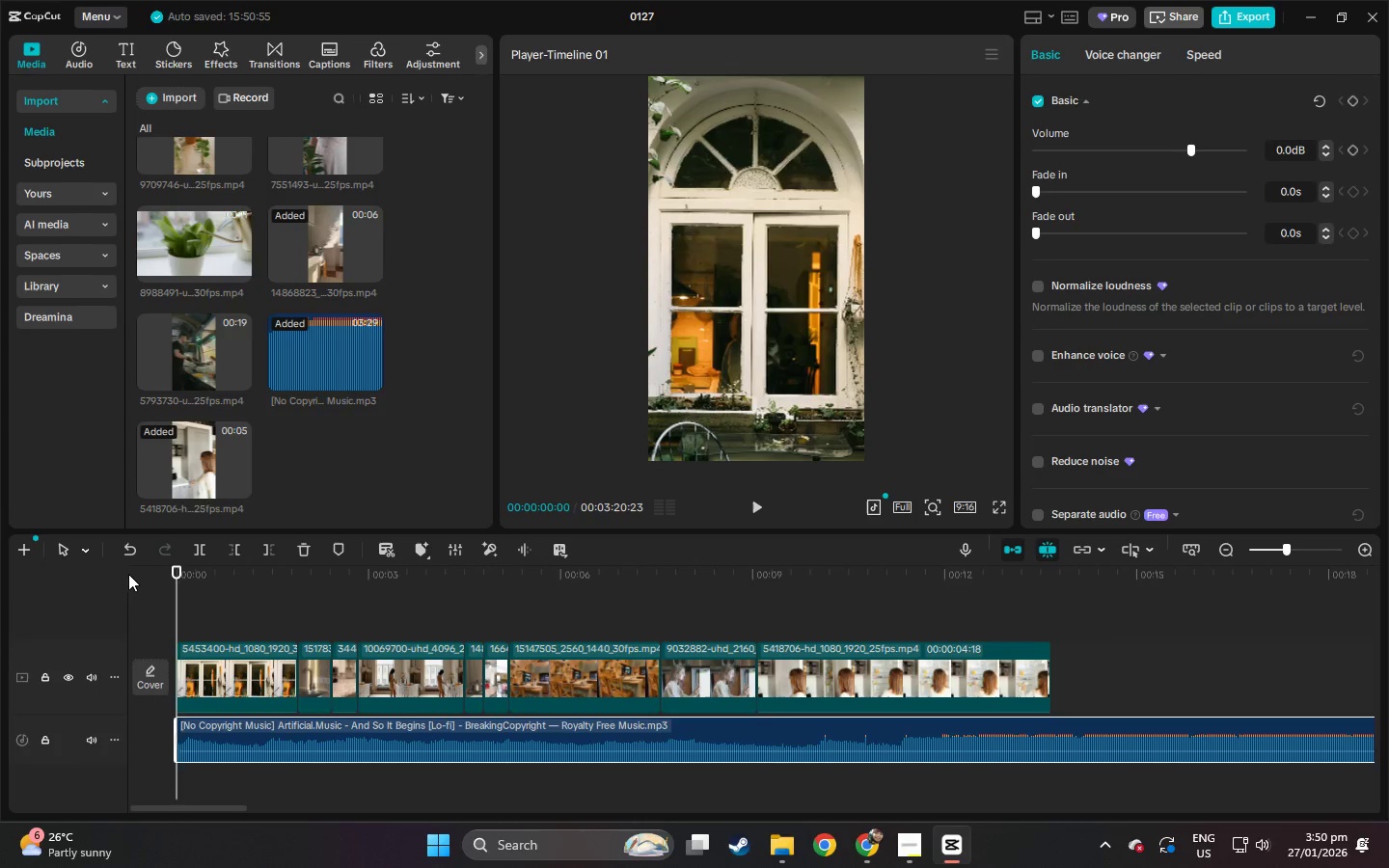 
key(Space)
 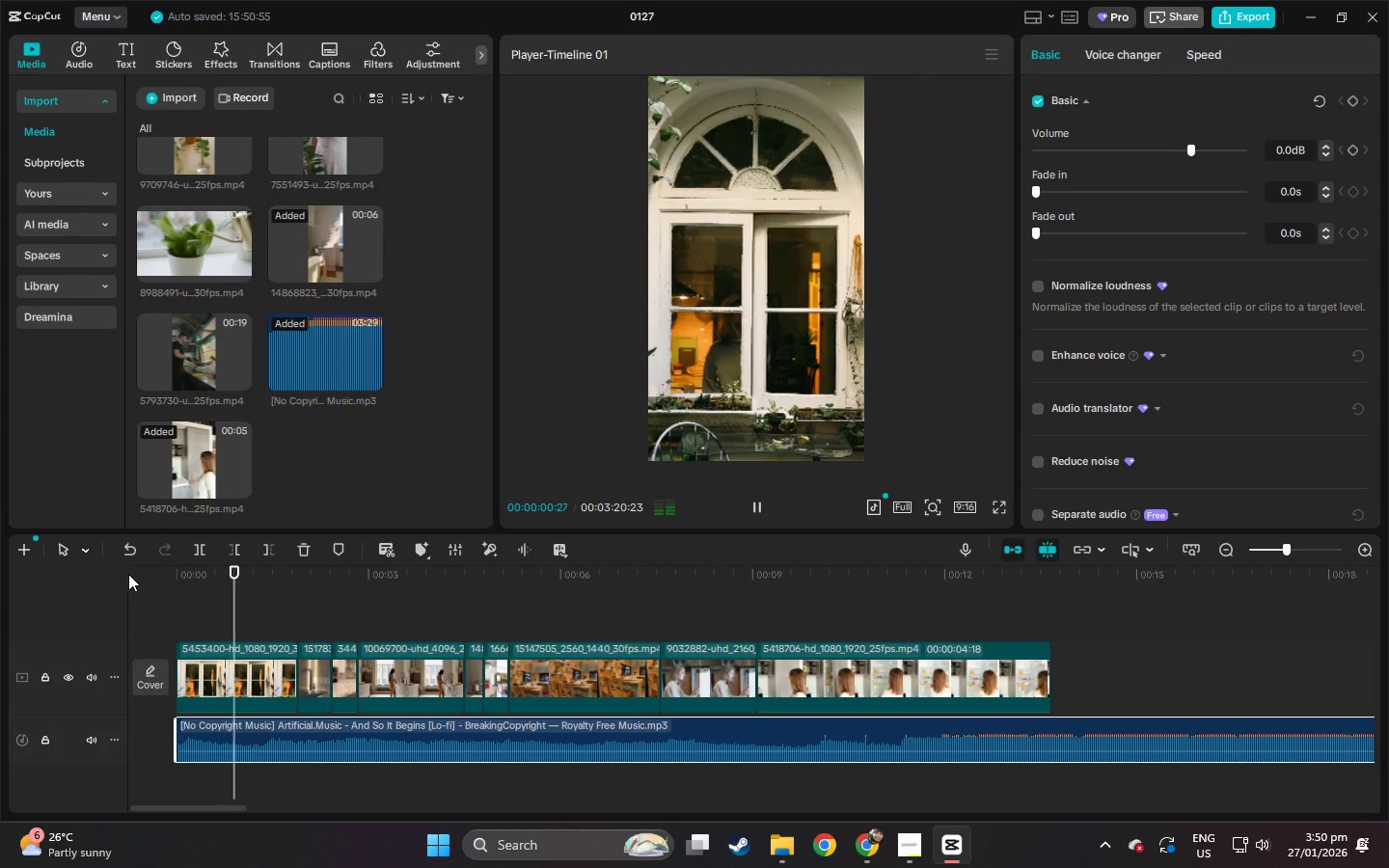 
key(Space)
 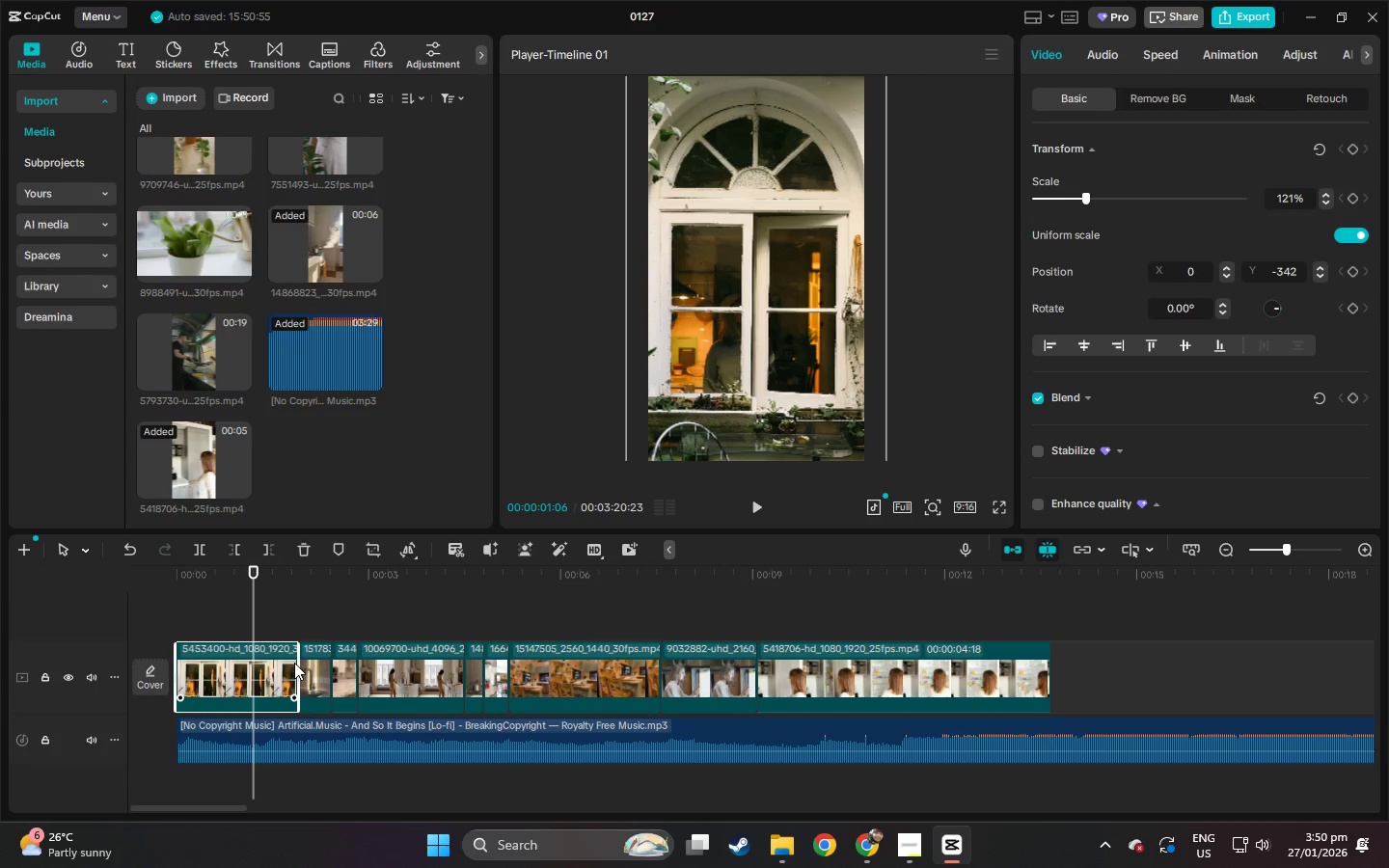 
left_click_drag(start_coordinate=[300, 663], to_coordinate=[249, 666])
 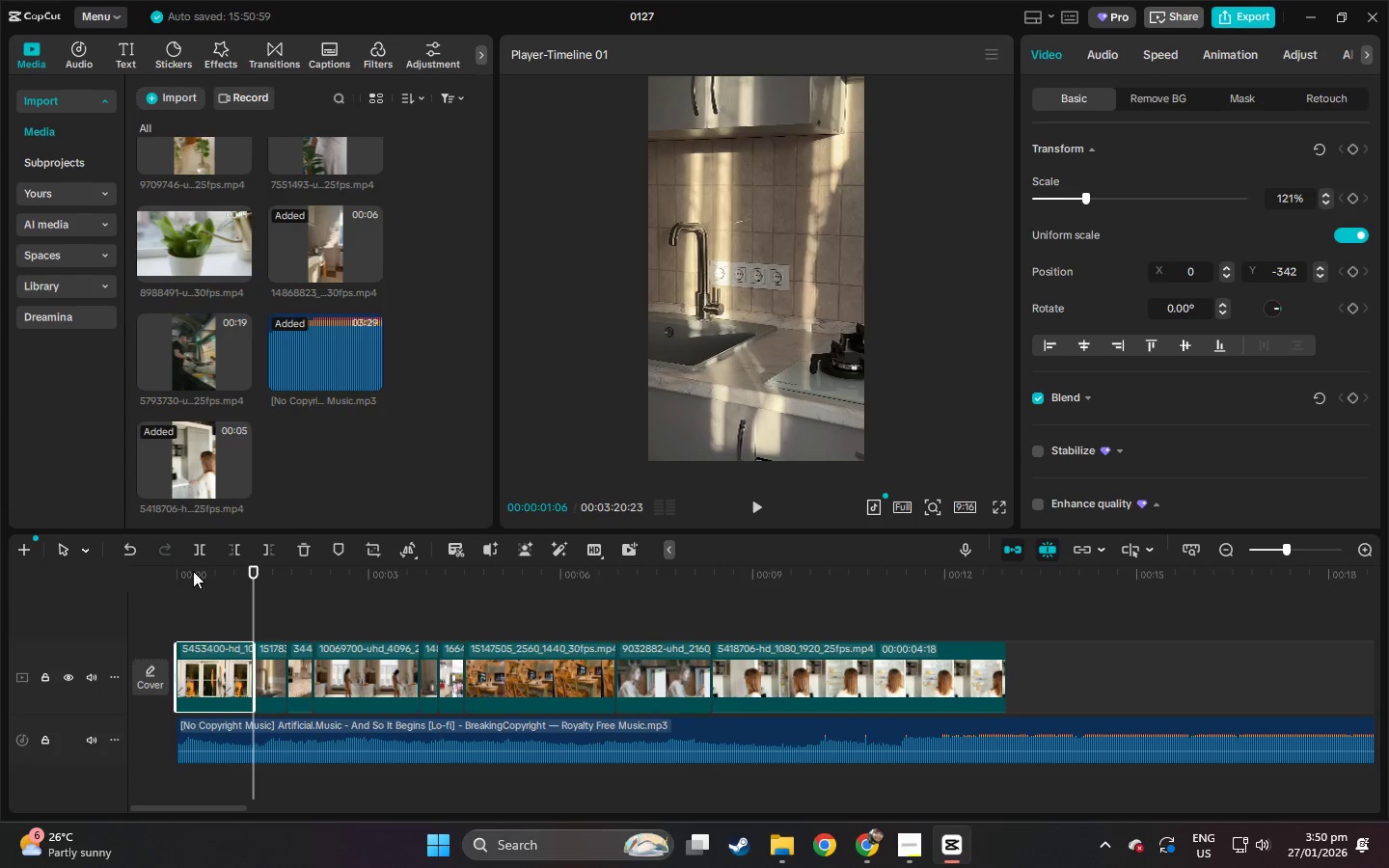 
left_click_drag(start_coordinate=[193, 571], to_coordinate=[135, 576])
 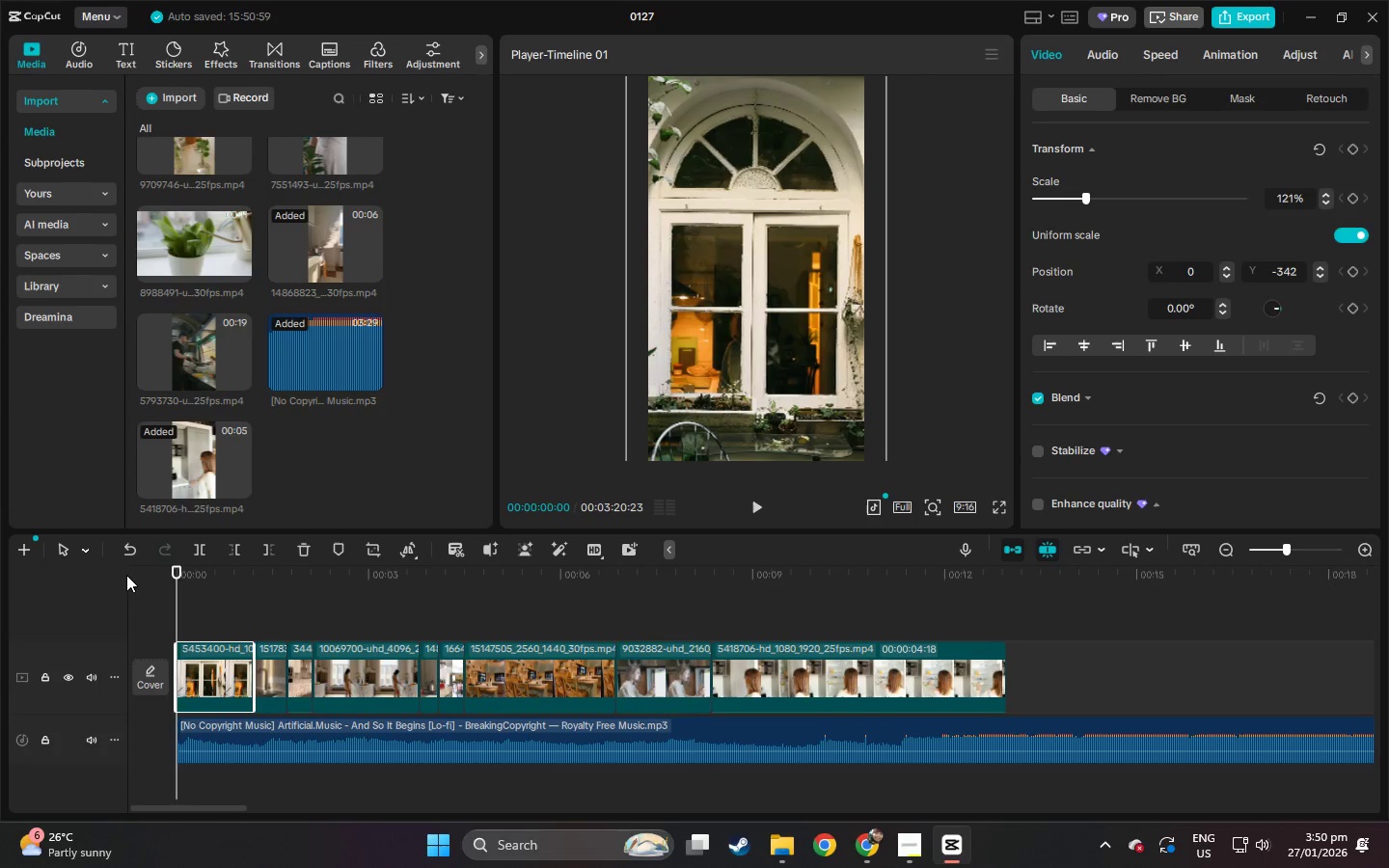 
key(Space)
 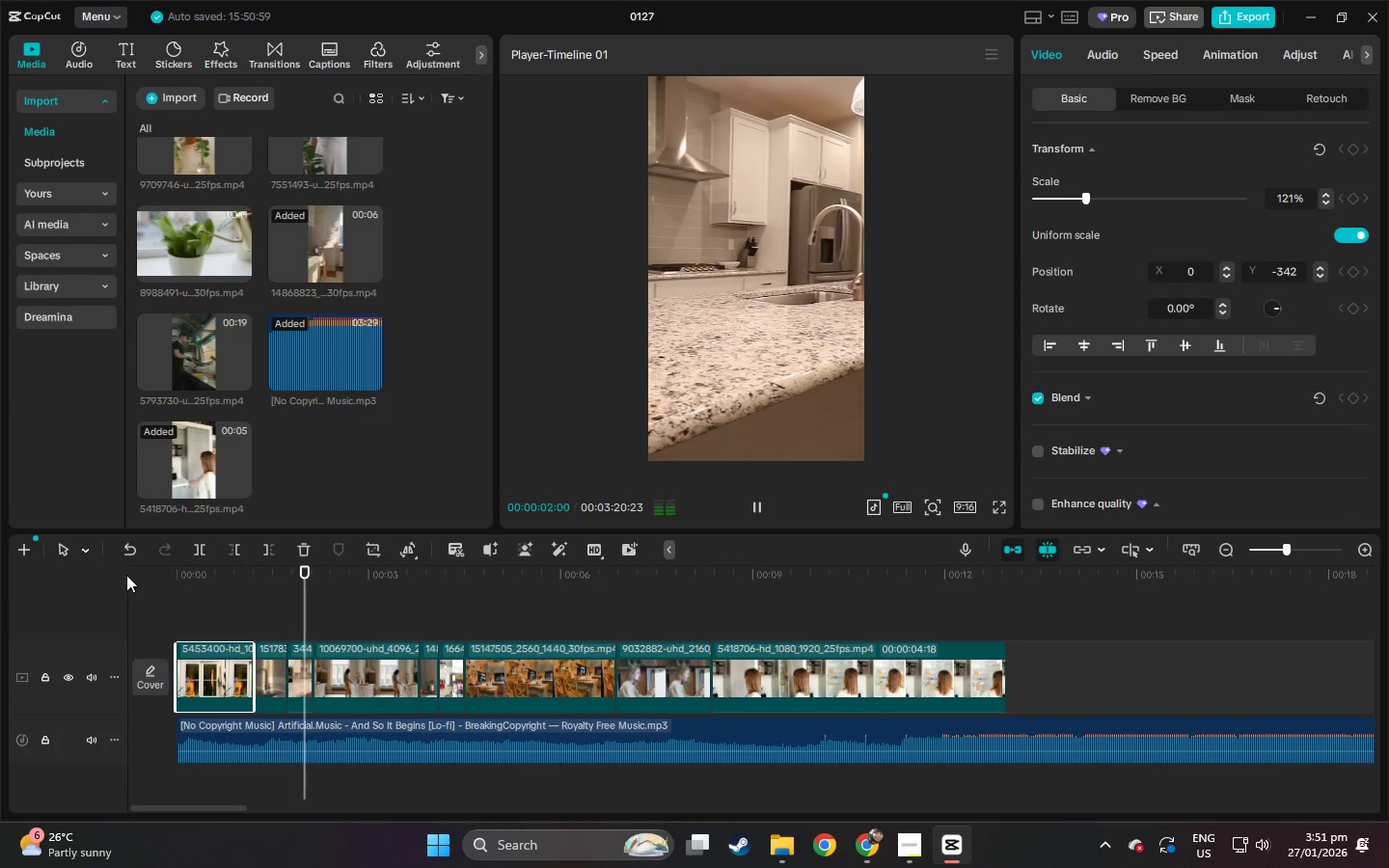 
key(Space)
 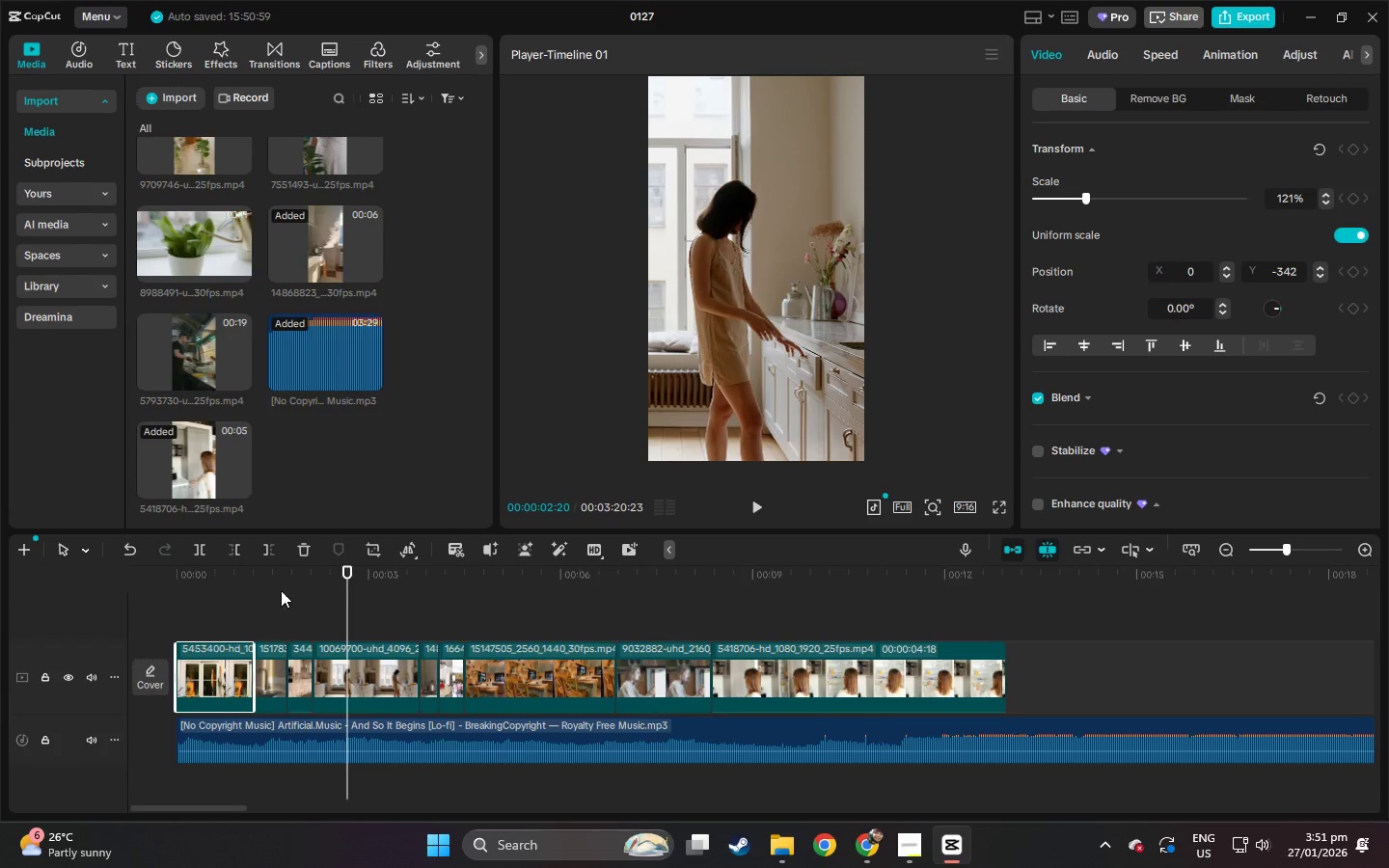 
left_click_drag(start_coordinate=[254, 580], to_coordinate=[85, 582])
 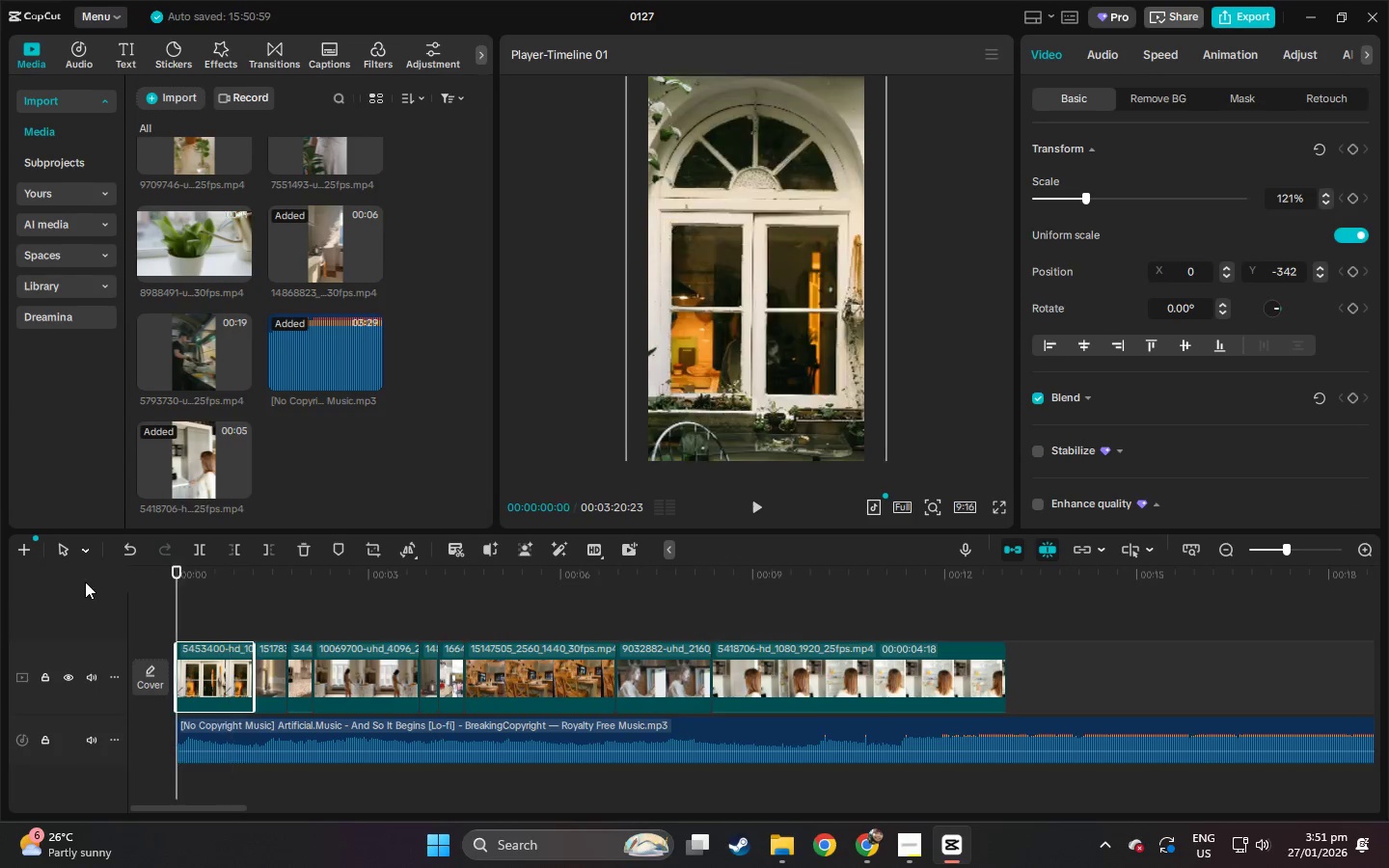 
key(Space)
 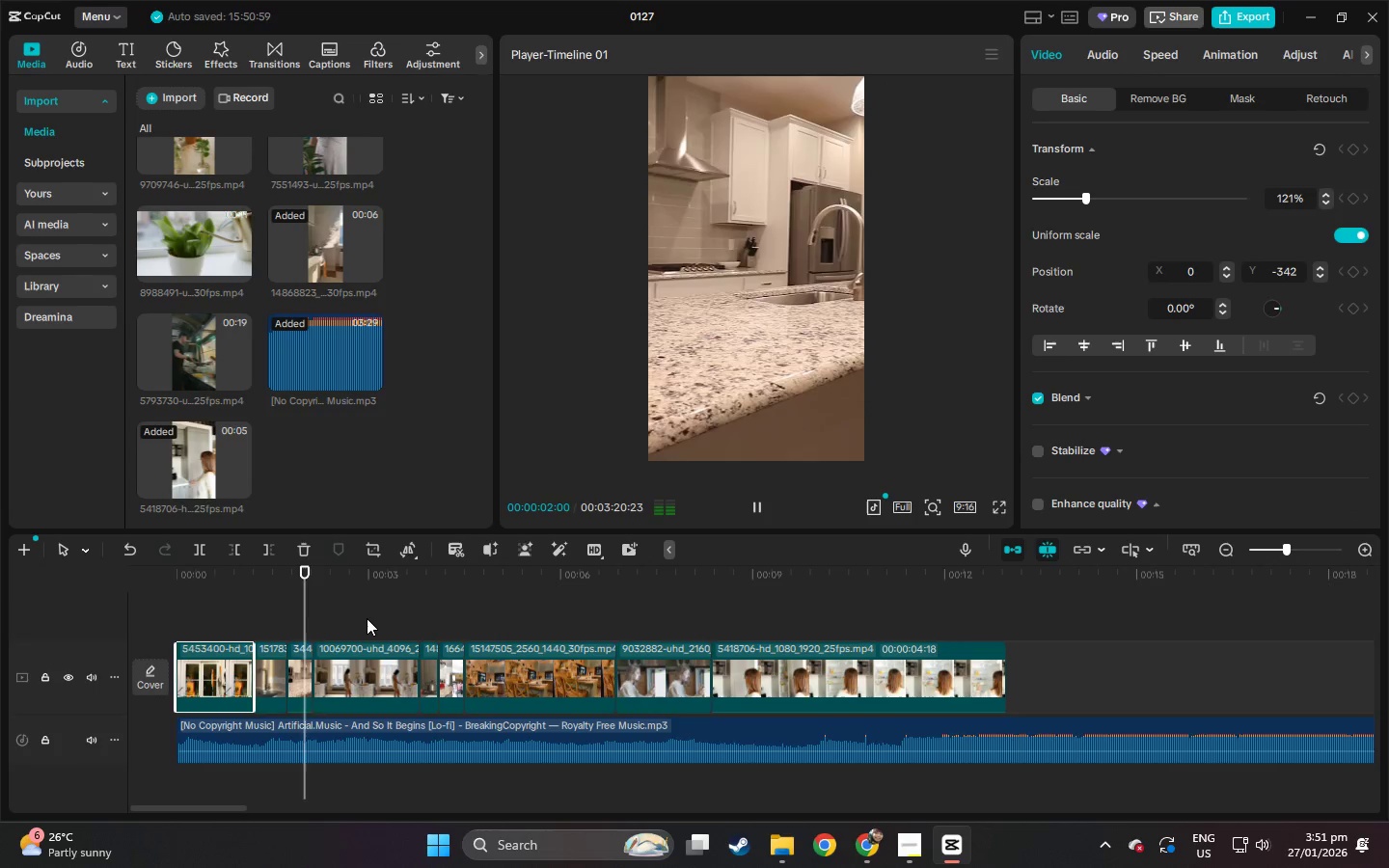 
key(Space)
 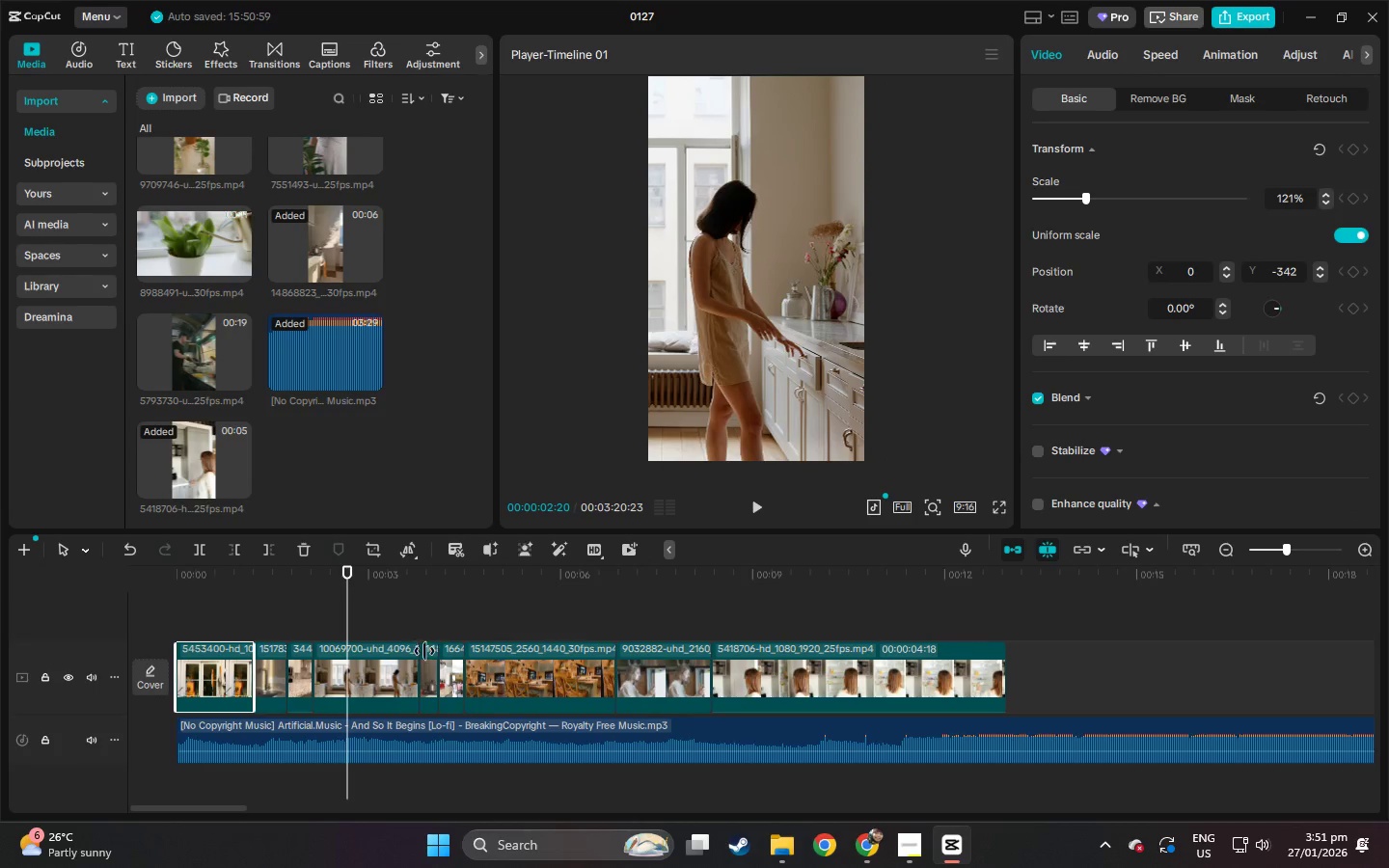 
left_click([391, 662])
 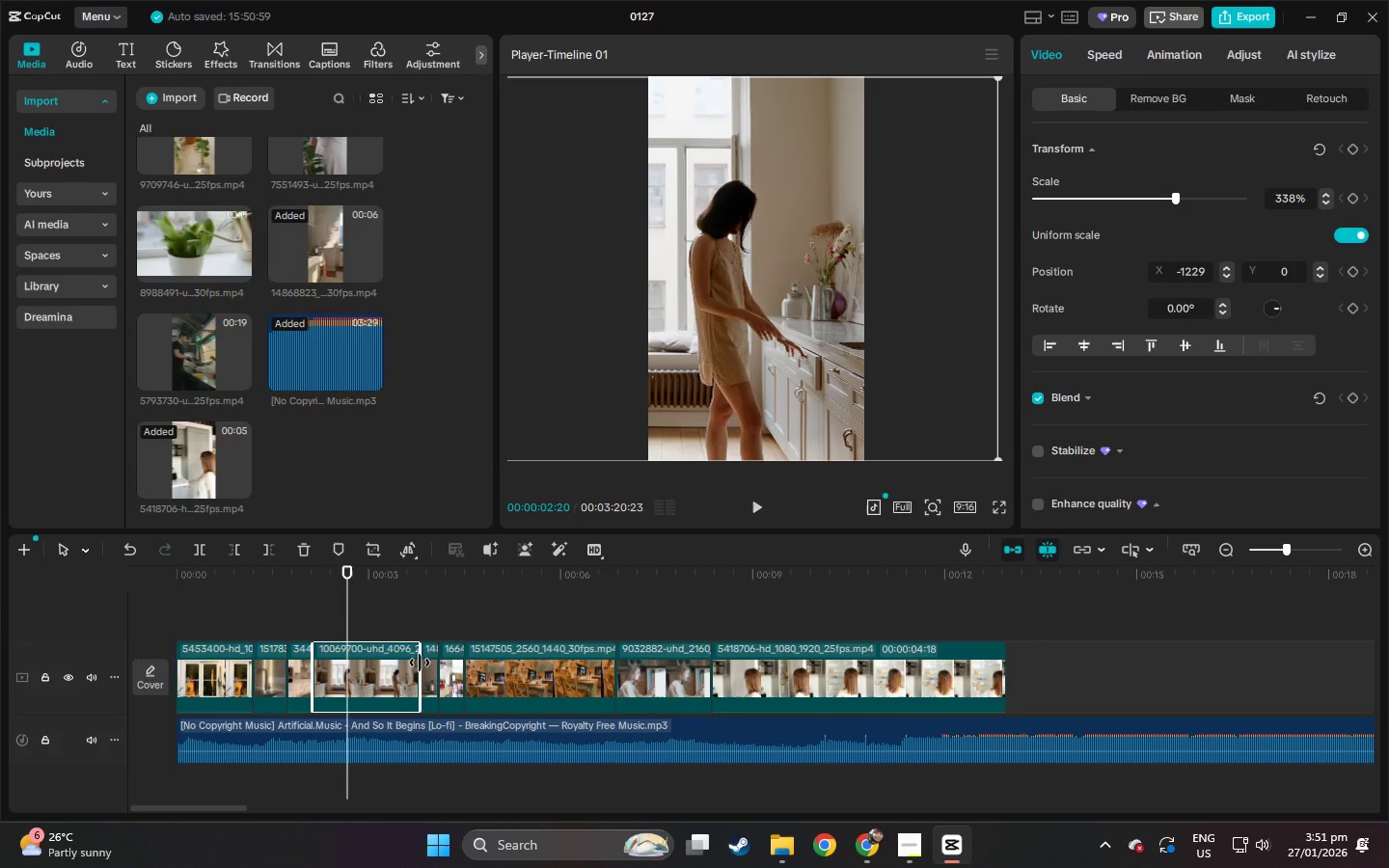 
left_click_drag(start_coordinate=[420, 663], to_coordinate=[339, 665])
 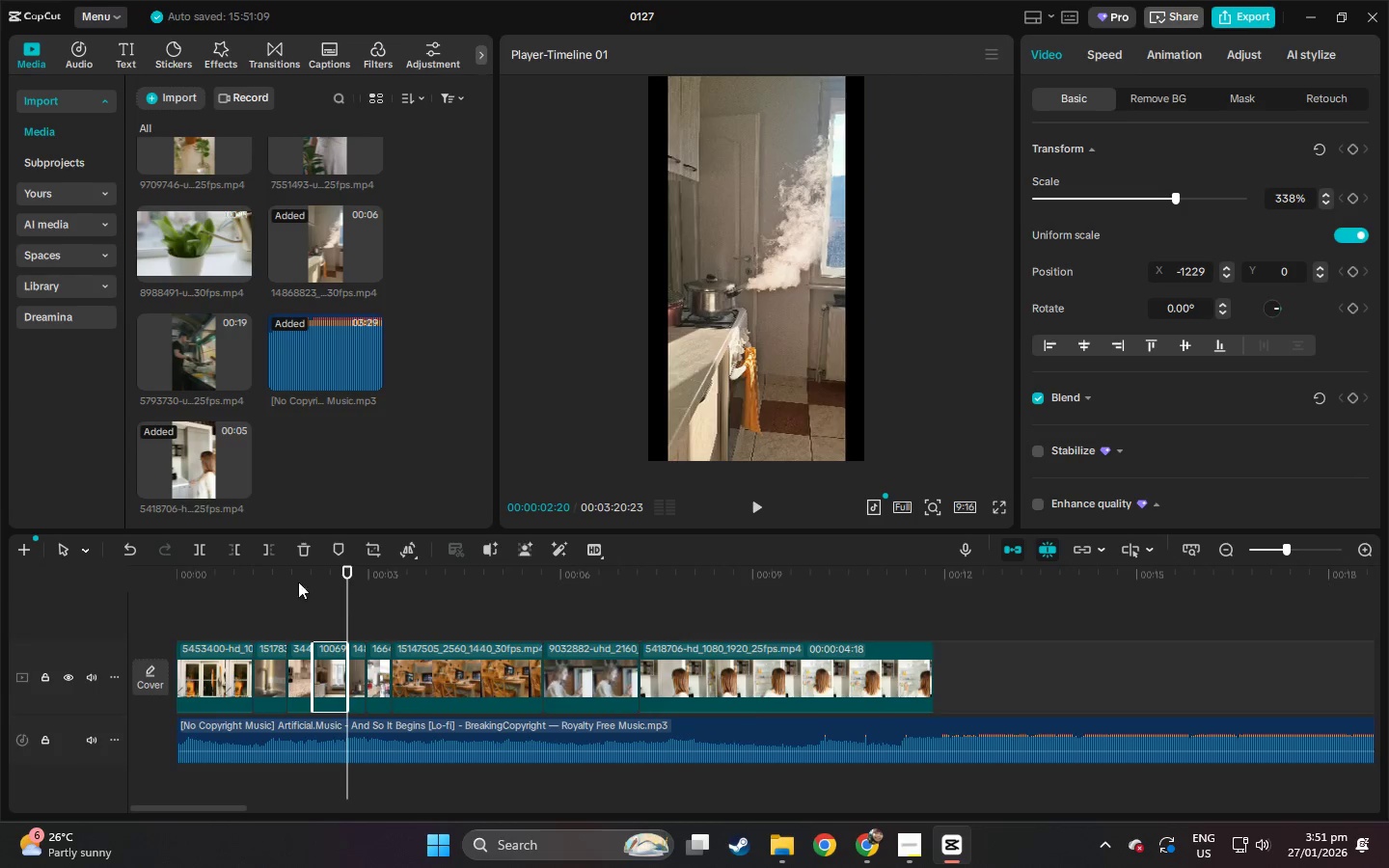 
left_click_drag(start_coordinate=[265, 582], to_coordinate=[111, 584])
 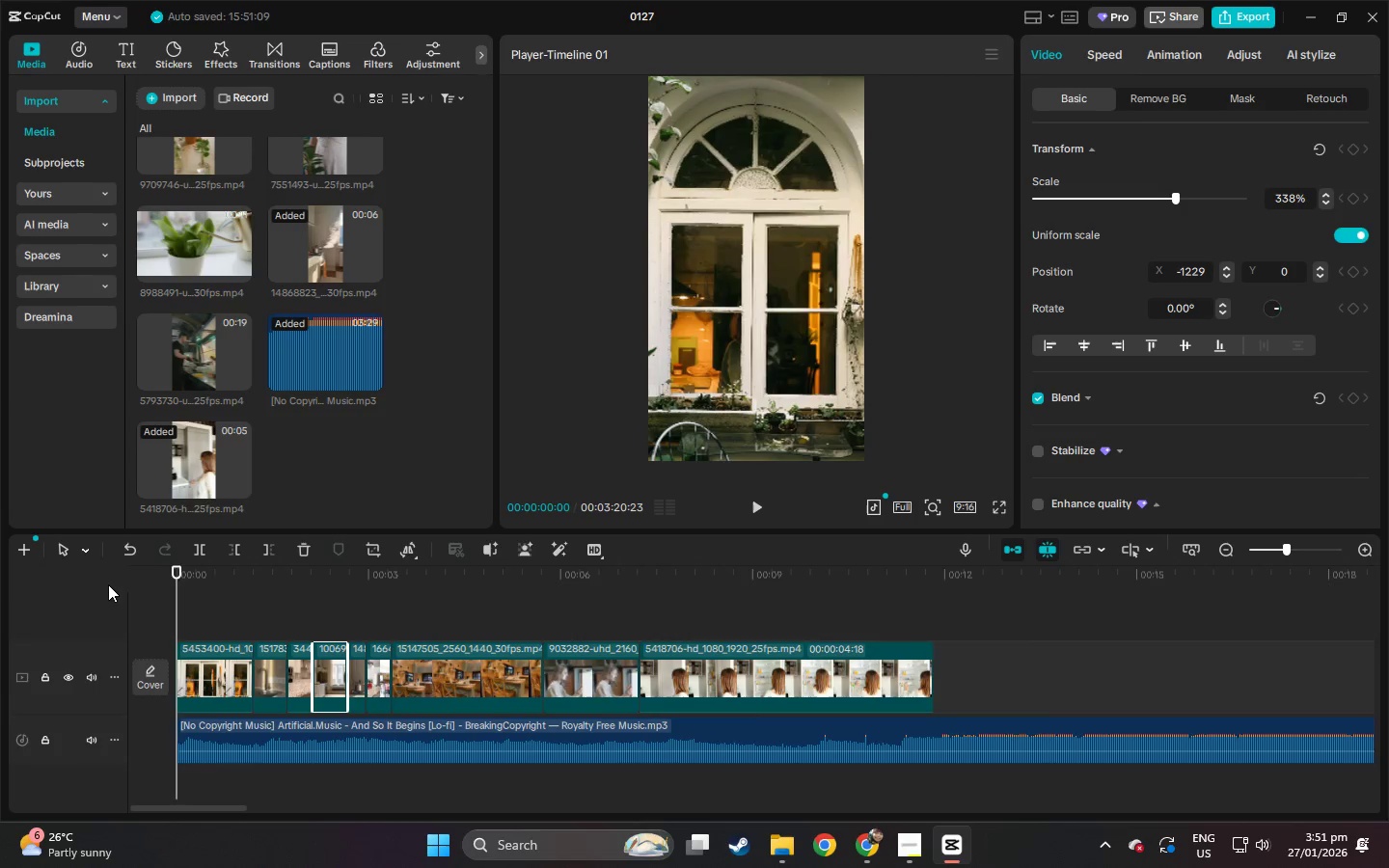 
key(Space)
 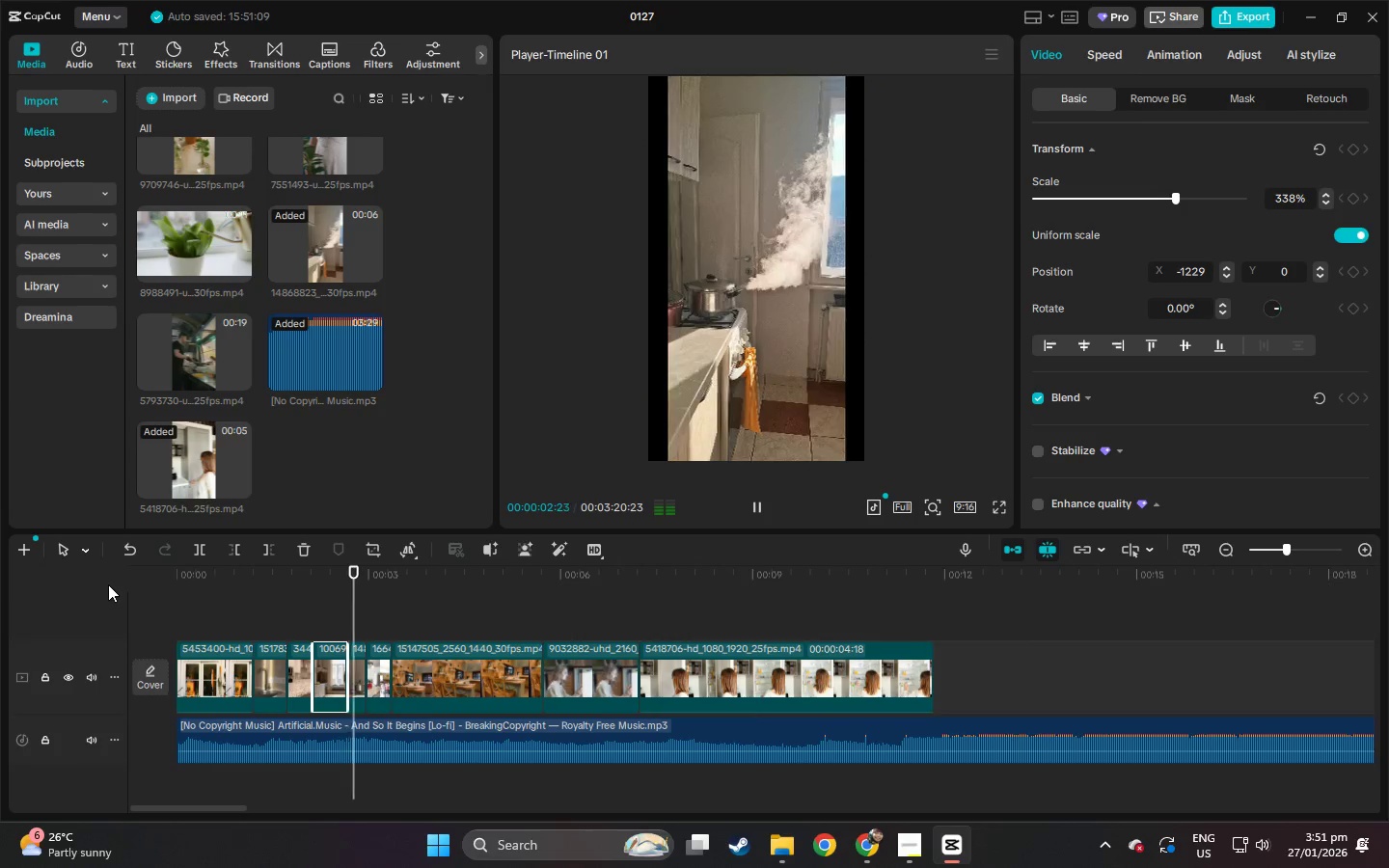 
key(Space)
 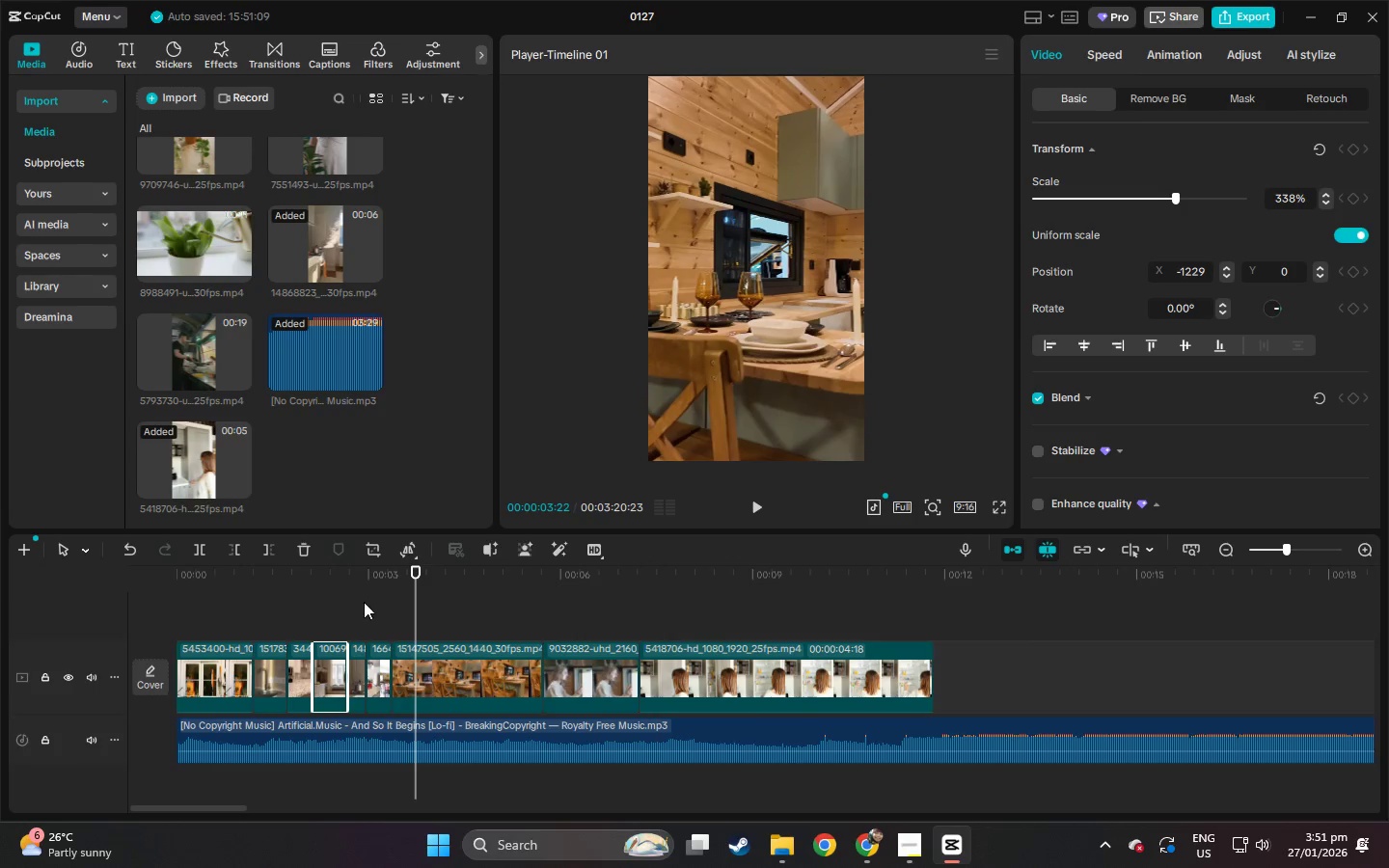 
left_click_drag(start_coordinate=[340, 582], to_coordinate=[317, 582])
 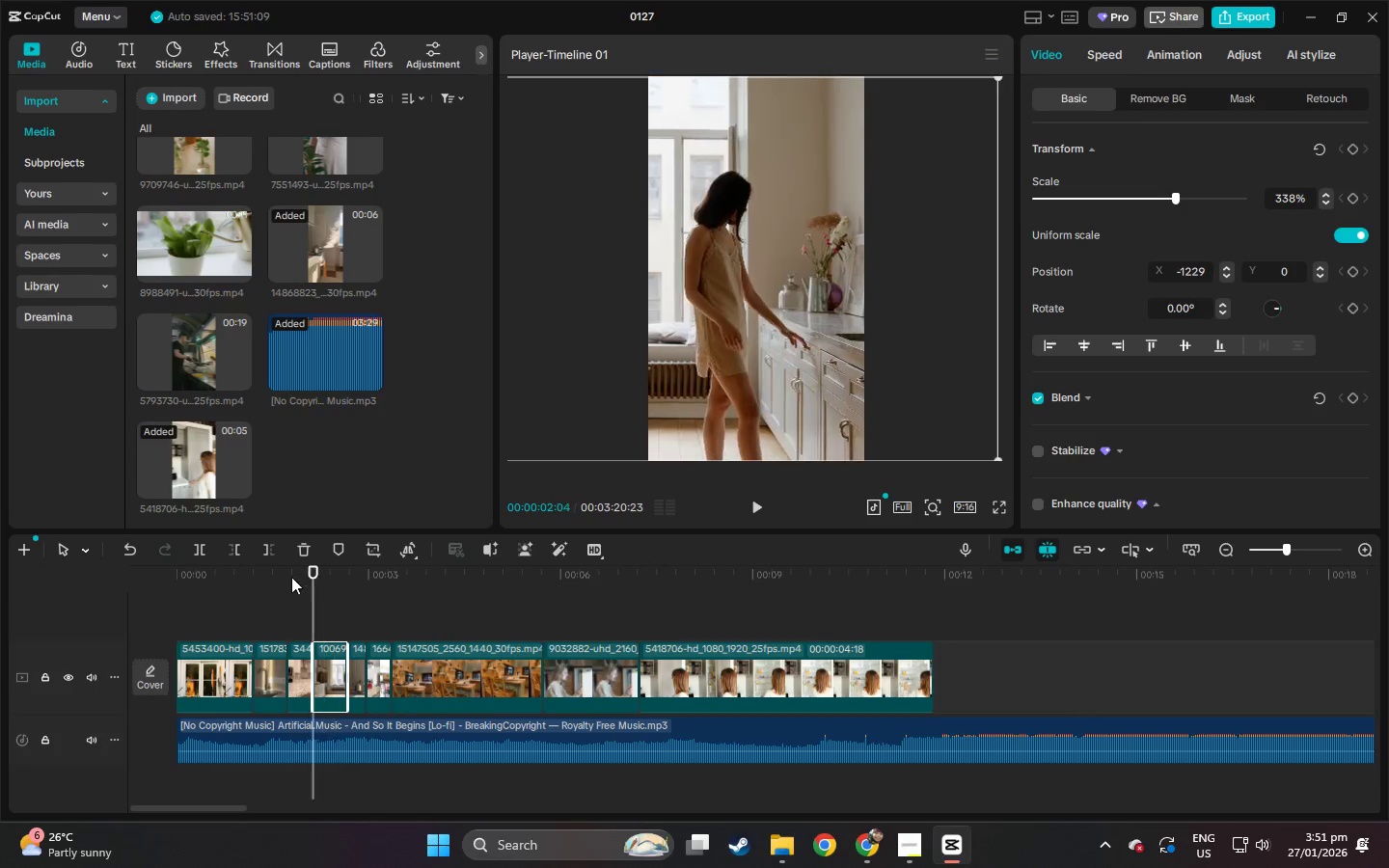 
key(Space)
 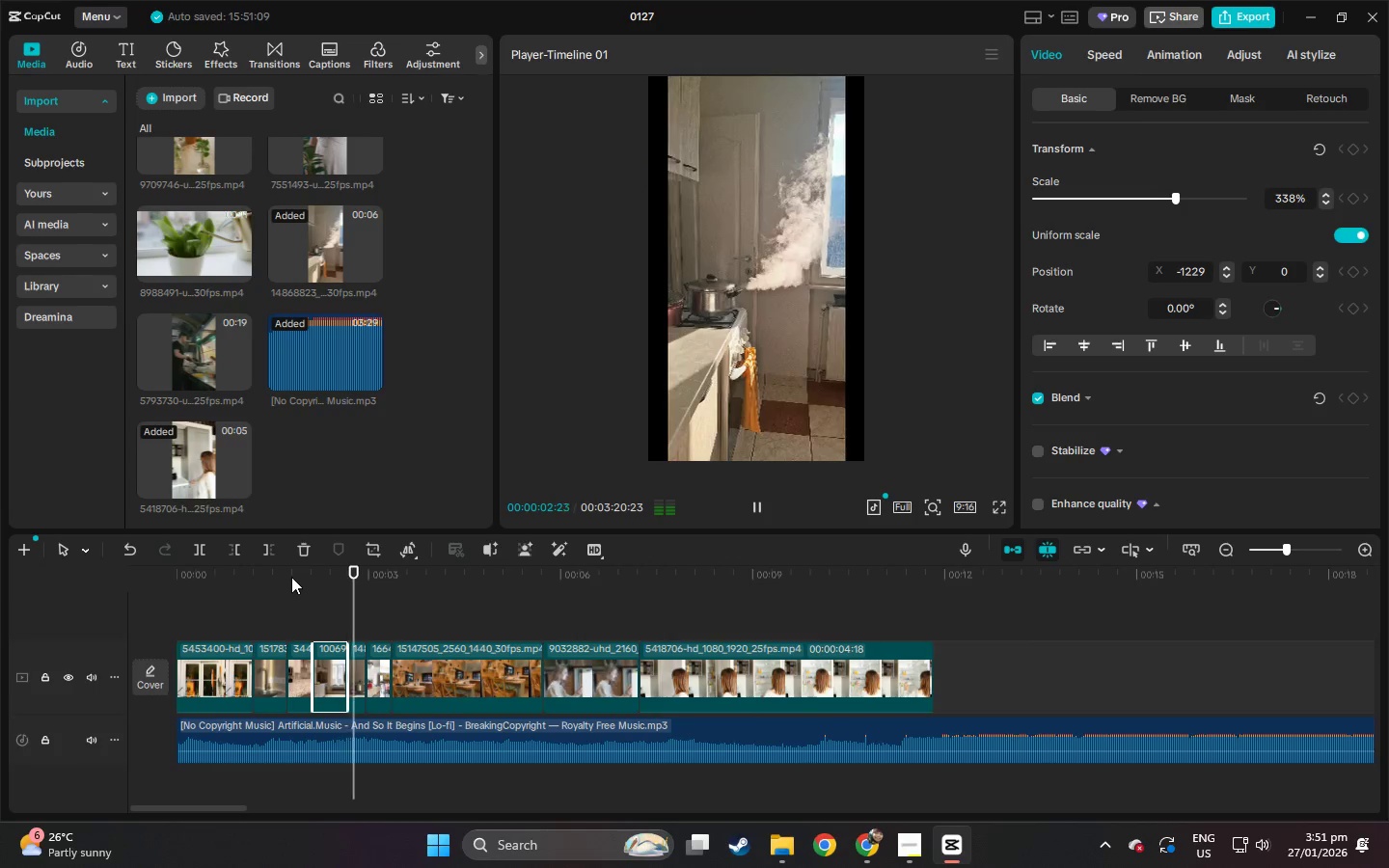 
key(Space)
 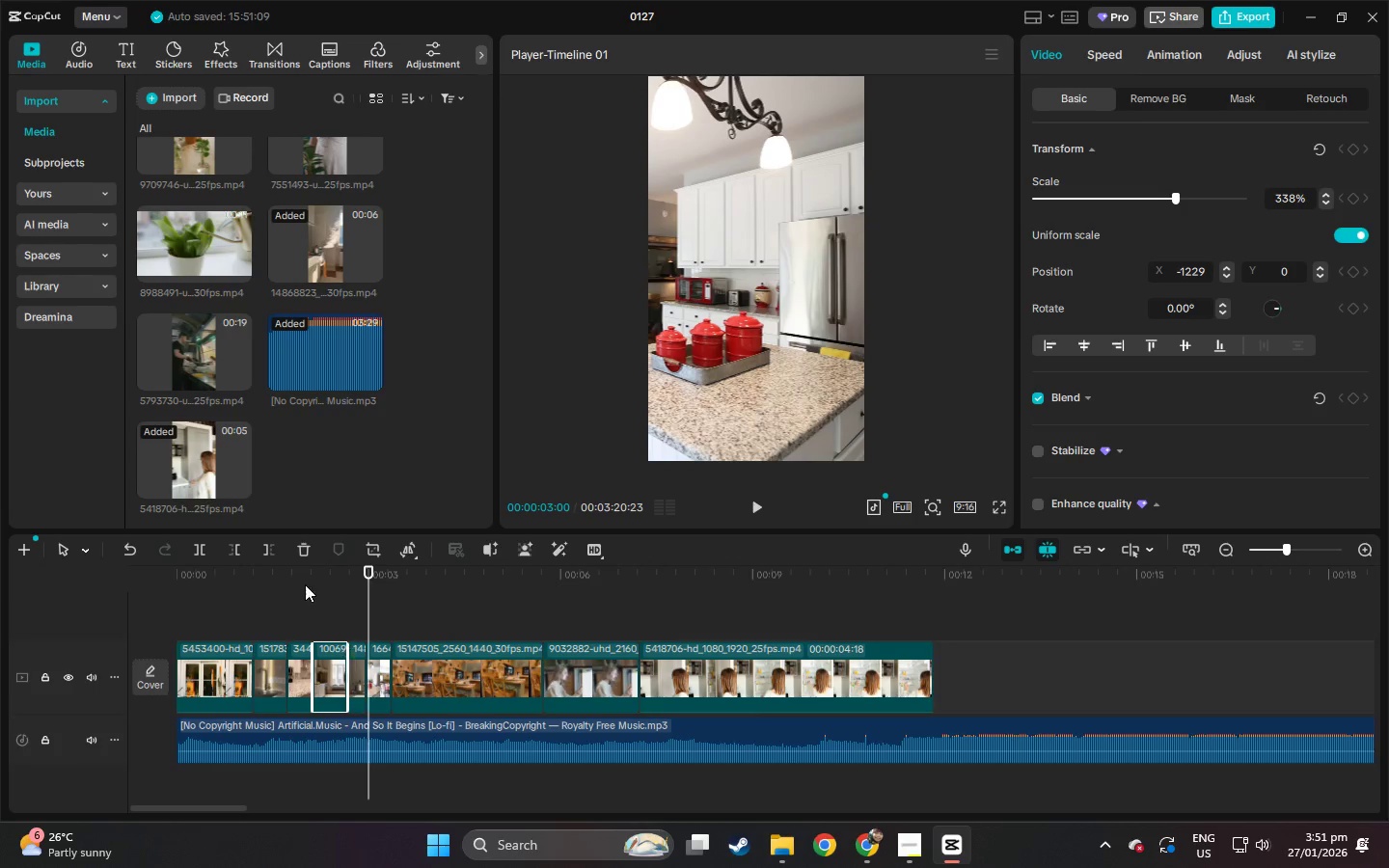 
key(Space)
 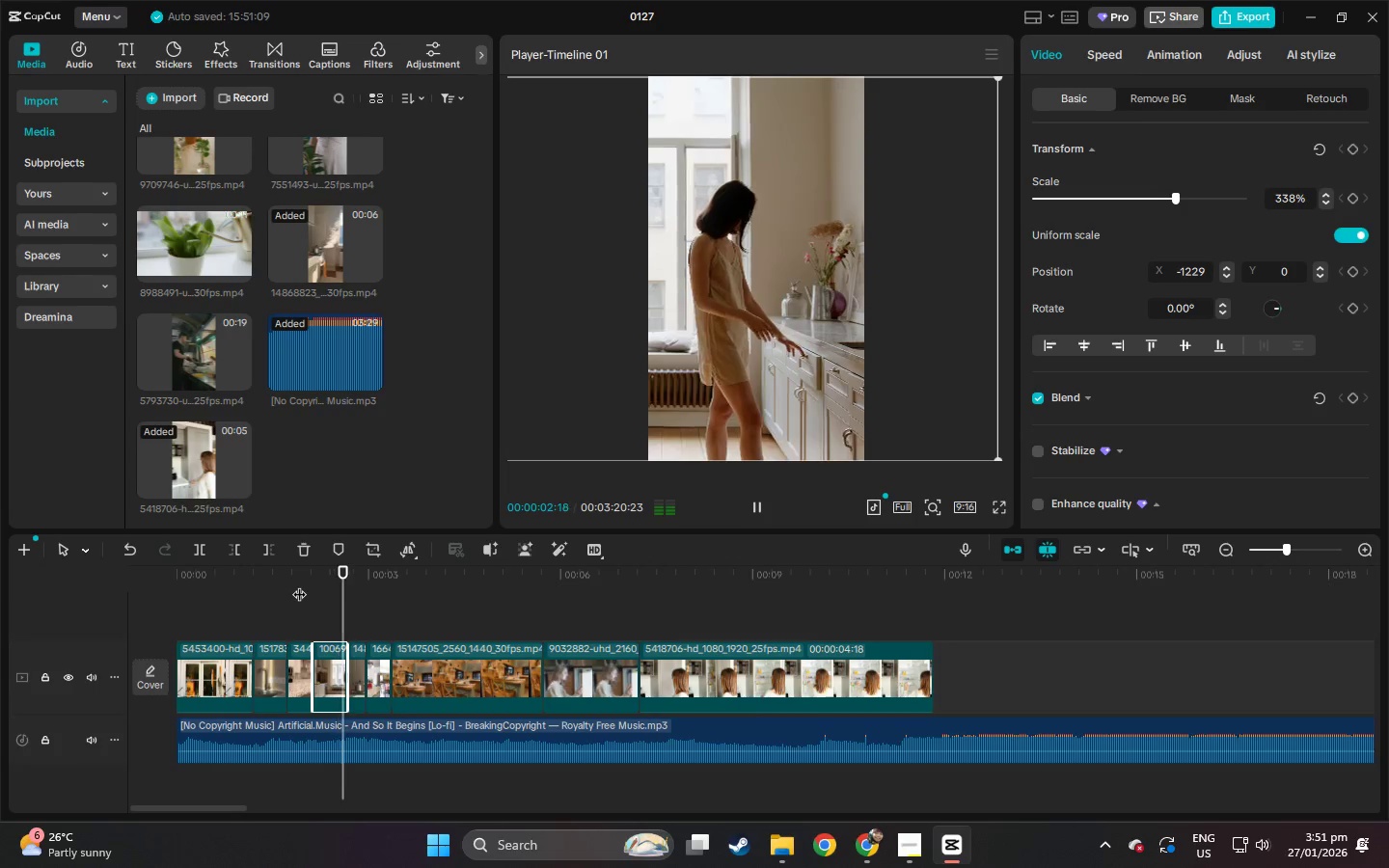 
key(Space)
 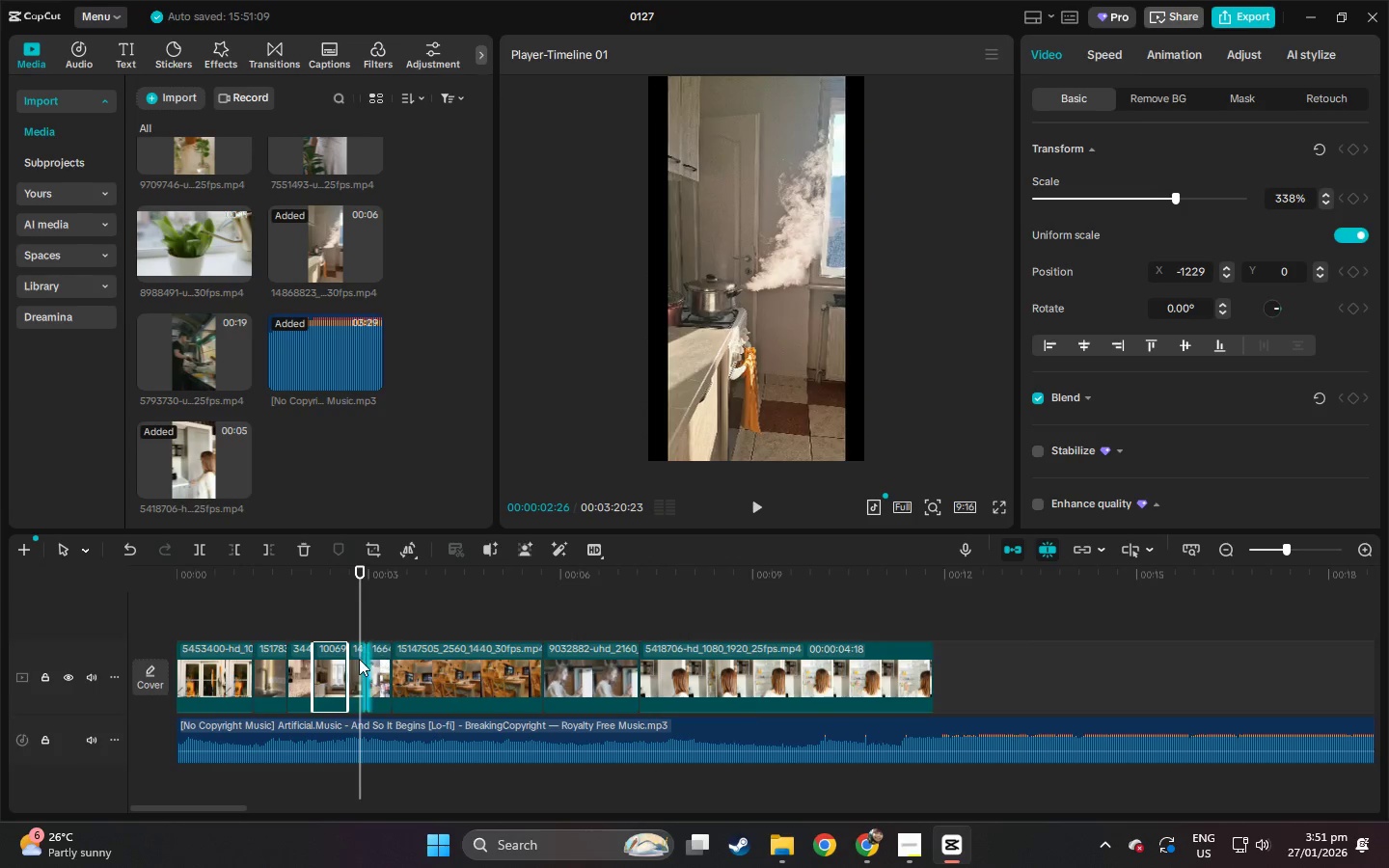 
left_click([353, 659])
 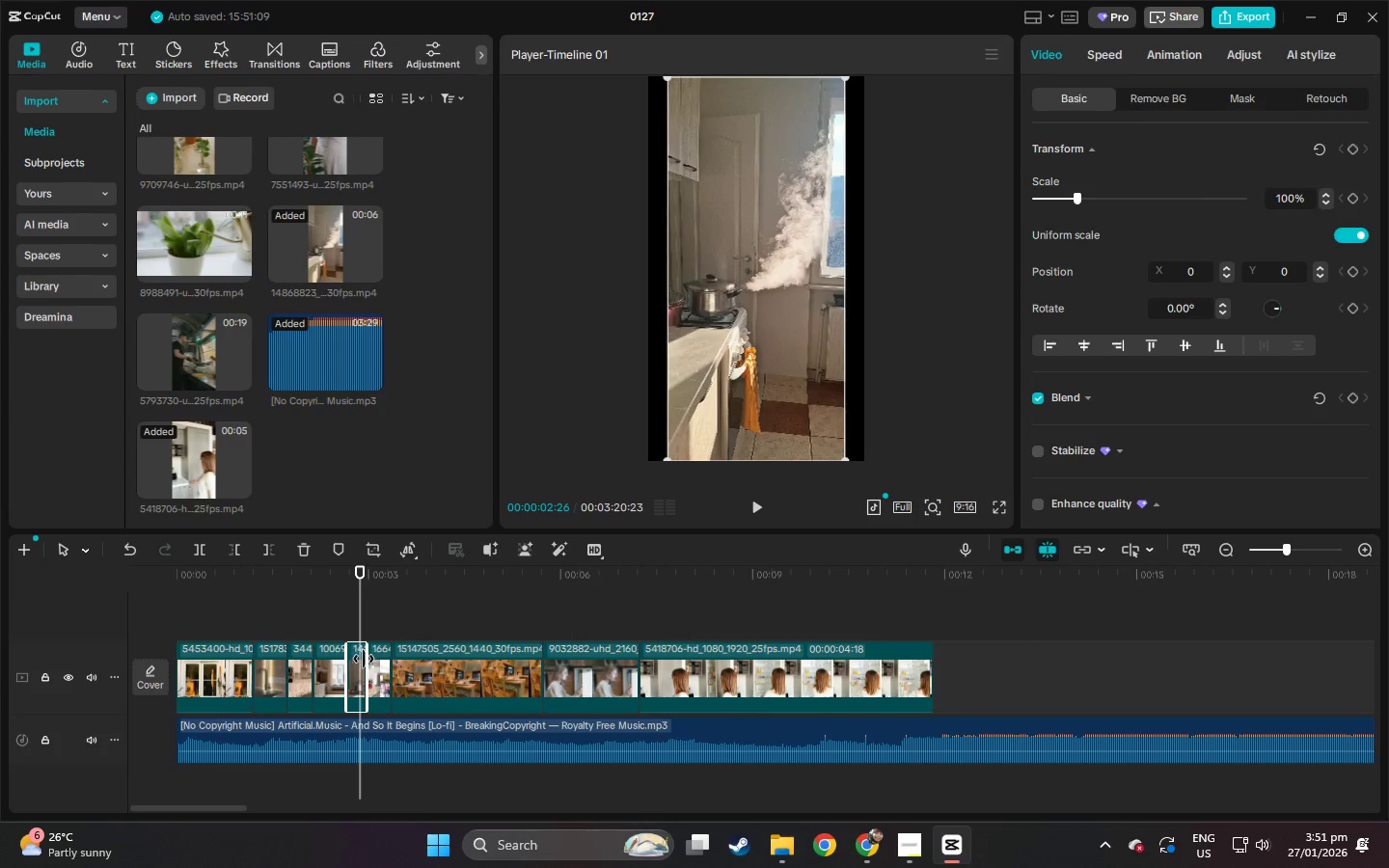 
left_click_drag(start_coordinate=[365, 659], to_coordinate=[375, 659])
 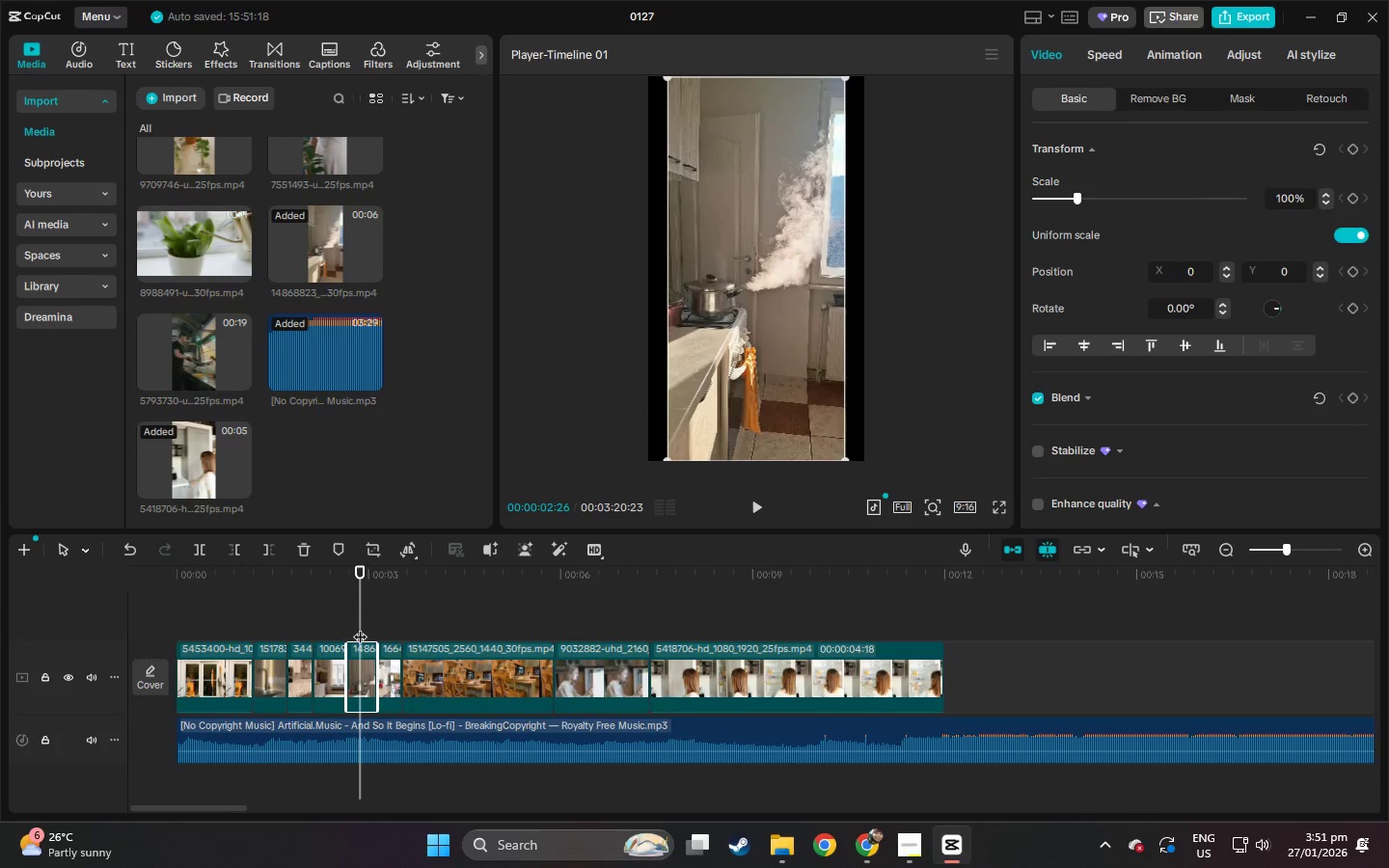 
key(Space)
 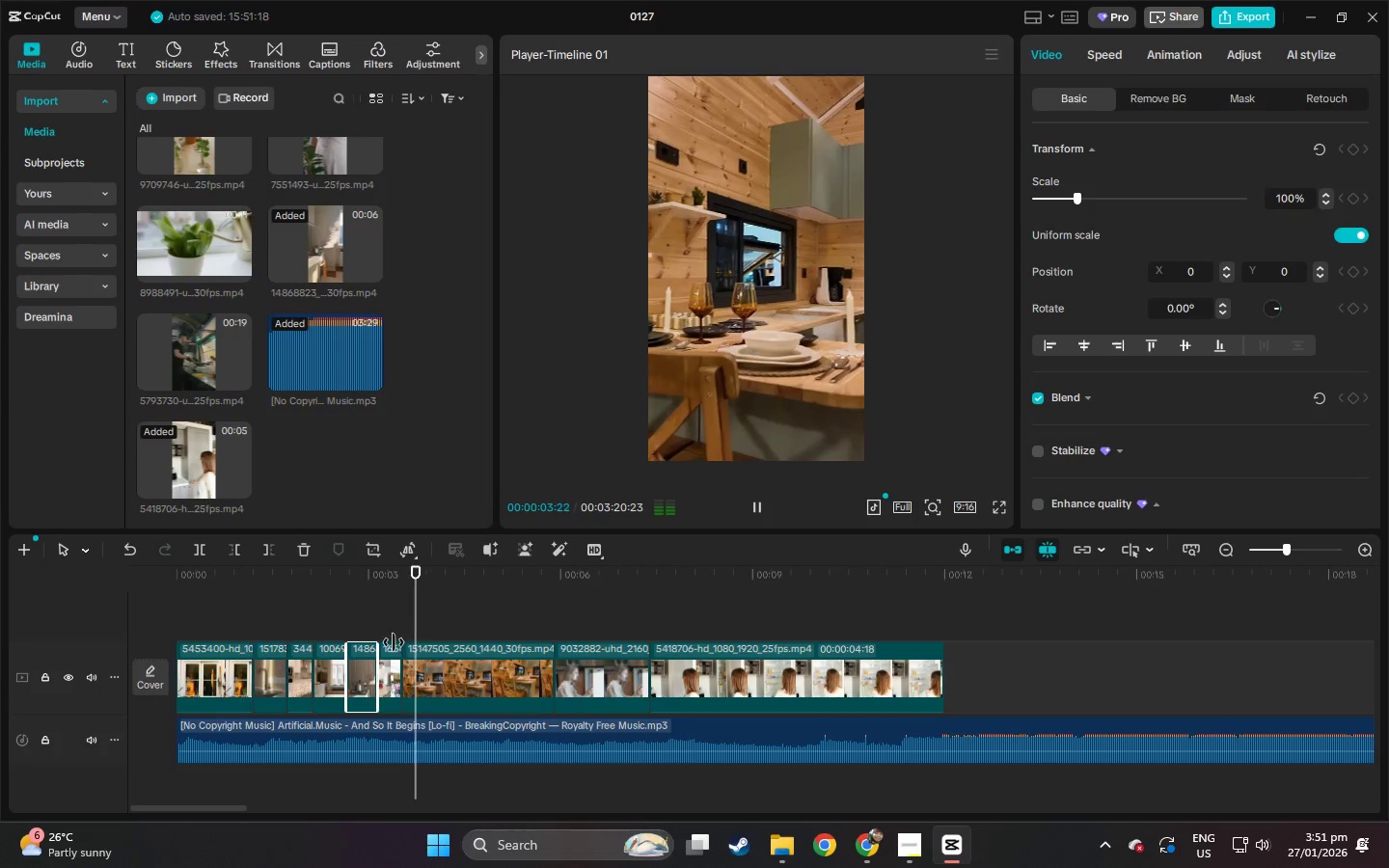 
key(Space)
 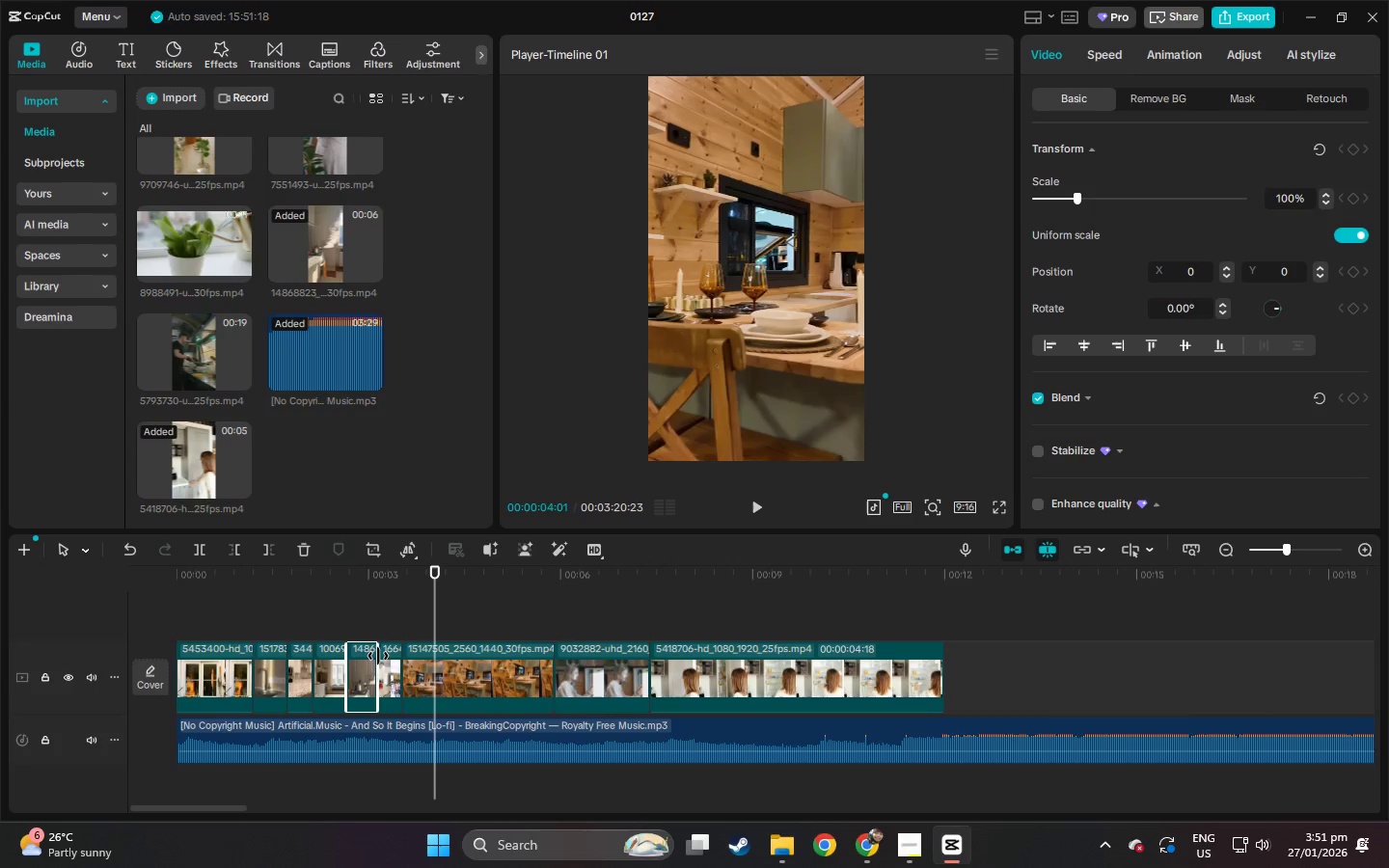 
left_click_drag(start_coordinate=[378, 656], to_coordinate=[397, 657])
 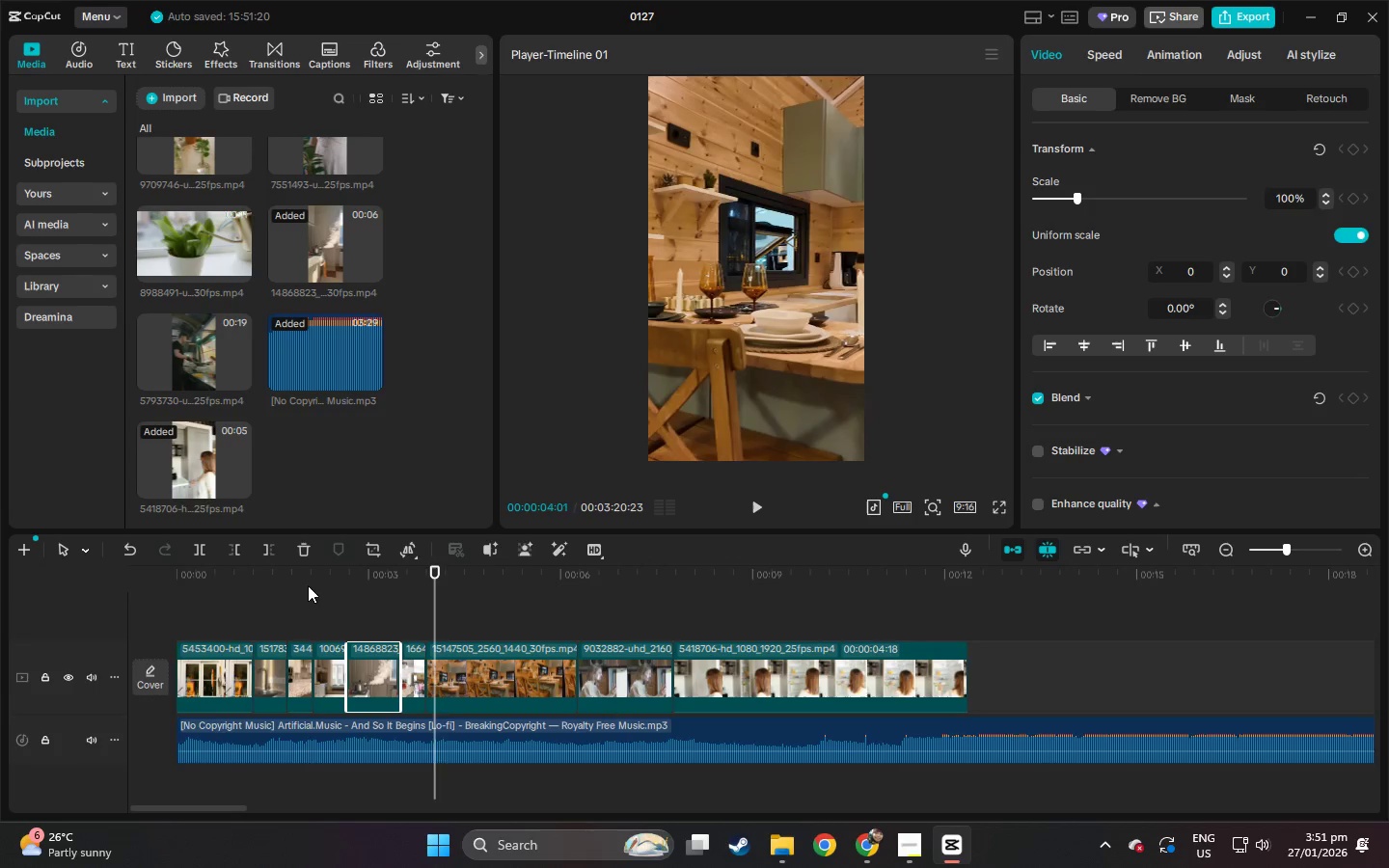 
left_click_drag(start_coordinate=[304, 585], to_coordinate=[128, 585])
 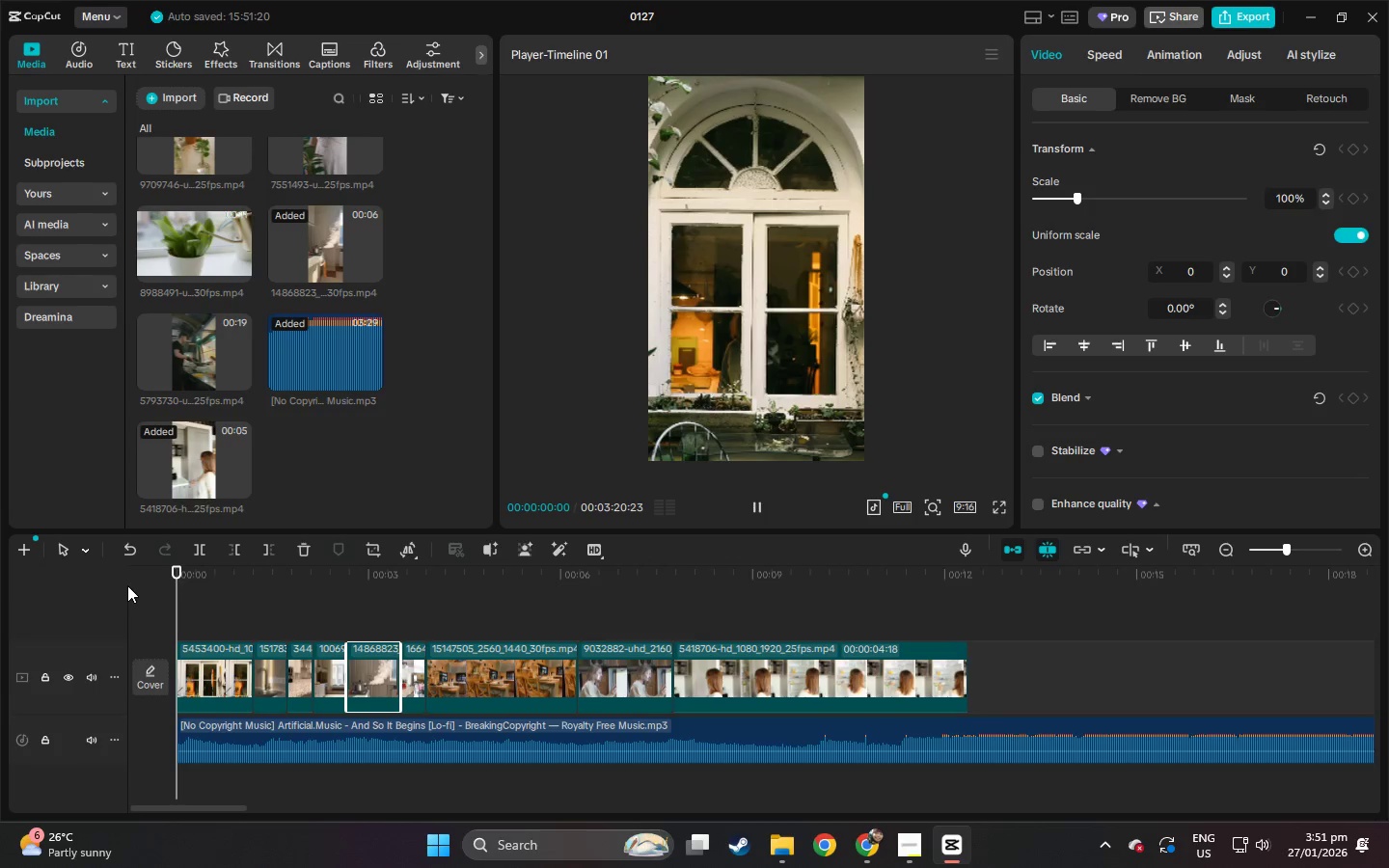 
key(Space)
 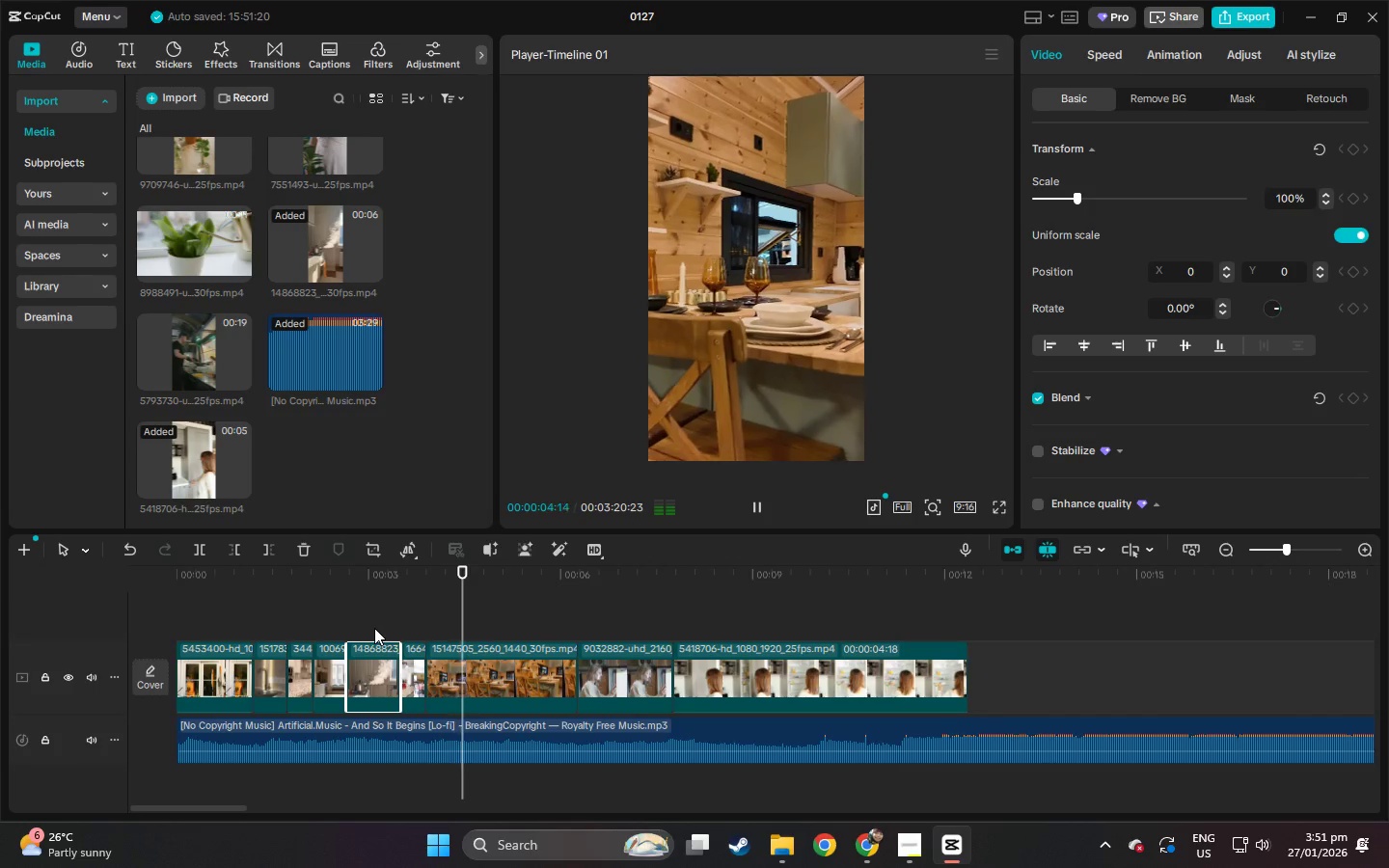 
wait(5.97)
 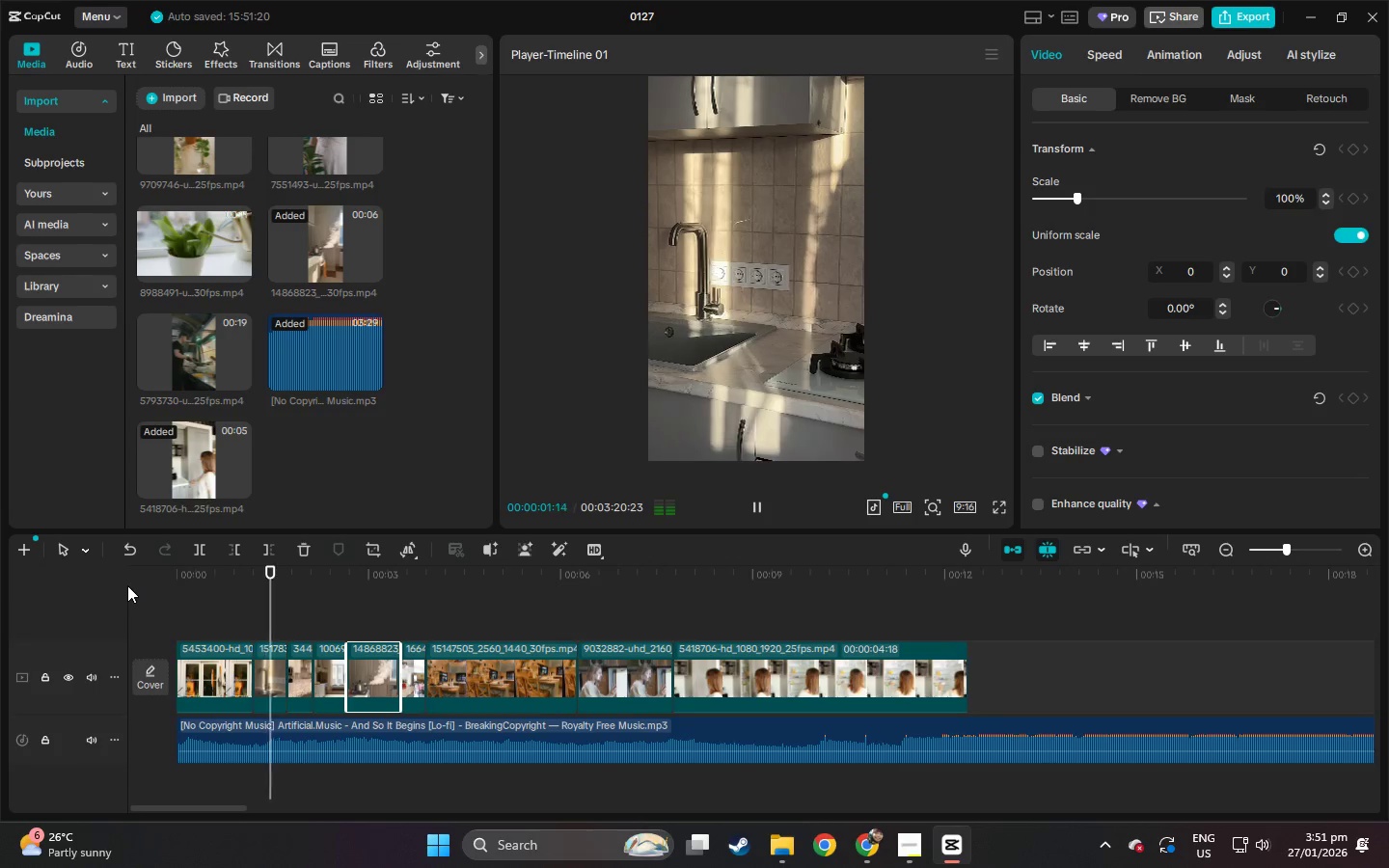 
left_click_drag(start_coordinate=[575, 671], to_coordinate=[453, 683])
 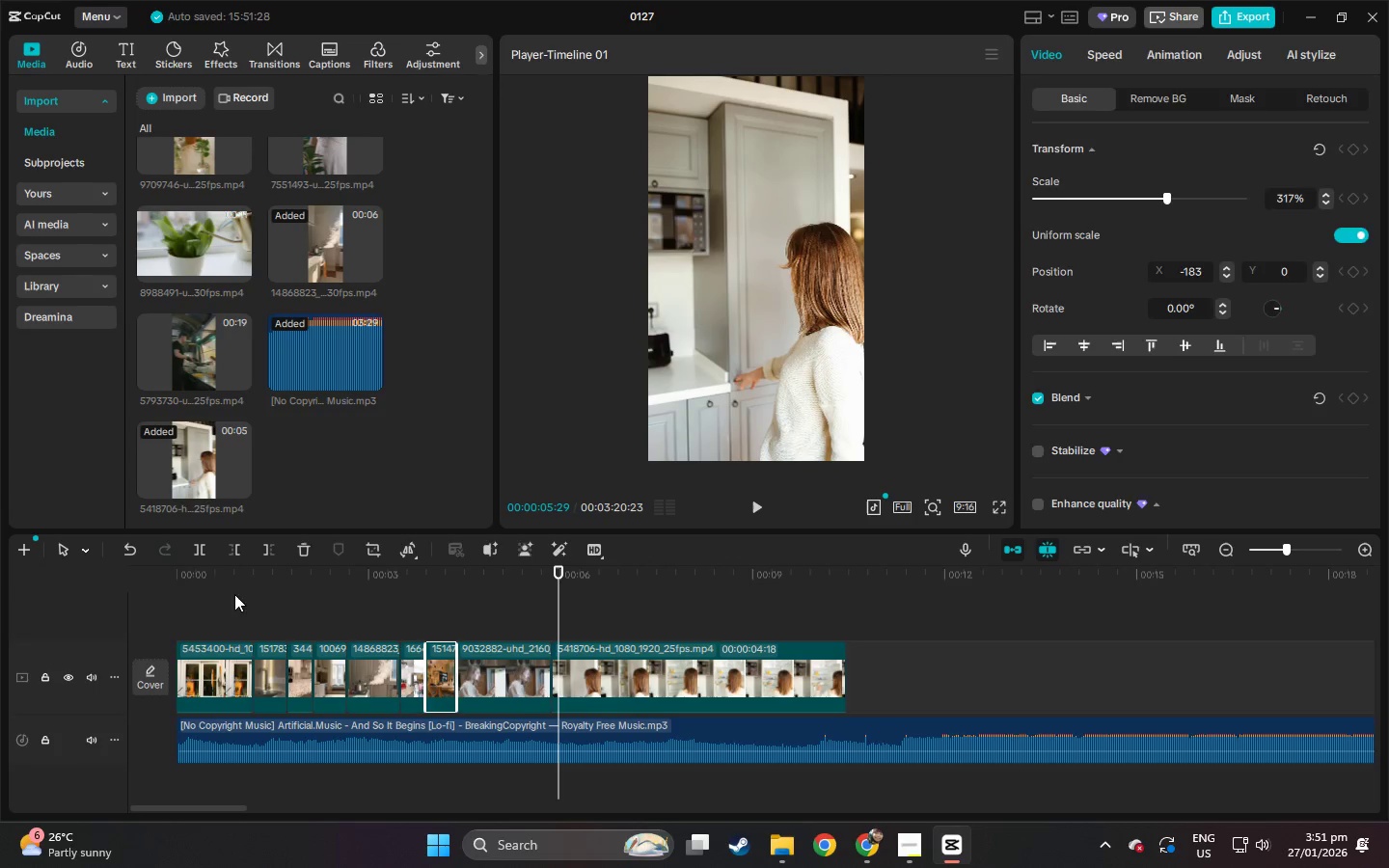 
left_click_drag(start_coordinate=[232, 594], to_coordinate=[133, 591])
 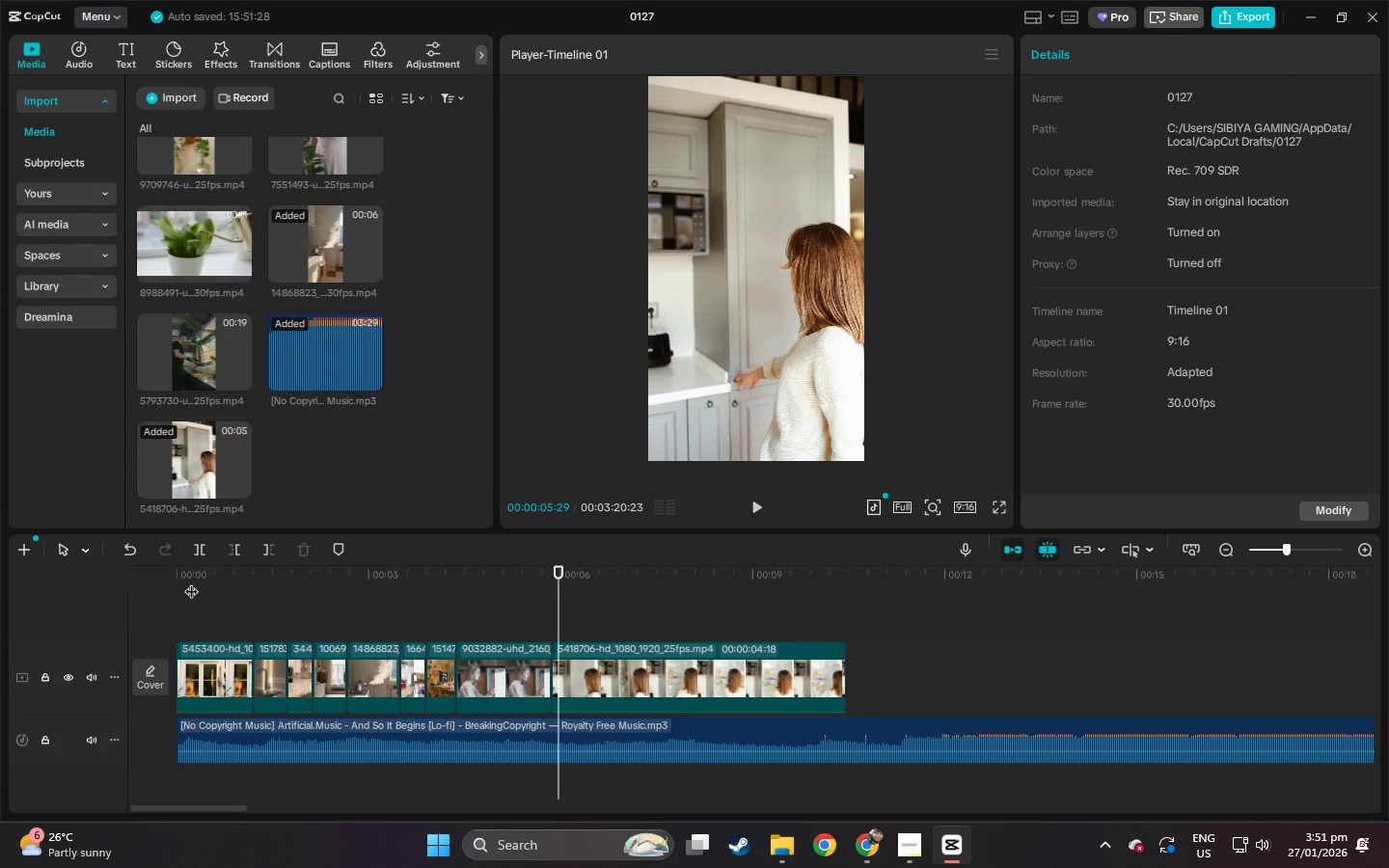 
left_click_drag(start_coordinate=[197, 582], to_coordinate=[116, 581])
 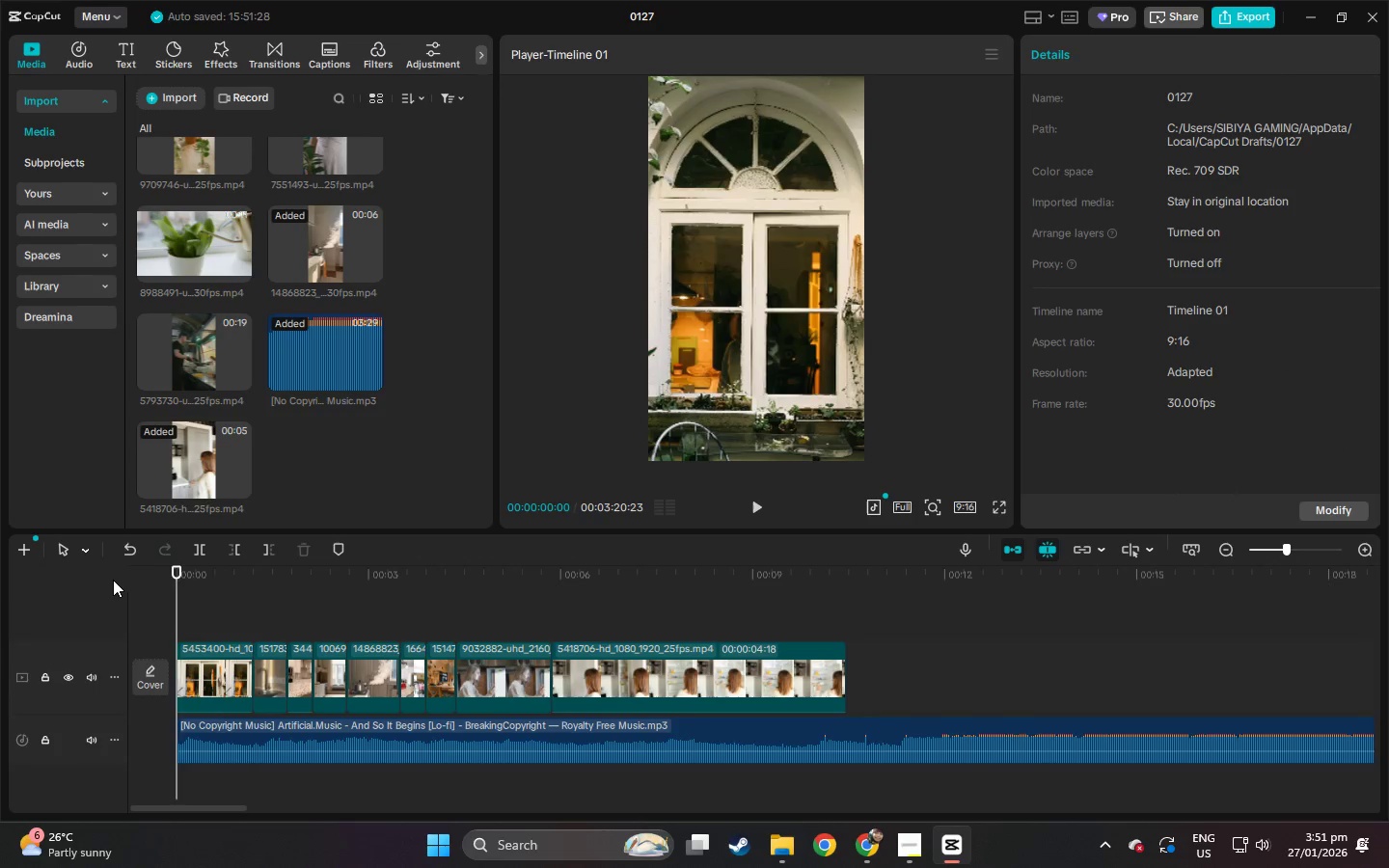 
key(Space)
 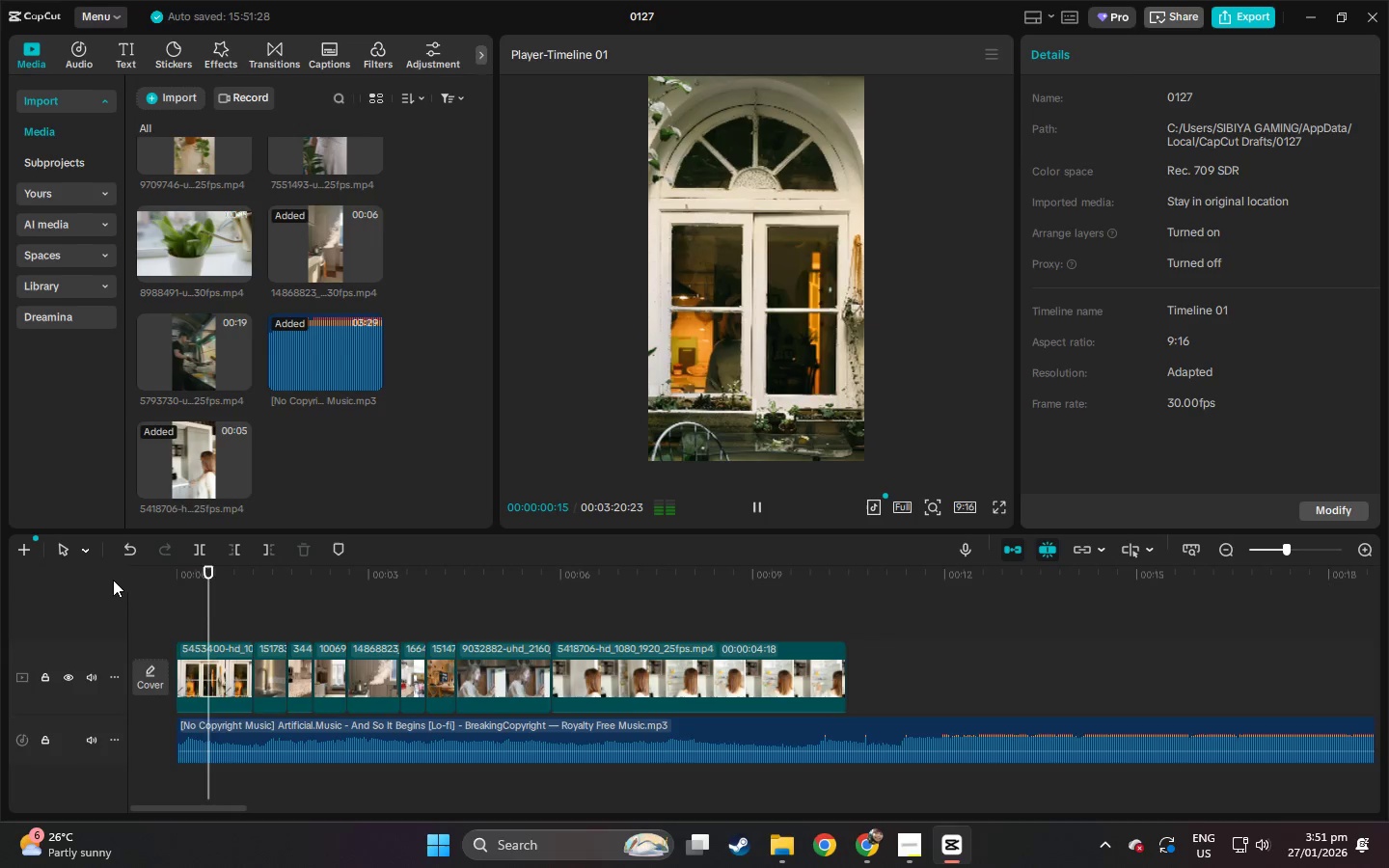 
key(Space)
 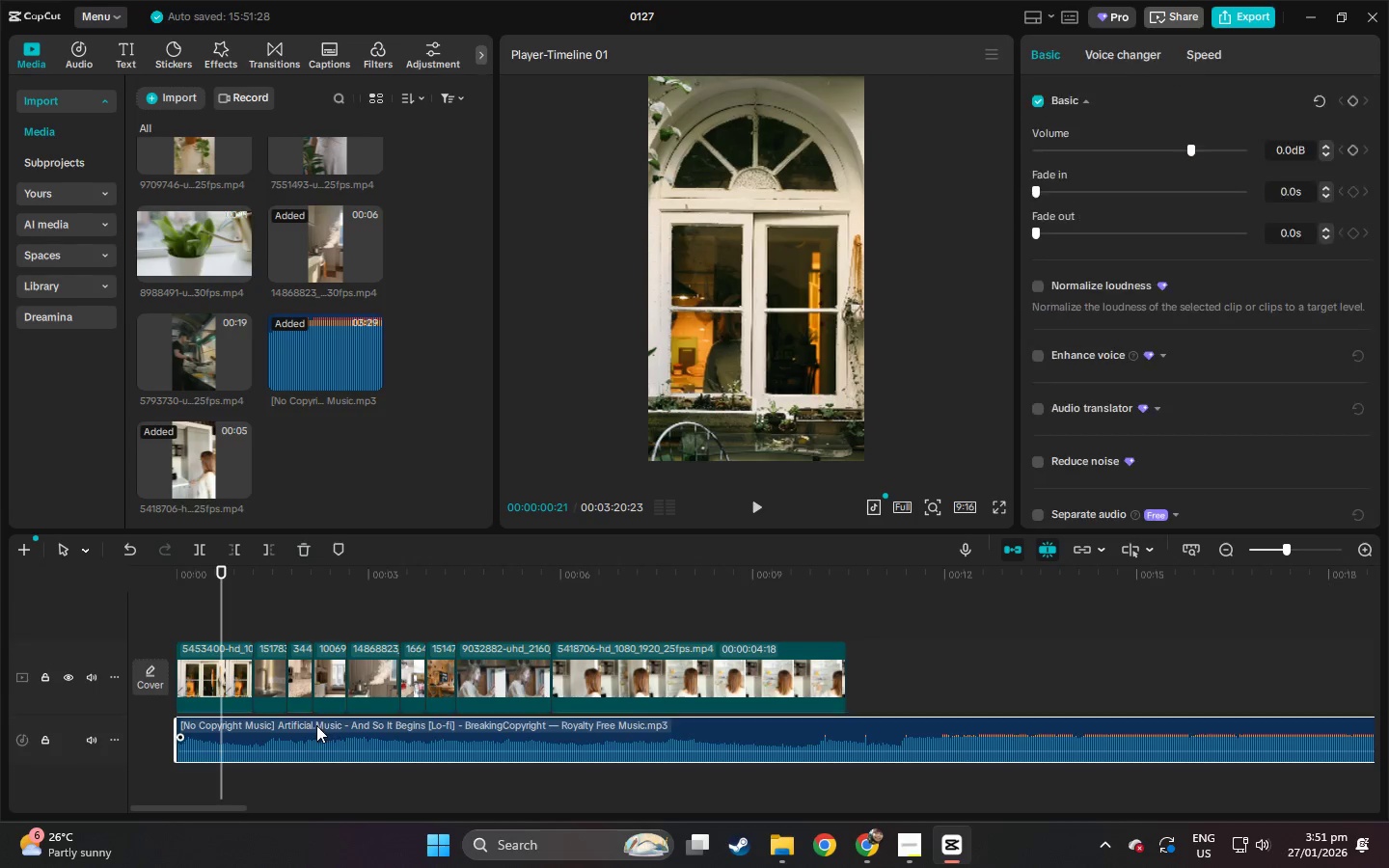 
right_click([316, 725])
 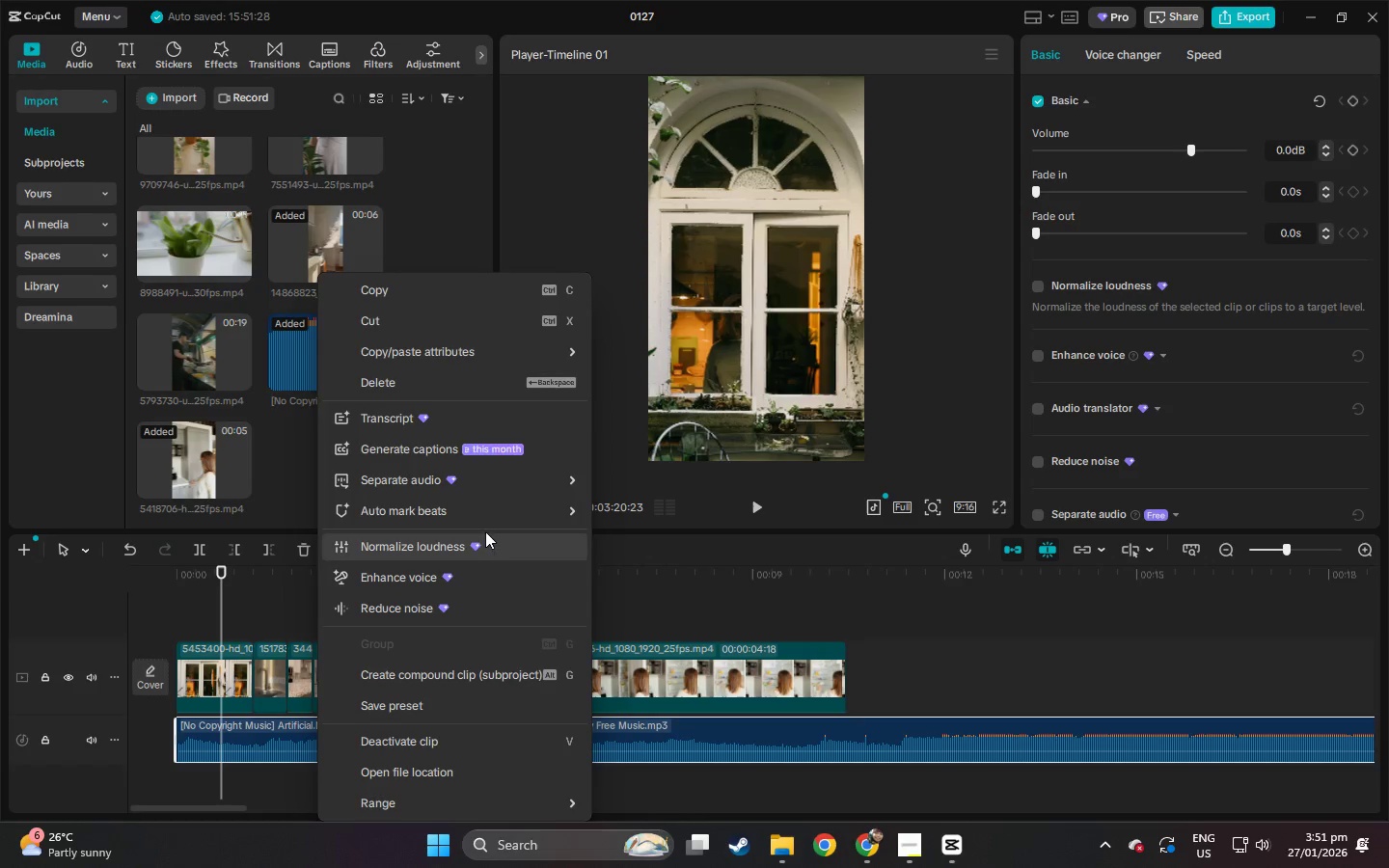 
left_click([494, 521])
 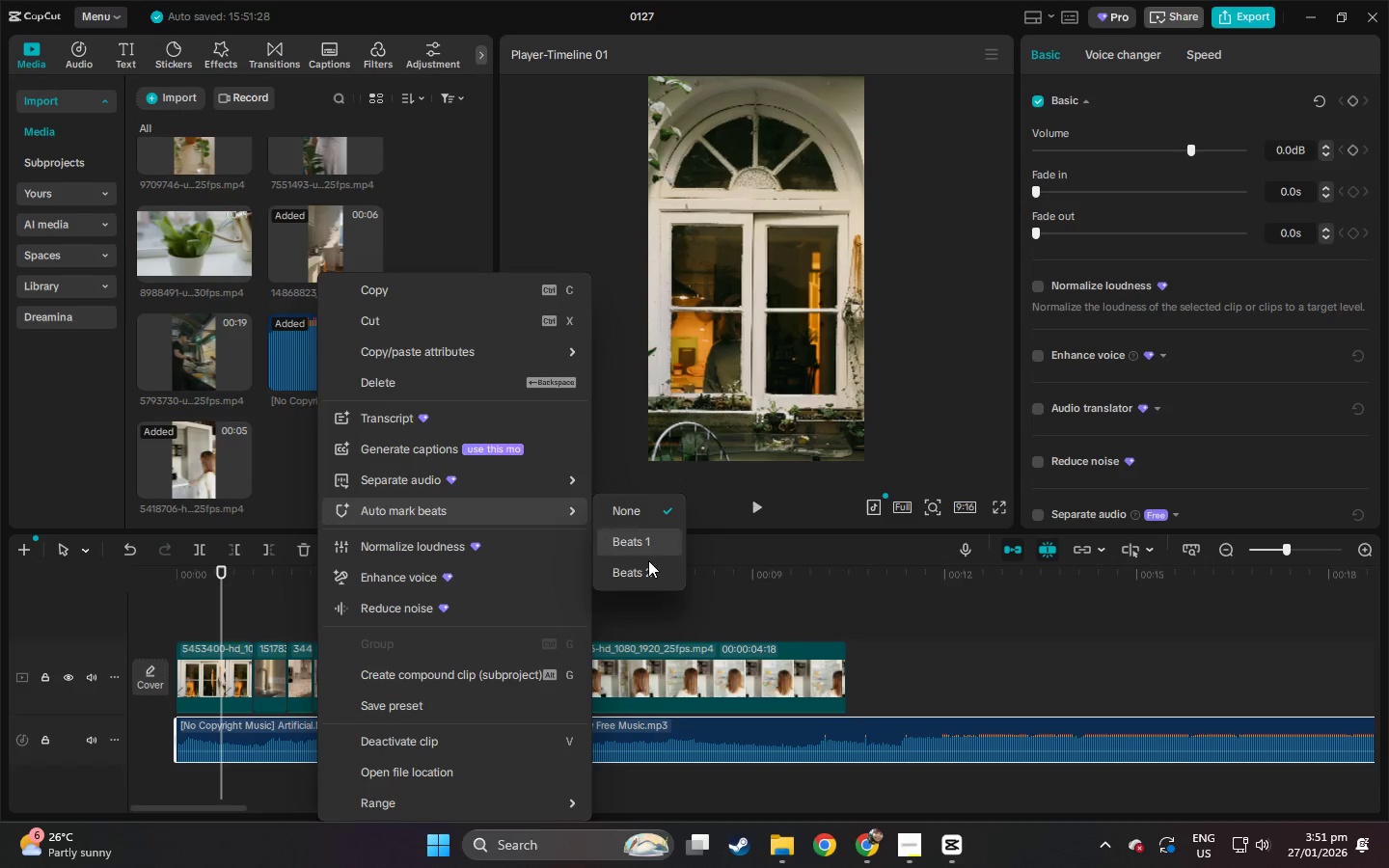 
left_click([654, 569])
 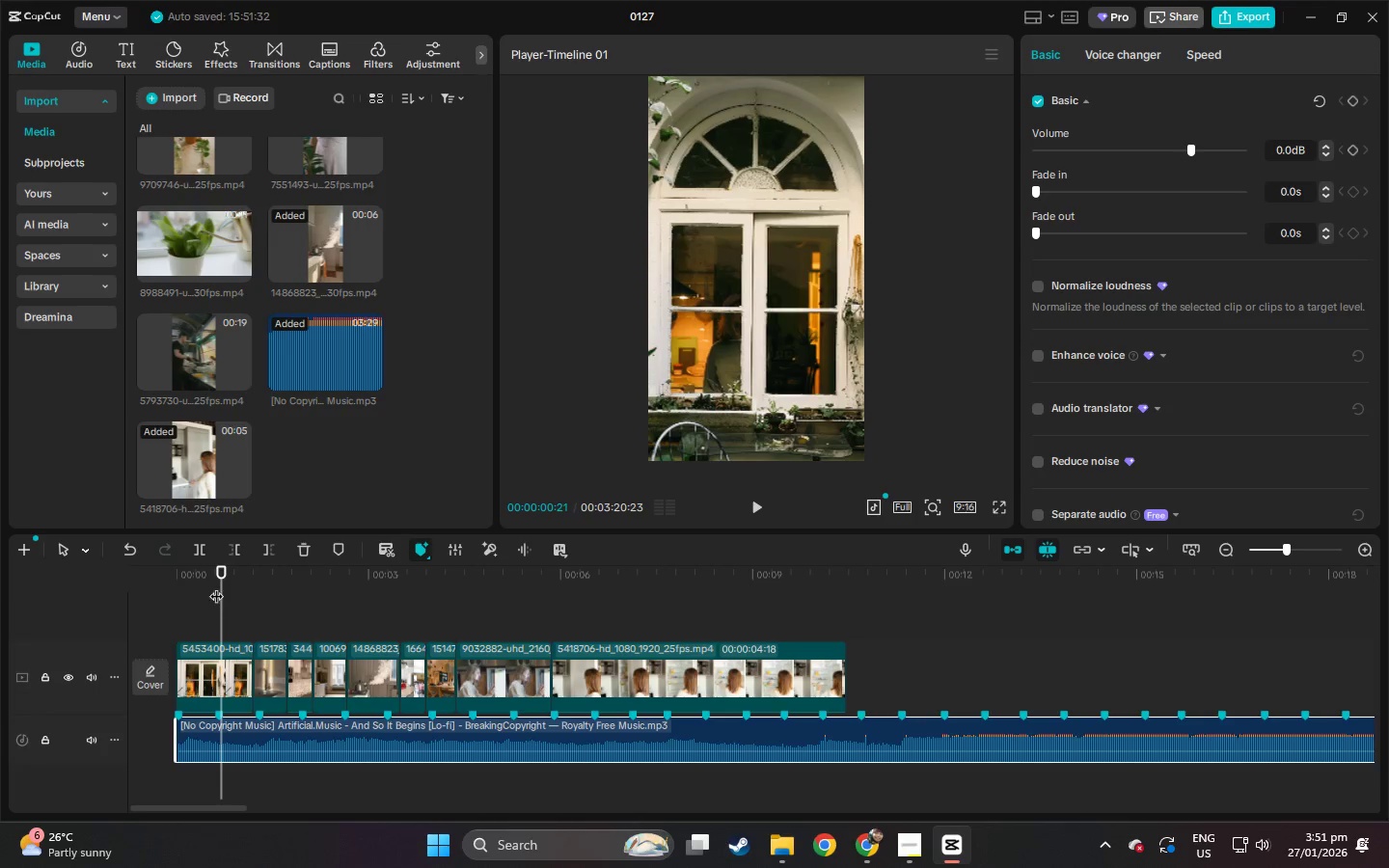 
left_click_drag(start_coordinate=[214, 573], to_coordinate=[125, 576])
 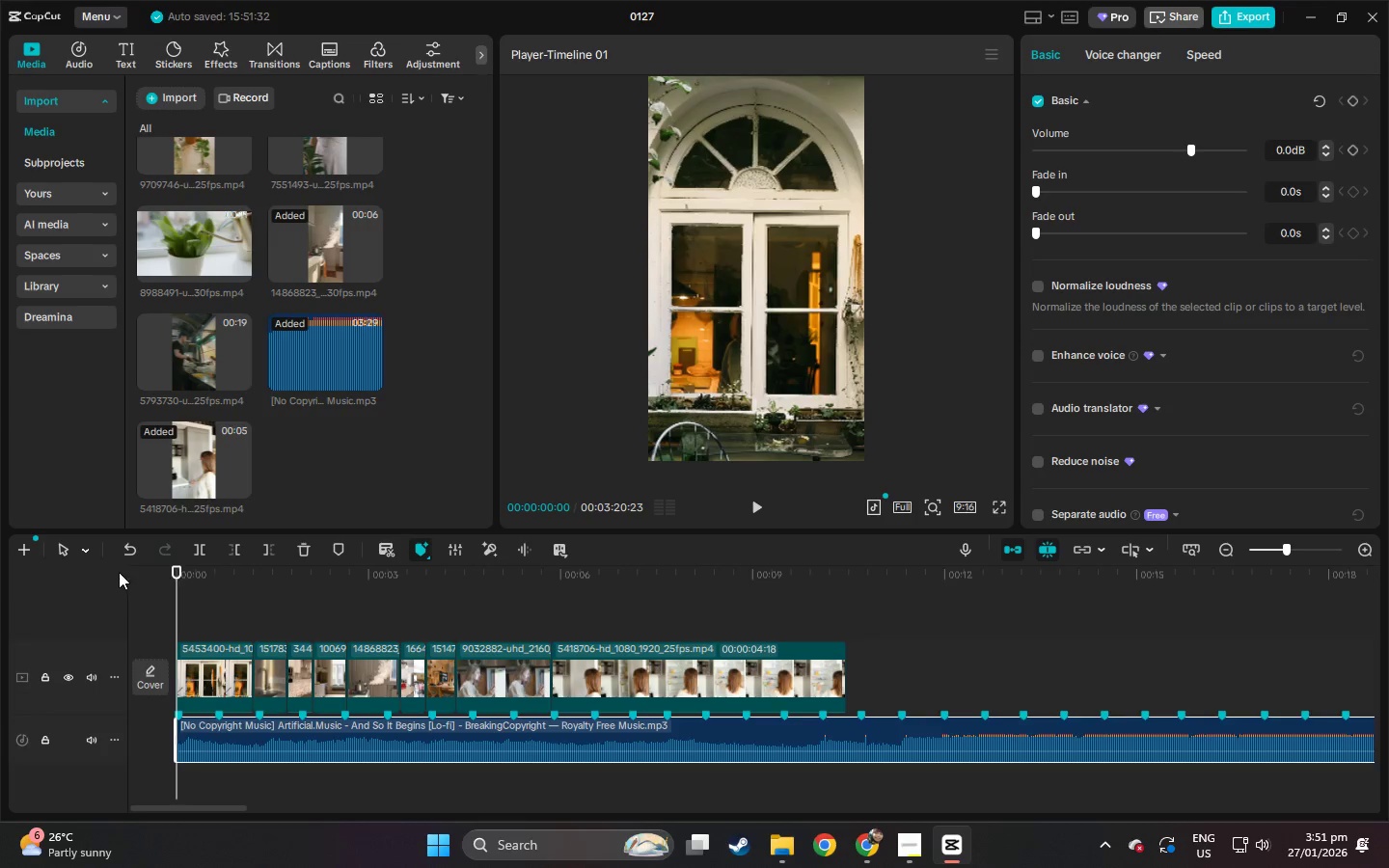 
key(Space)
 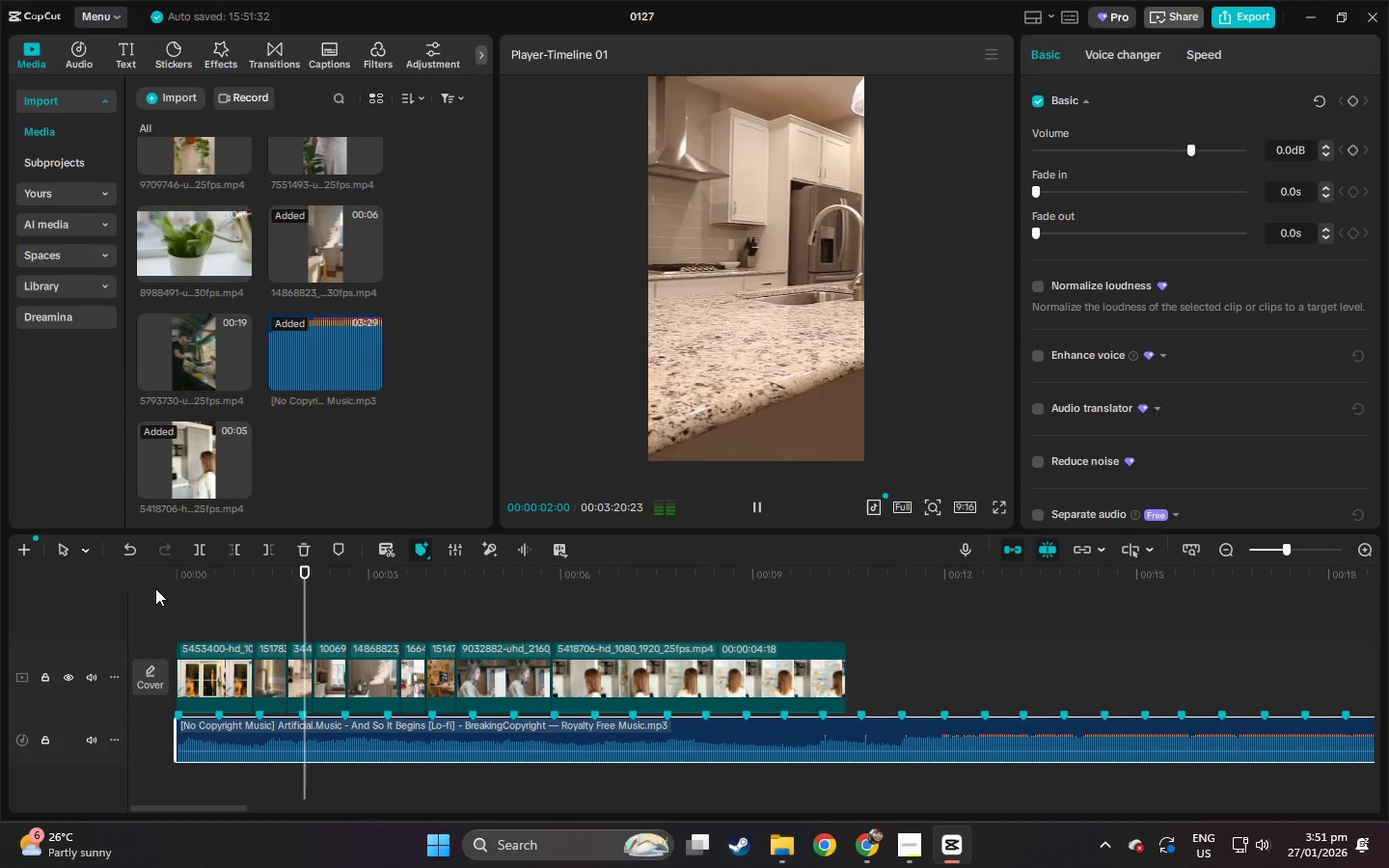 
right_click([373, 729])
 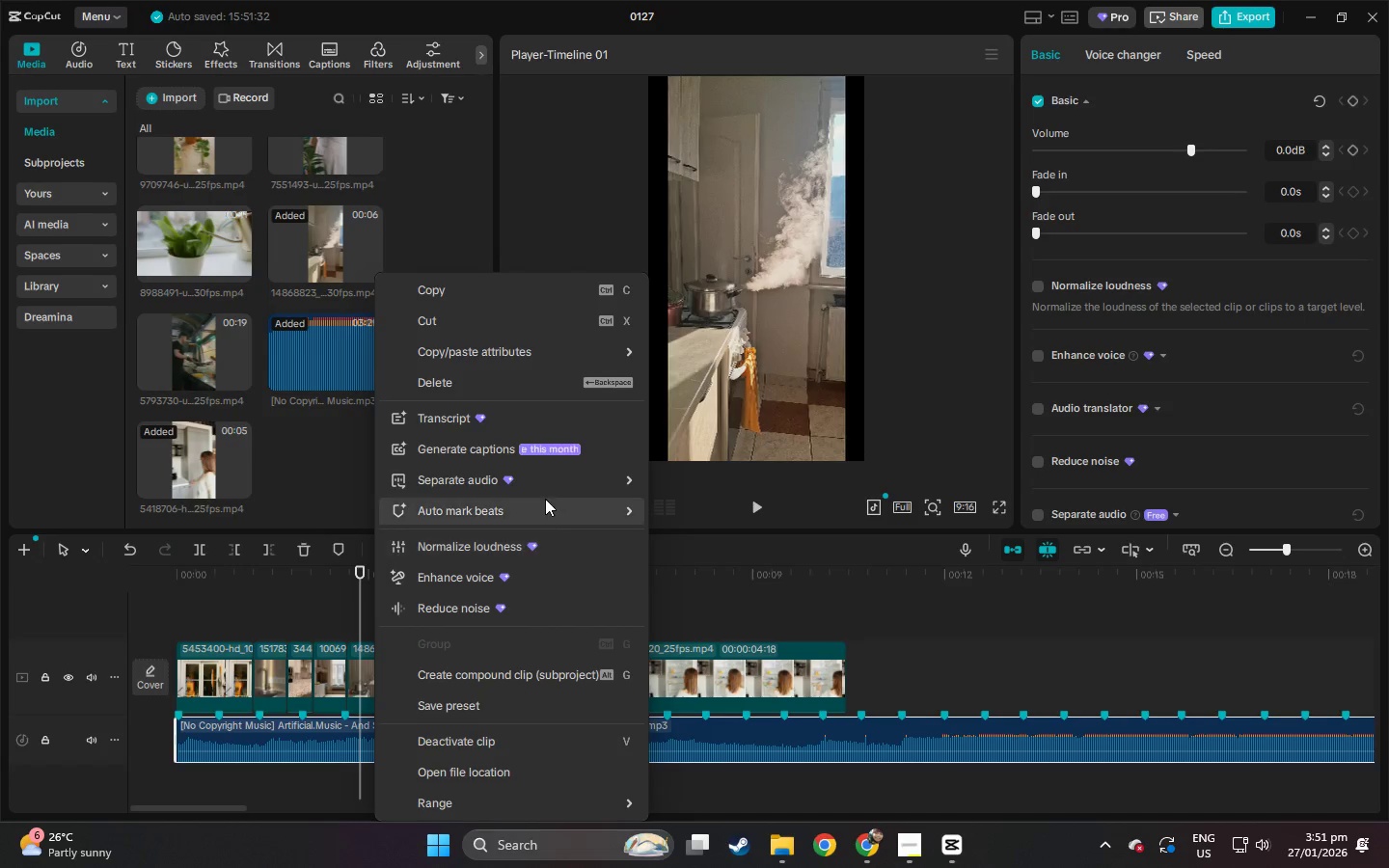 
left_click([553, 509])
 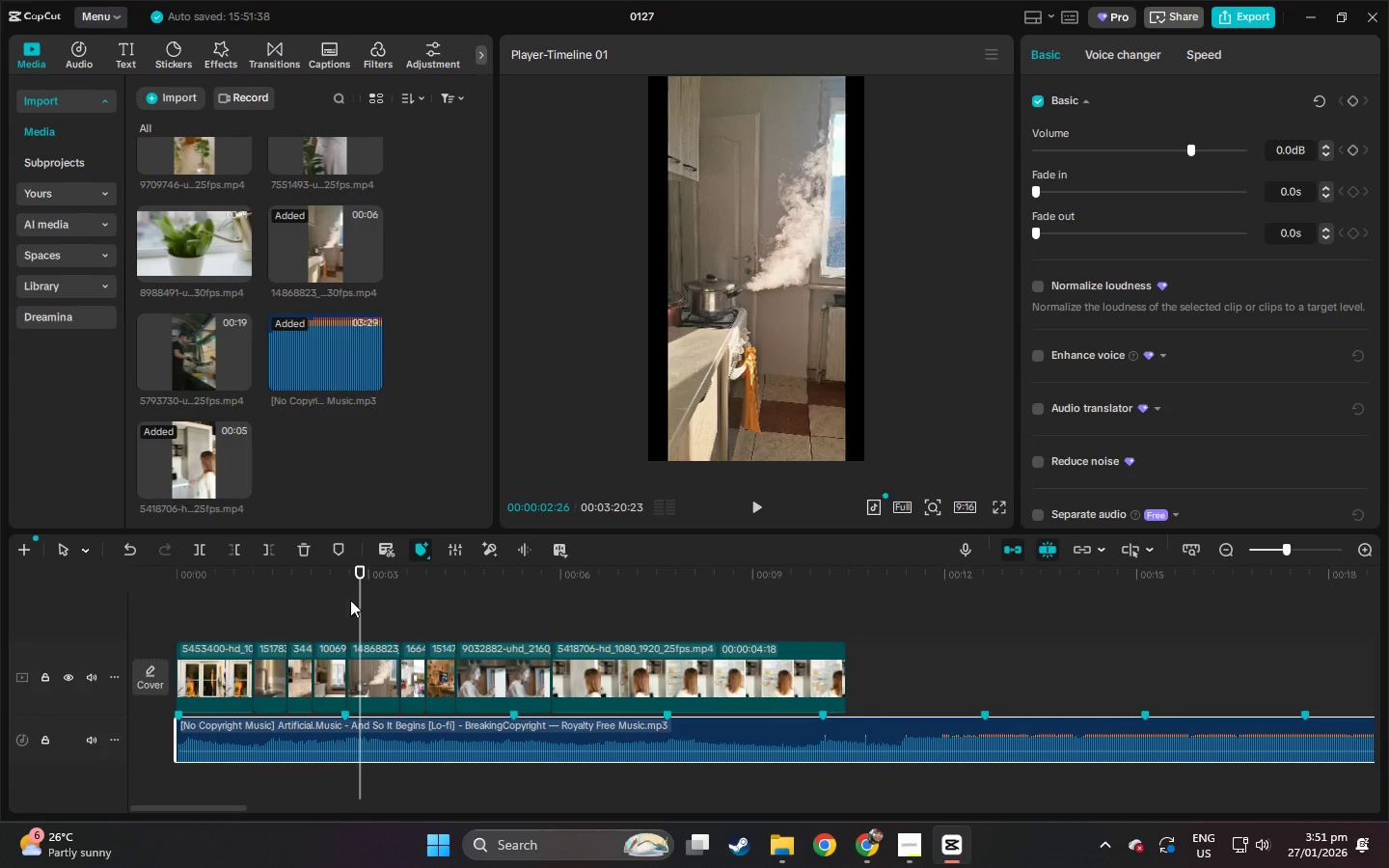 
left_click_drag(start_coordinate=[214, 582], to_coordinate=[95, 581])
 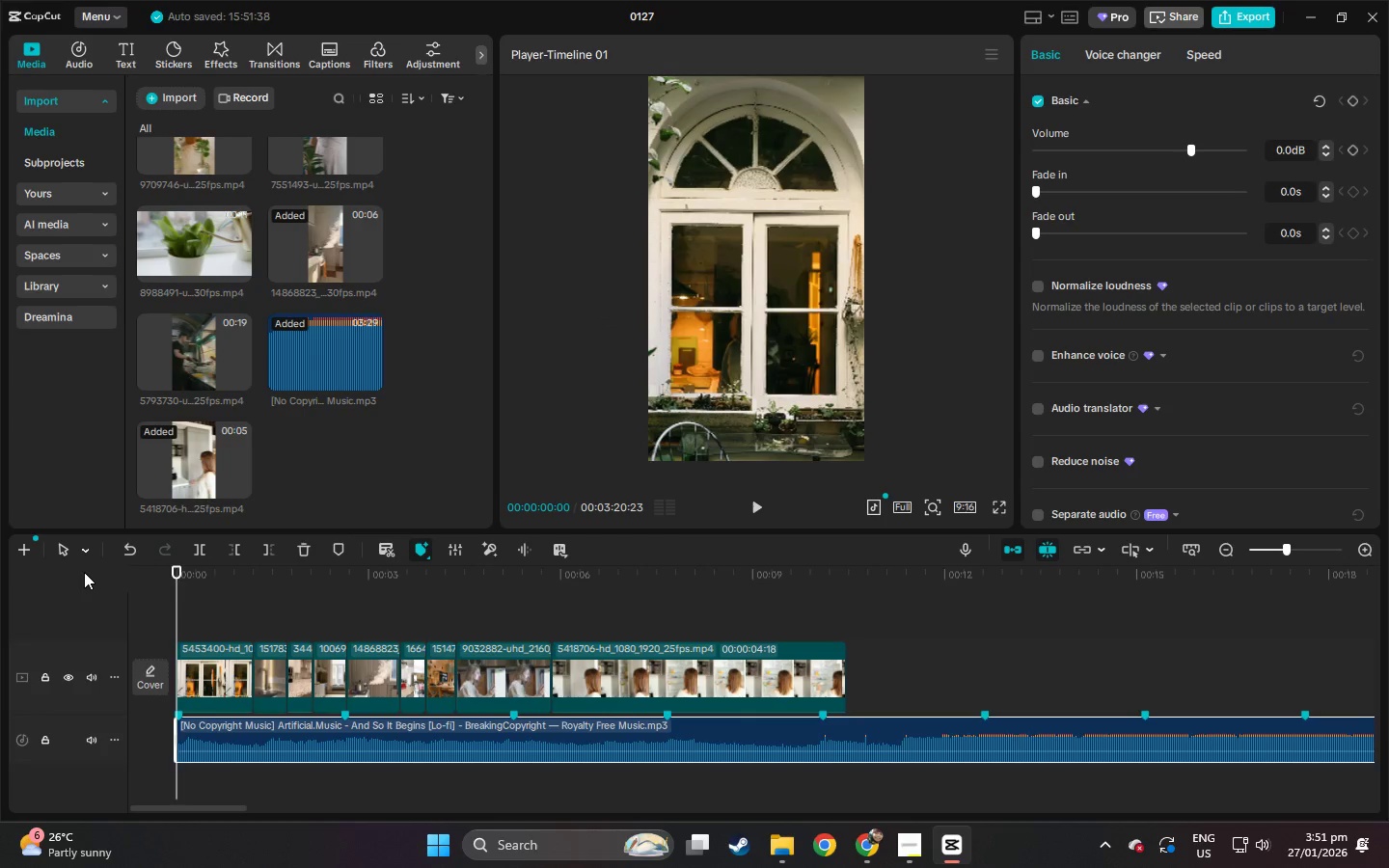 
key(Space)
 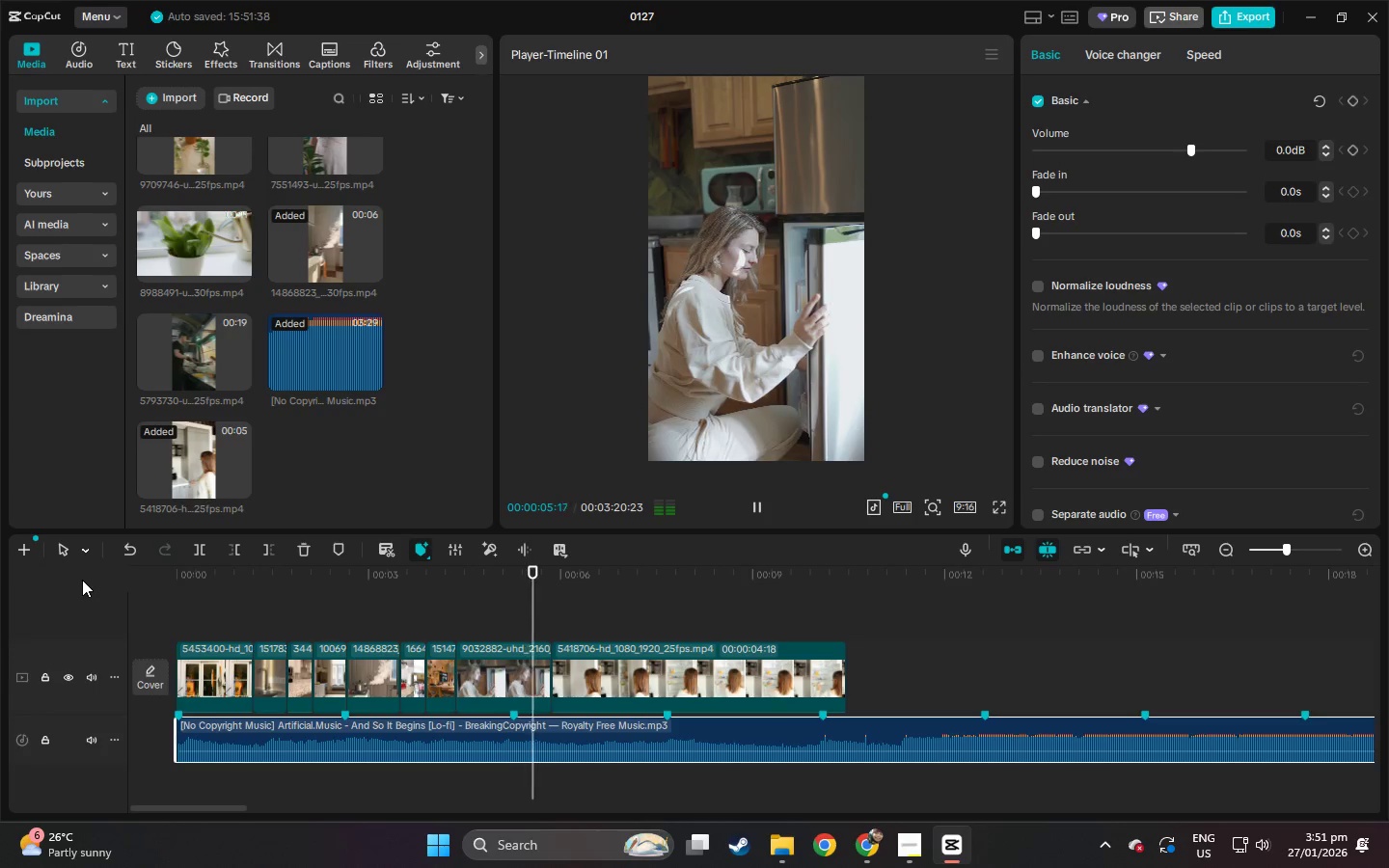 
wait(7.38)
 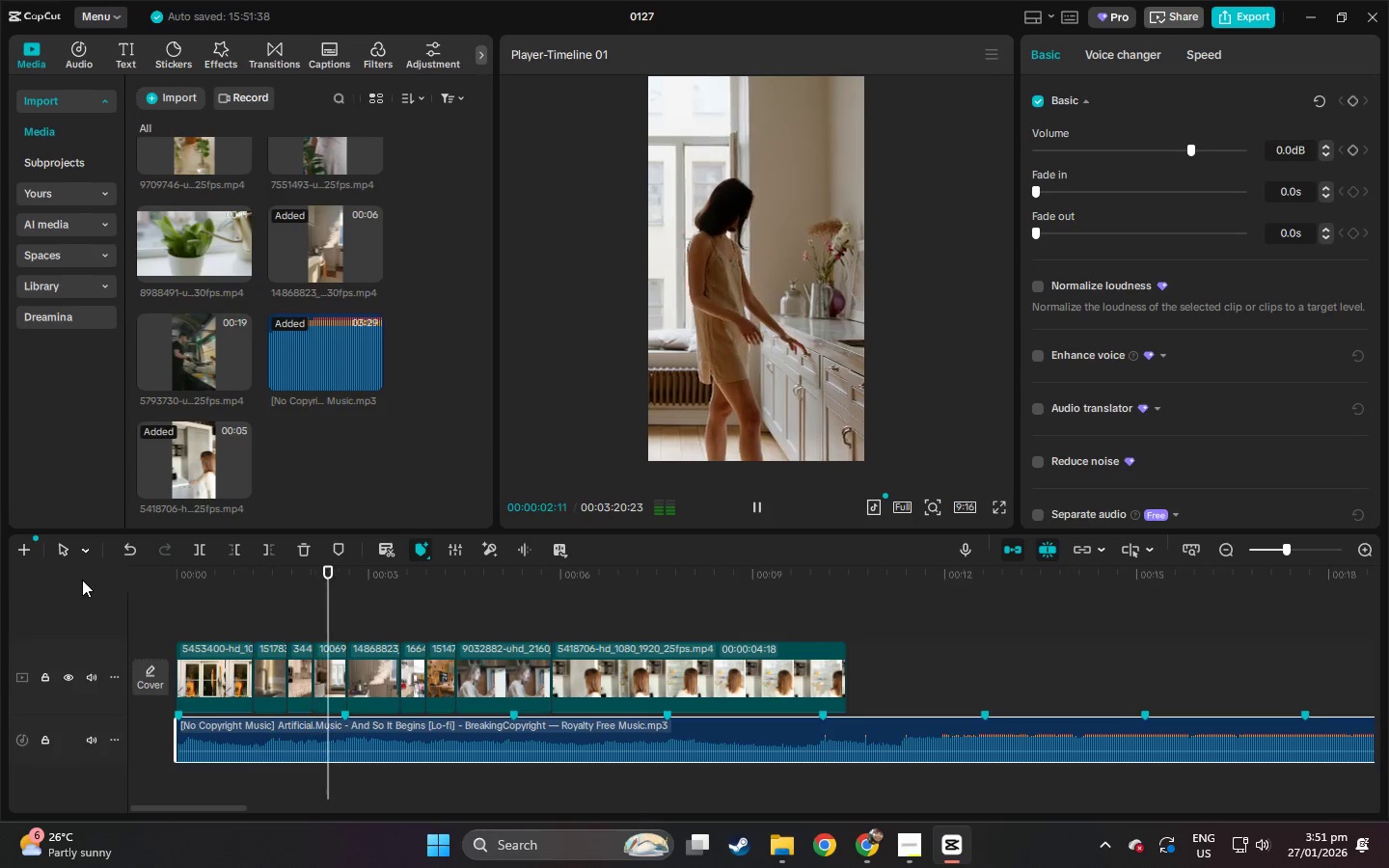 
left_click_drag(start_coordinate=[461, 583], to_coordinate=[286, 574])
 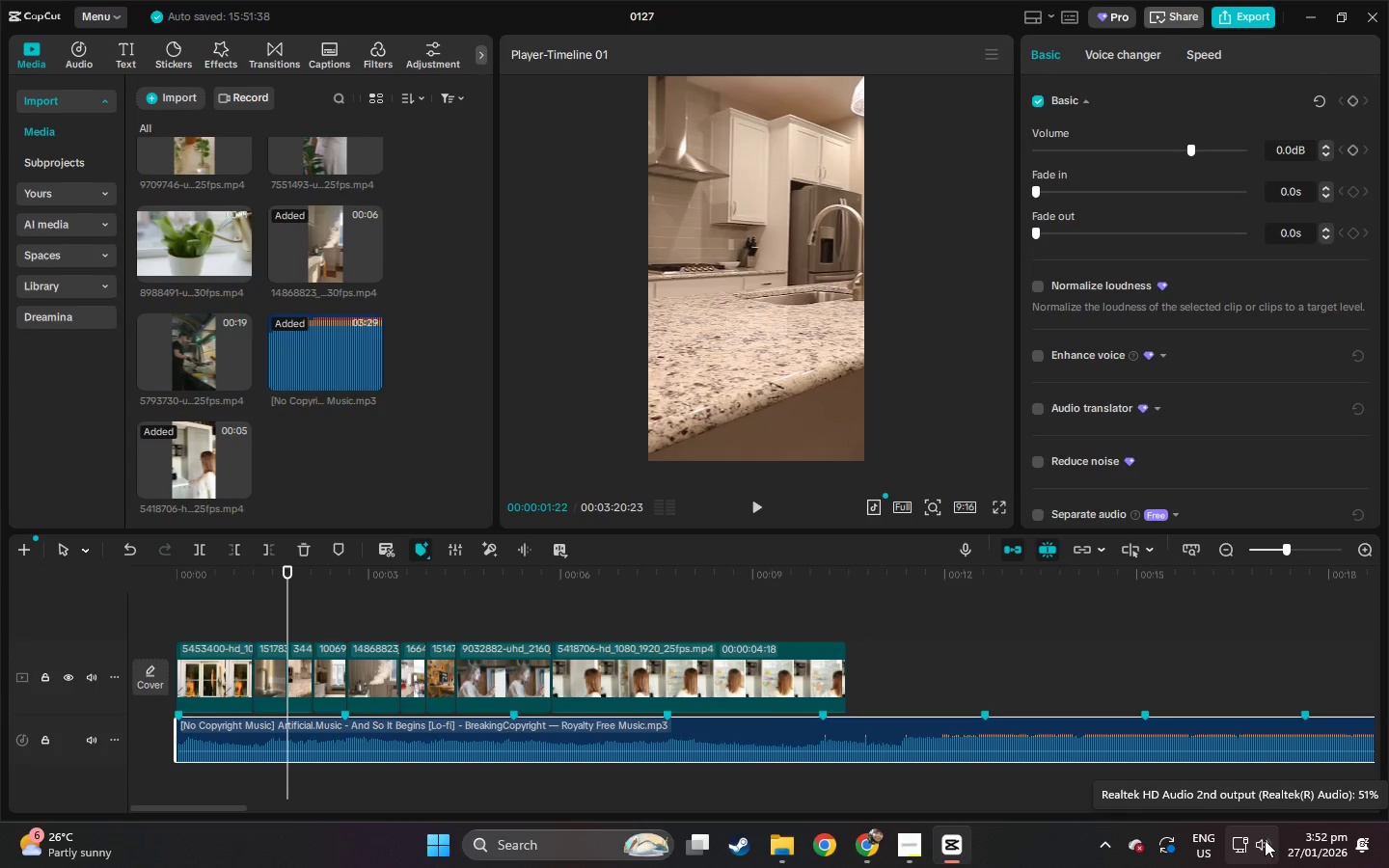 
wait(30.72)
 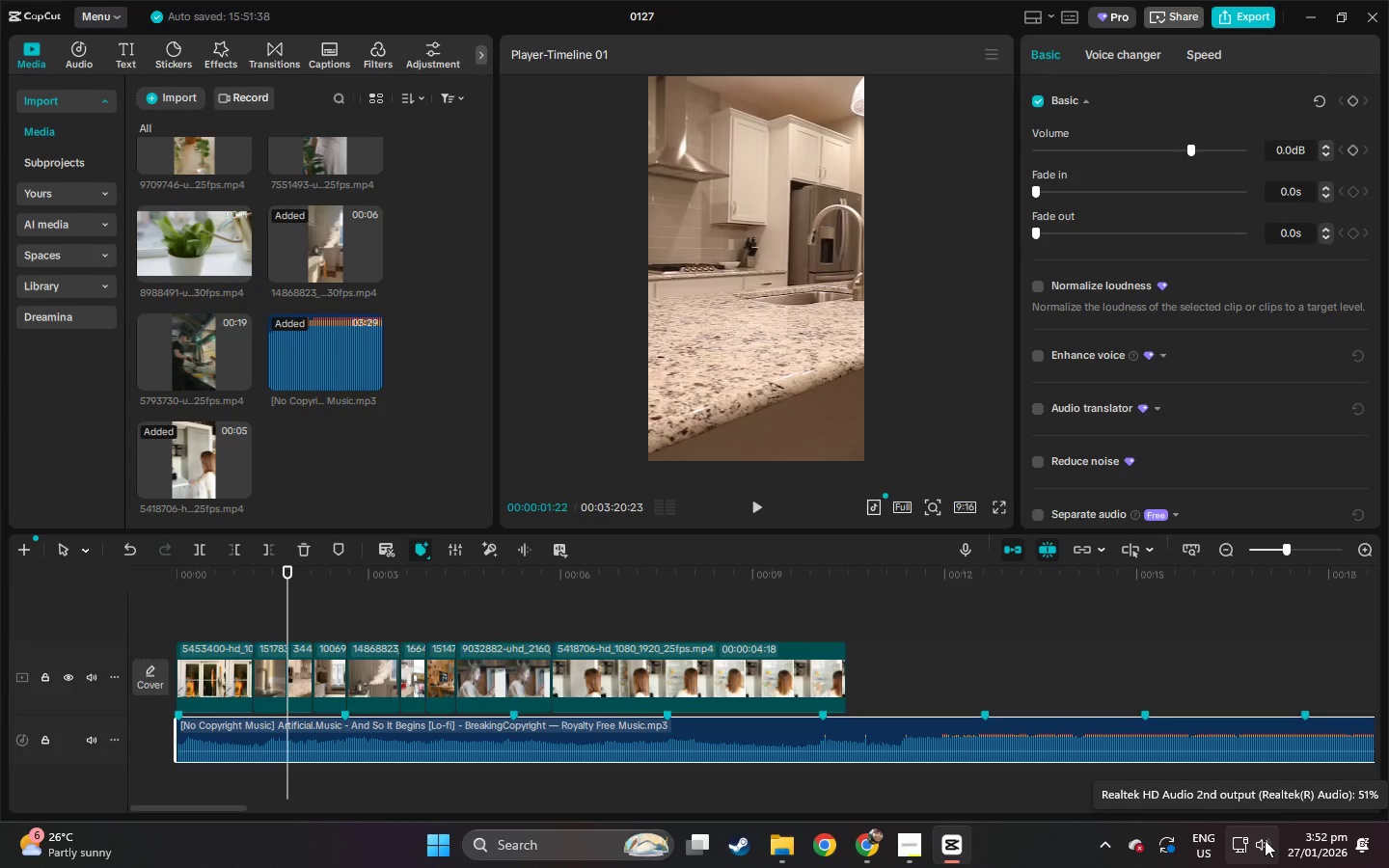 
key(Space)
 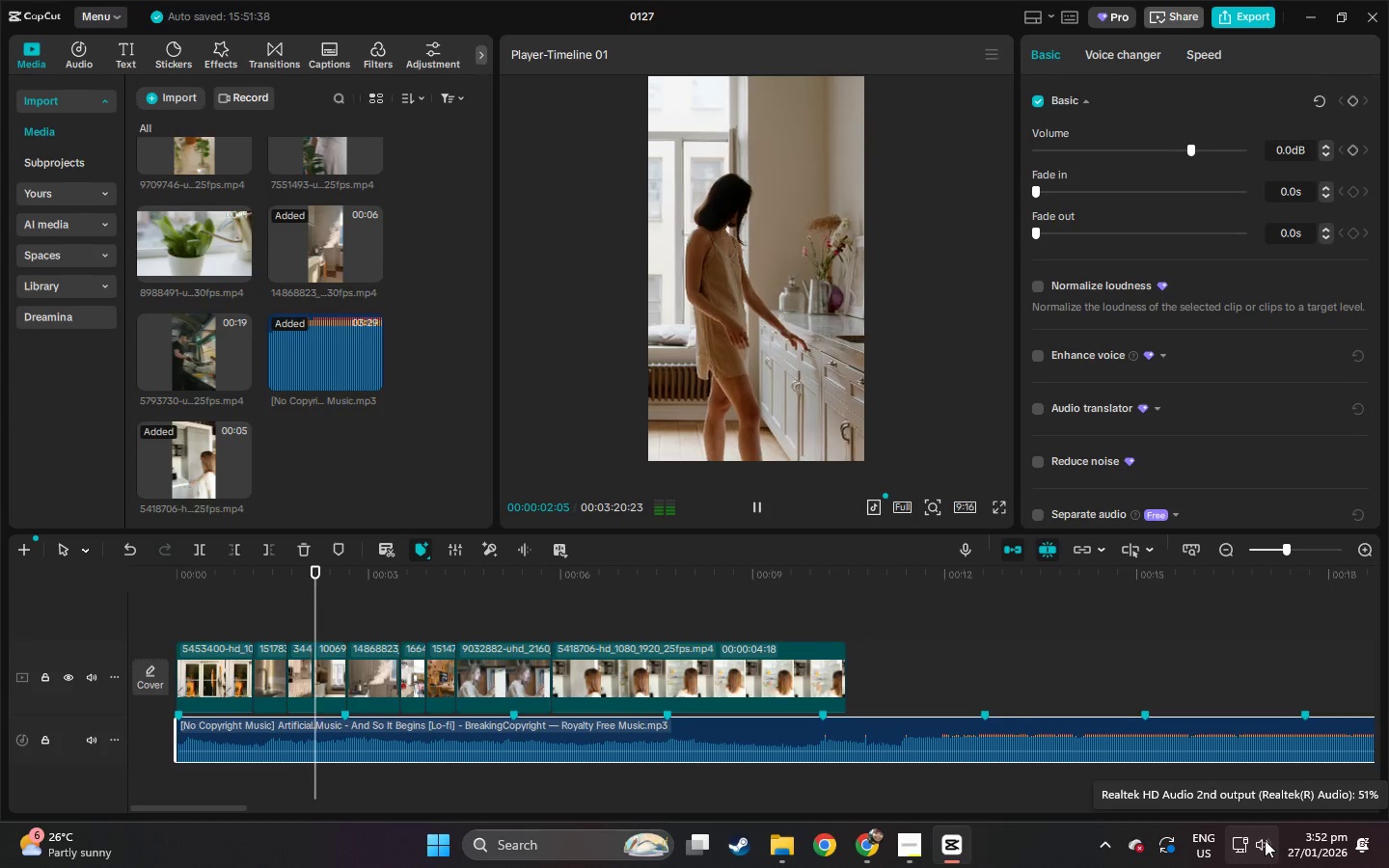 
key(Space)
 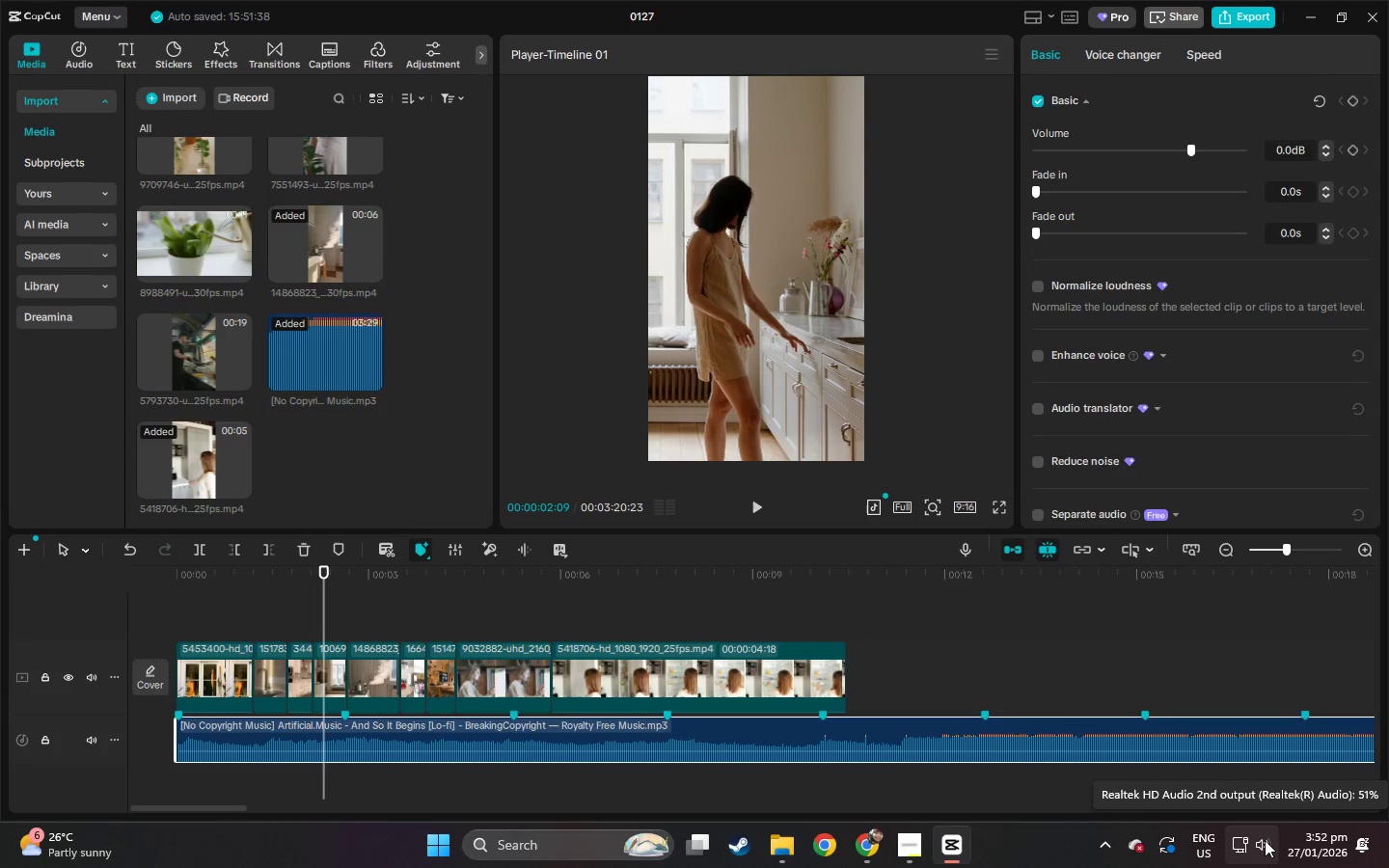 
key(Space)
 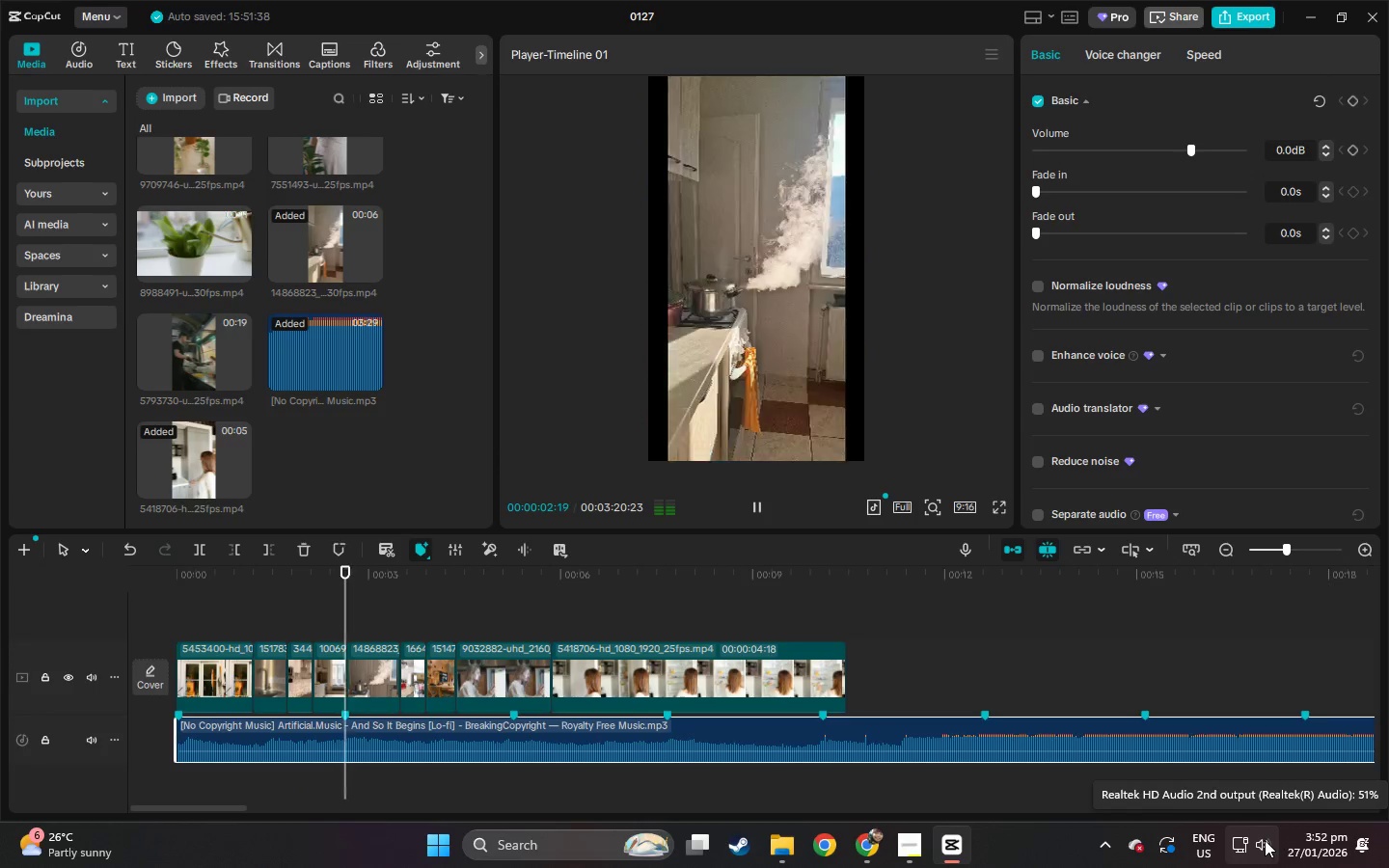 
key(Space)
 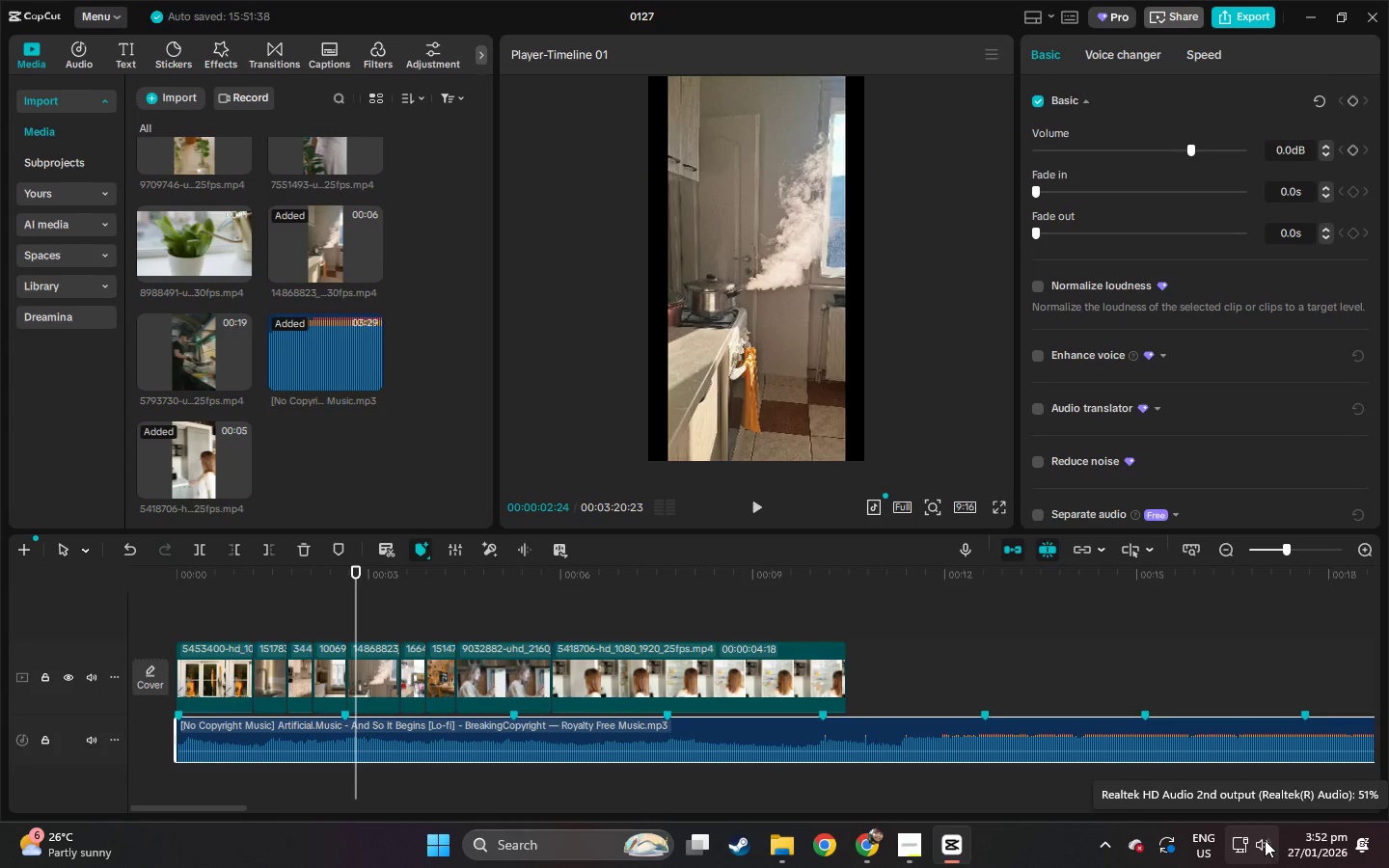 
key(Space)
 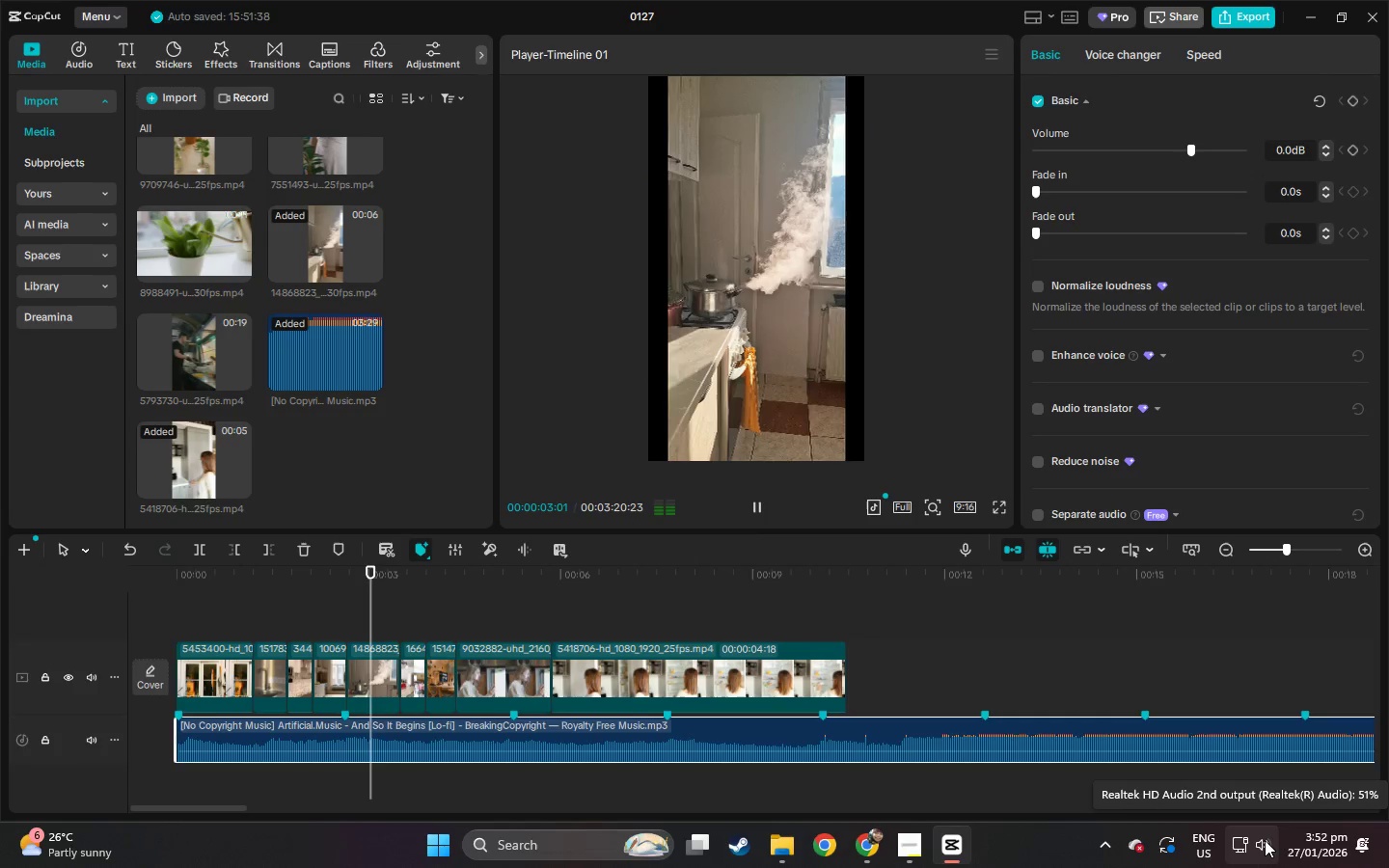 
key(Space)
 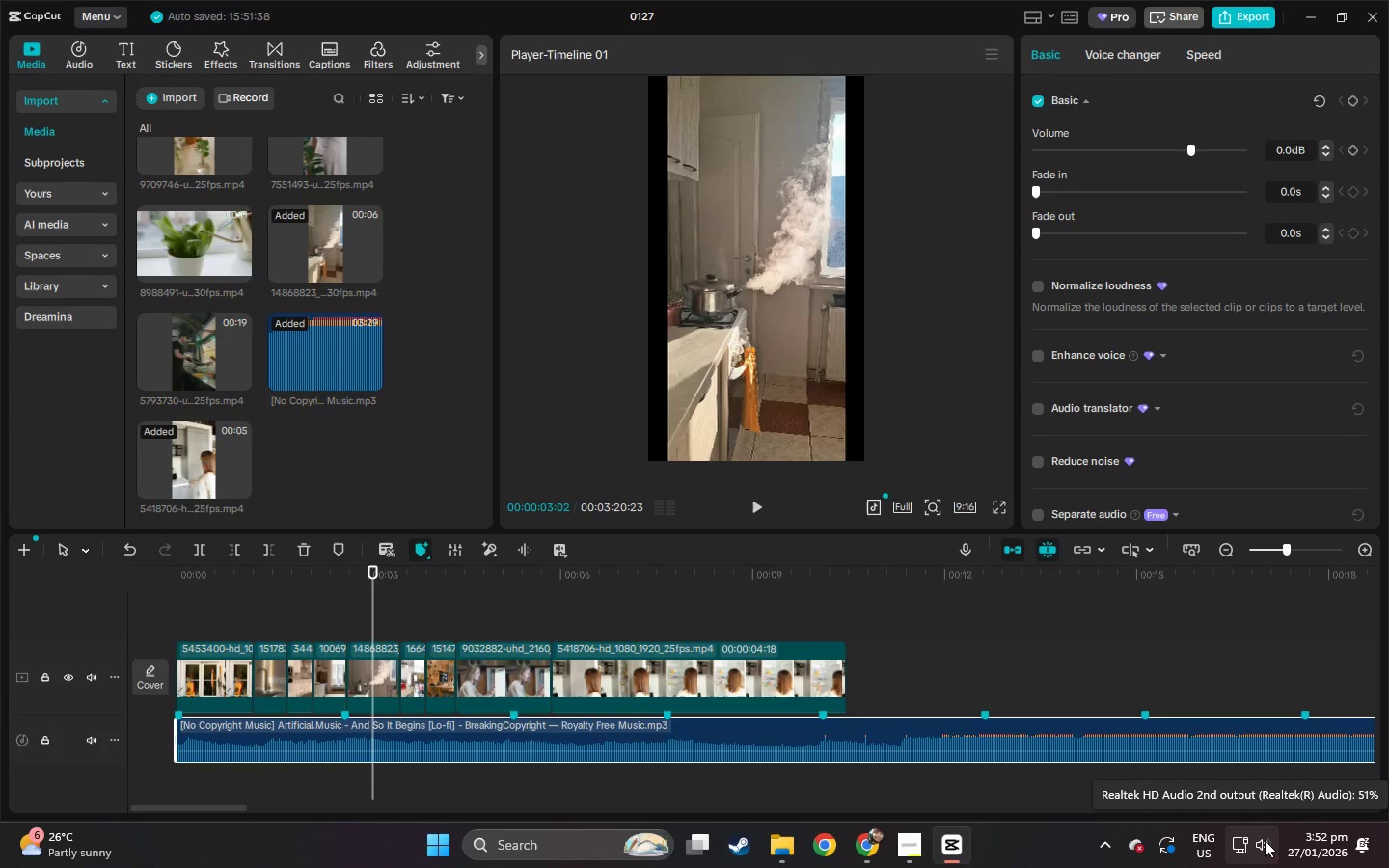 
wait(43.55)
 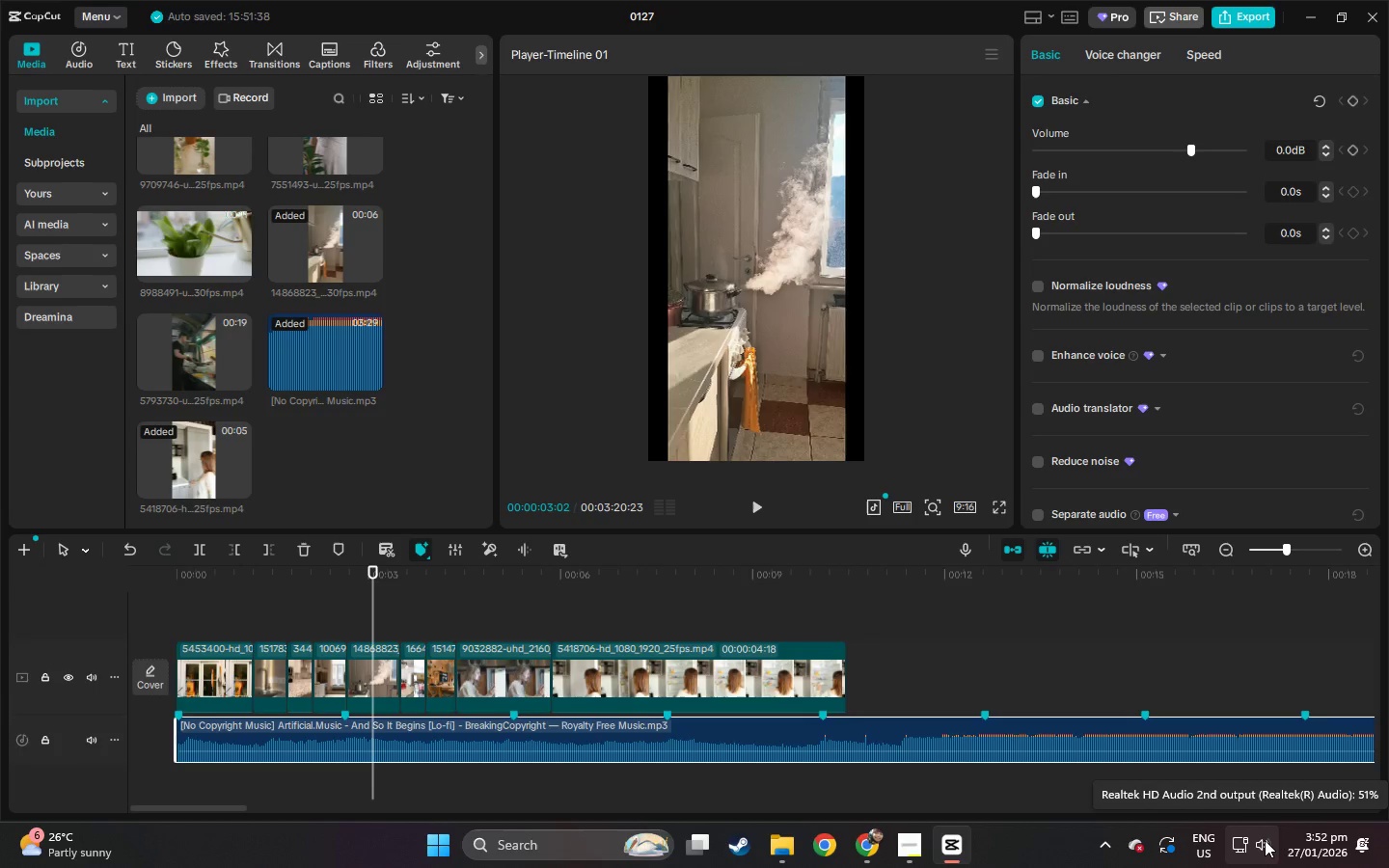 
key(Space)
 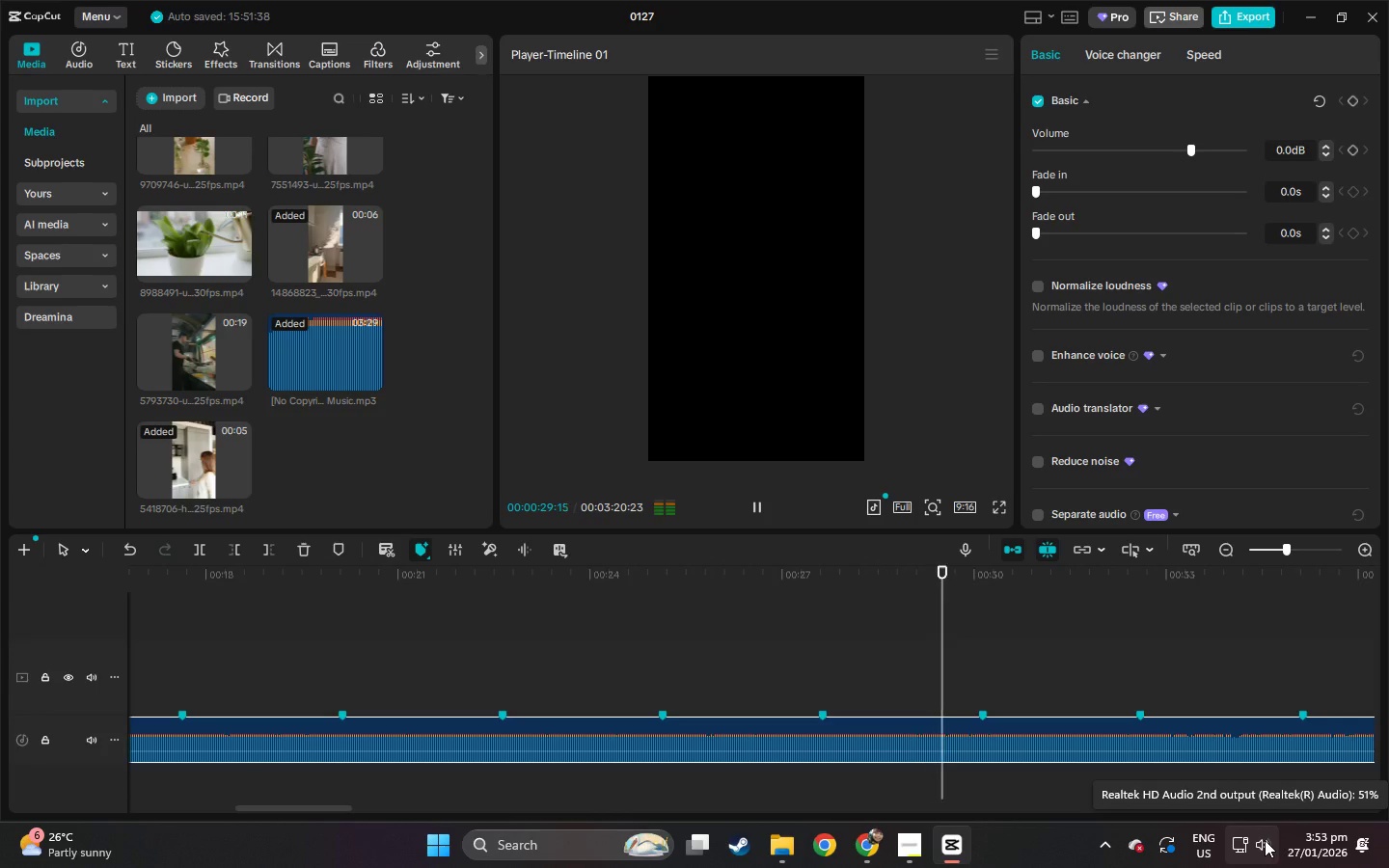 
wait(31.34)
 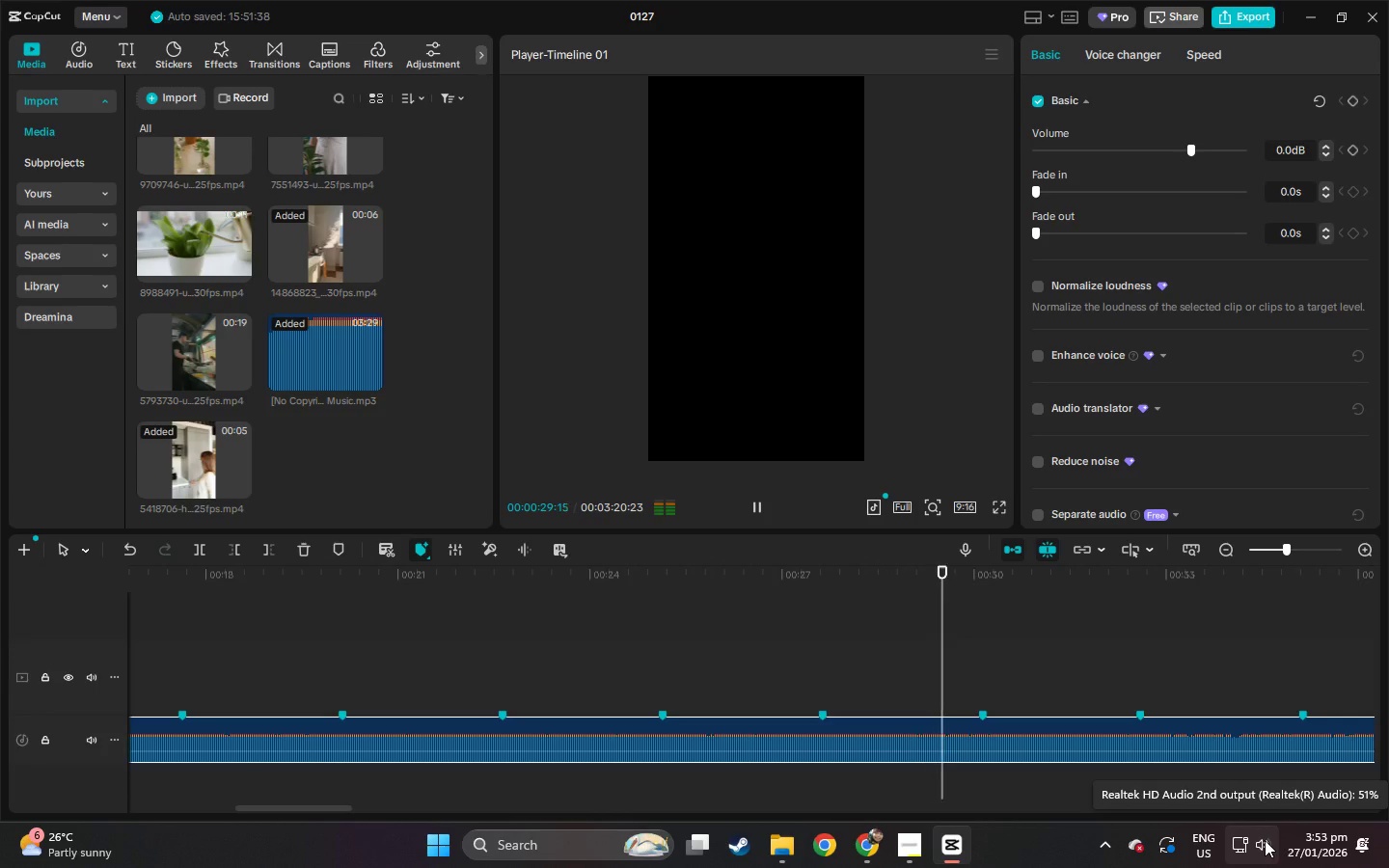 
key(Space)
 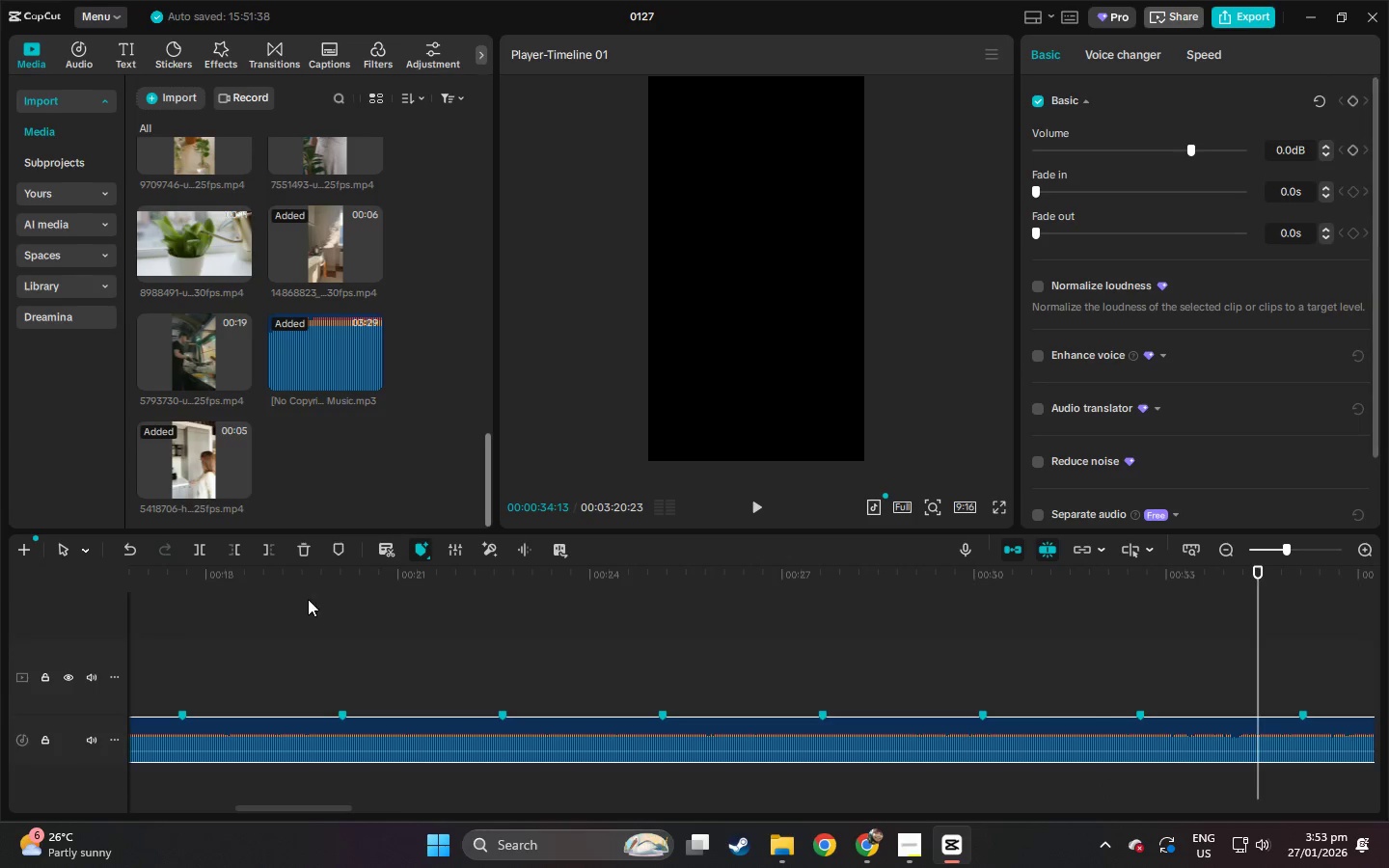 
left_click_drag(start_coordinate=[282, 569], to_coordinate=[0, 564])
 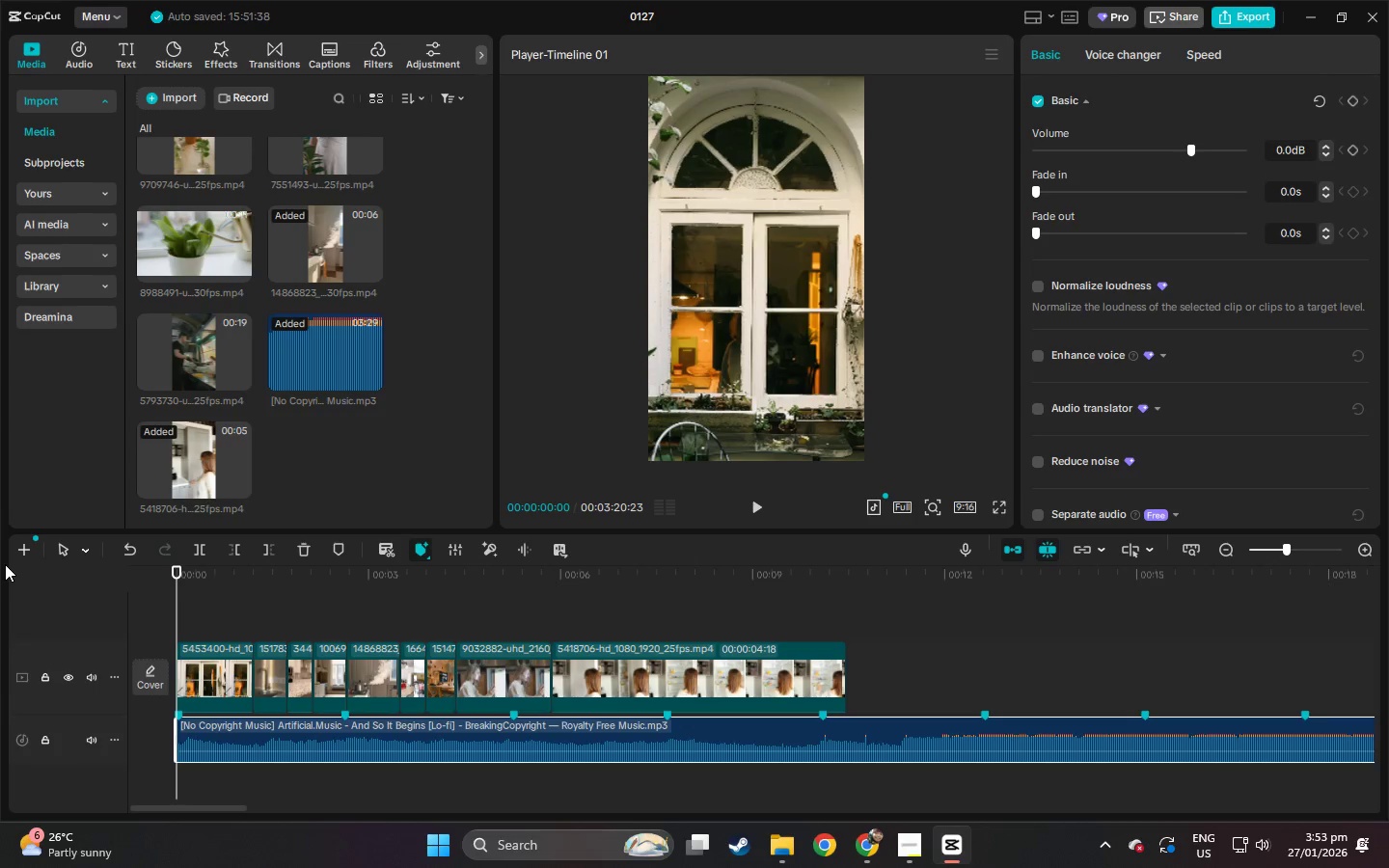 
wait(5.67)
 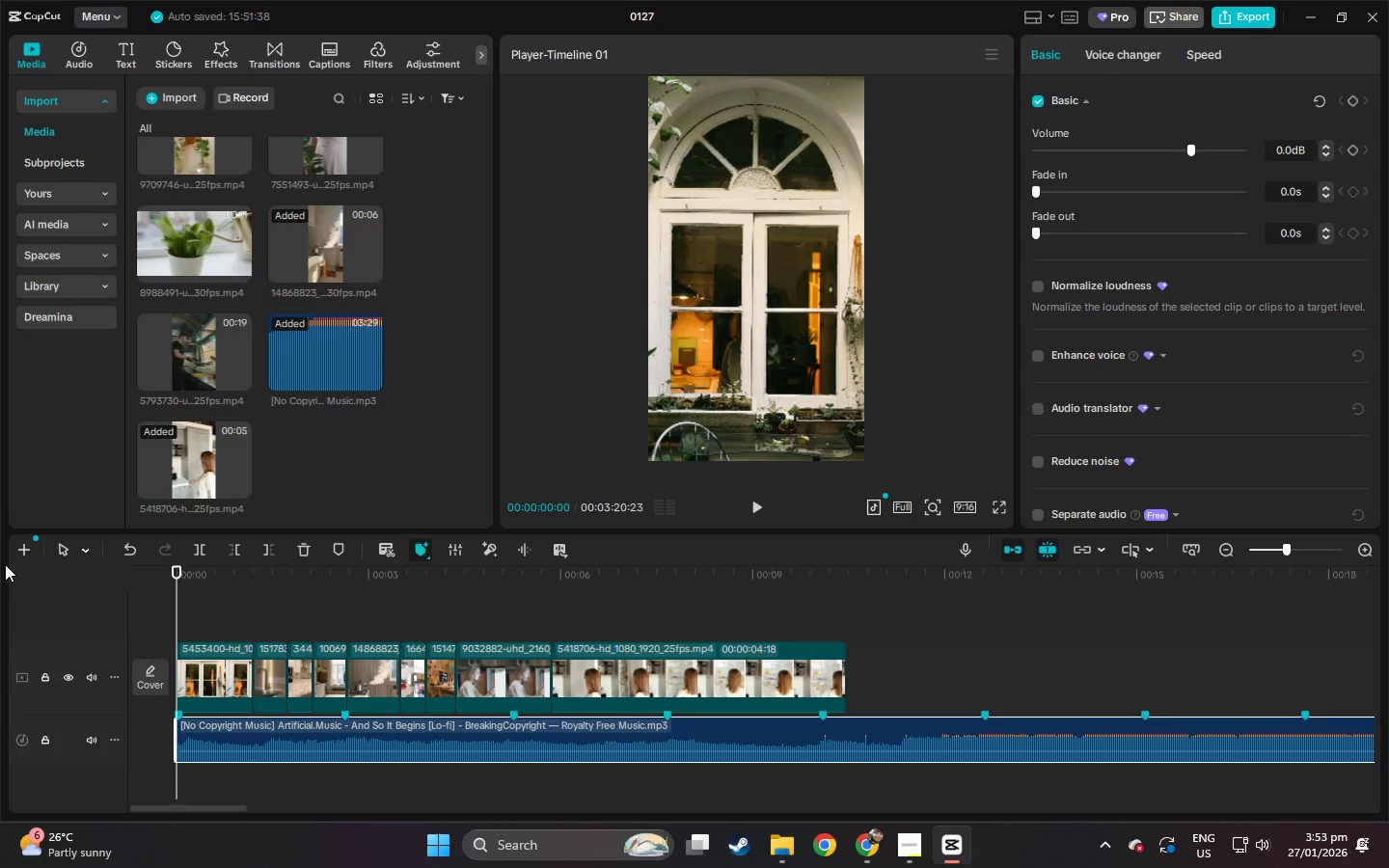 
key(Space)
 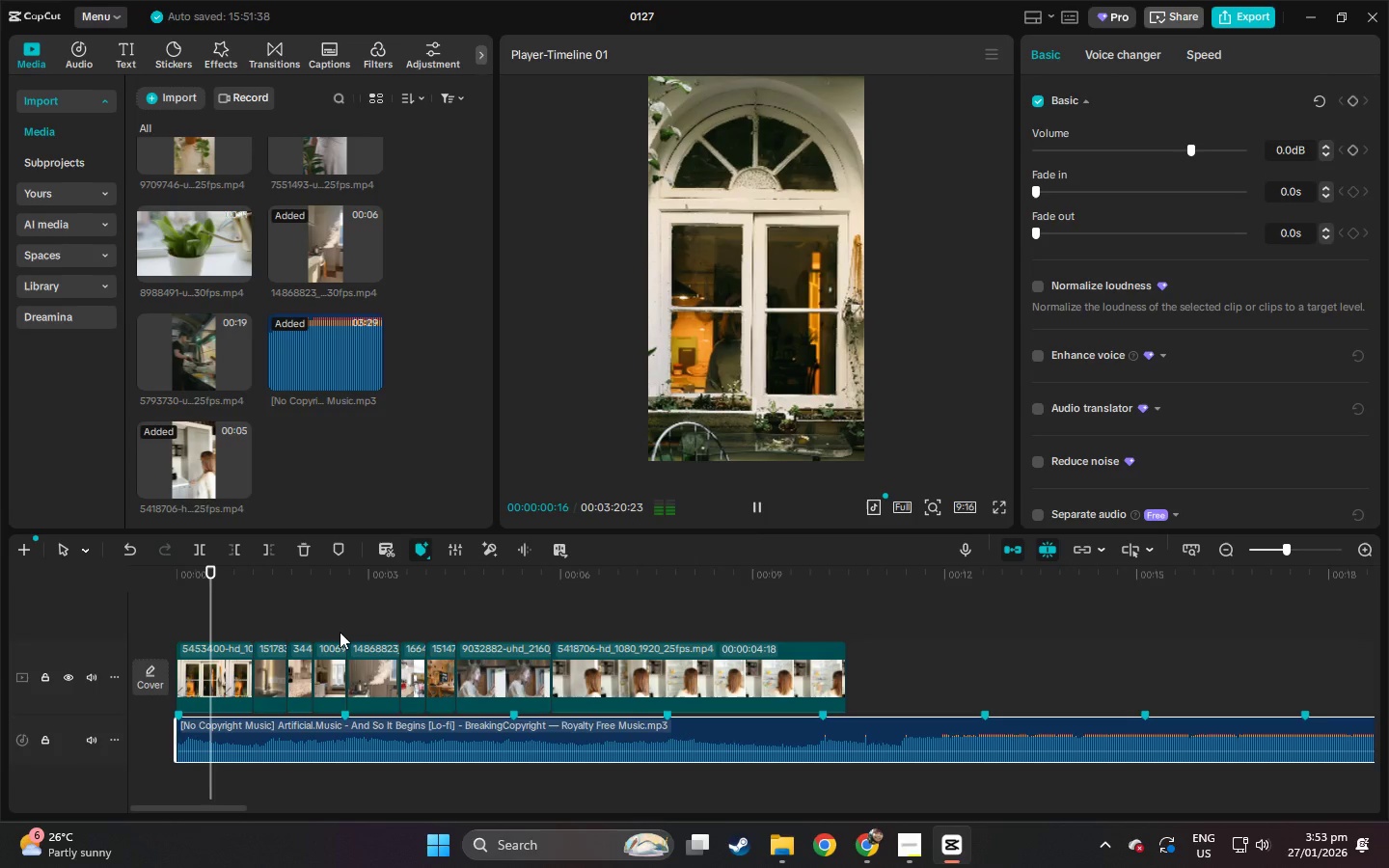 
key(Space)
 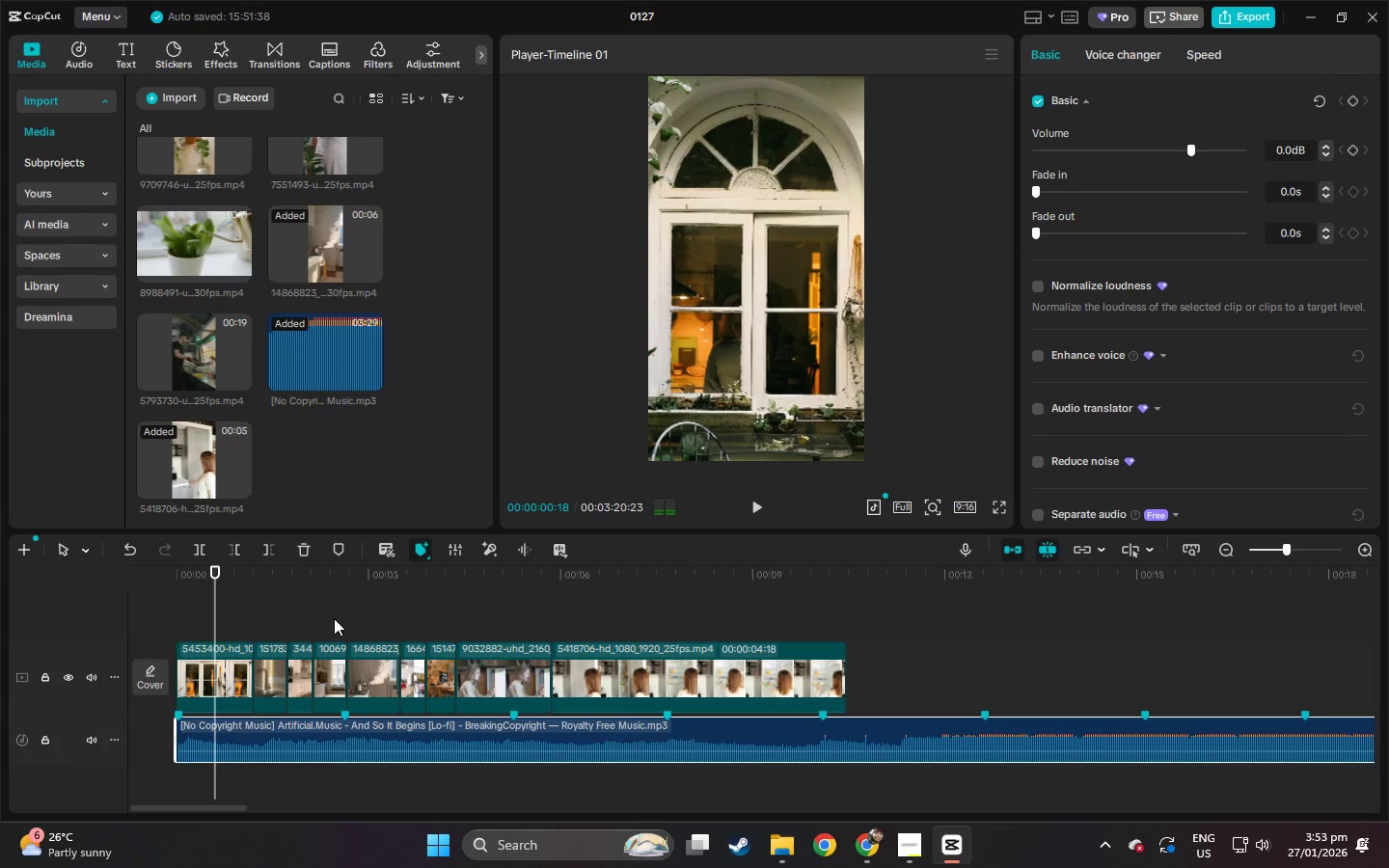 
key(Space)
 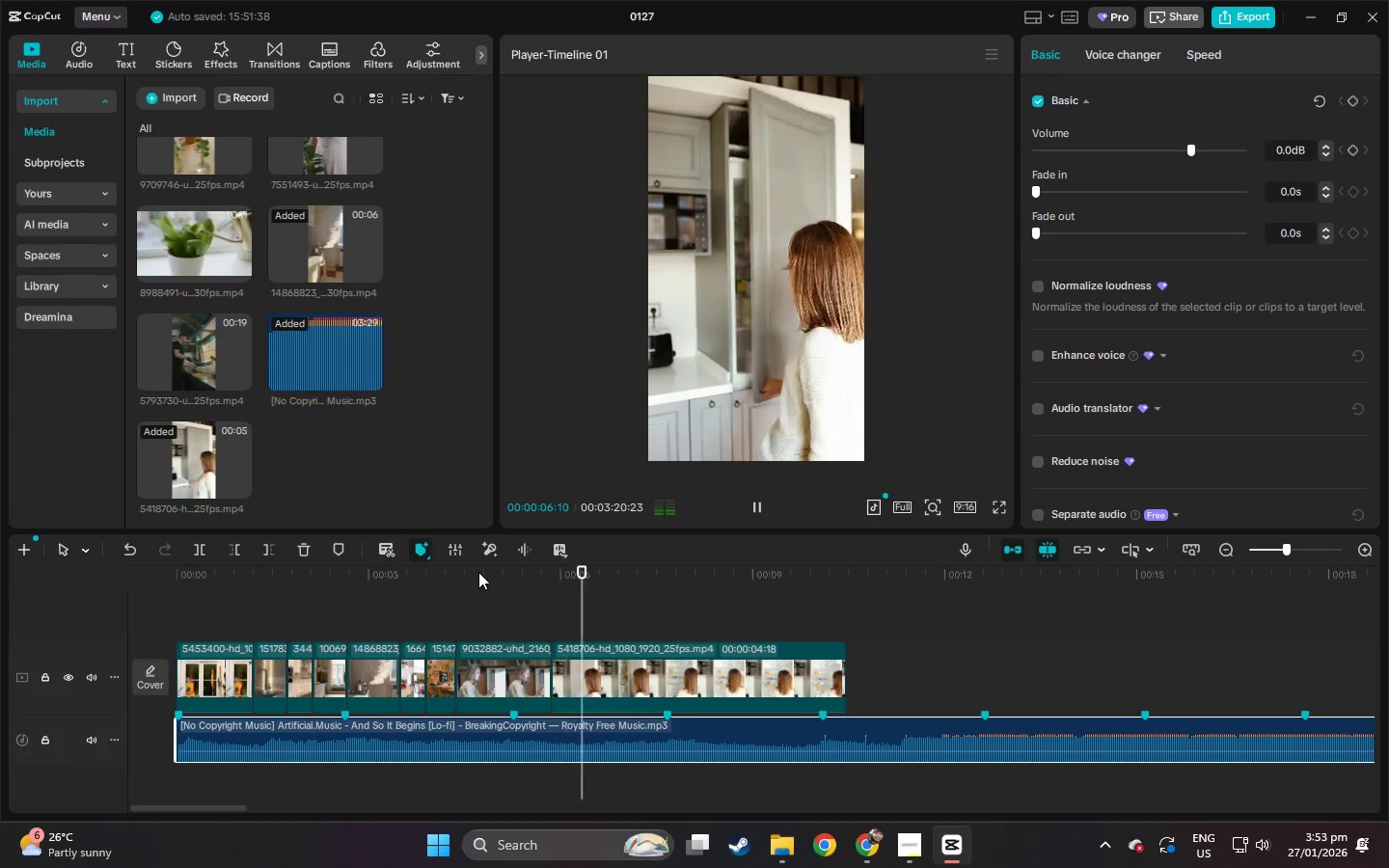 
wait(7.41)
 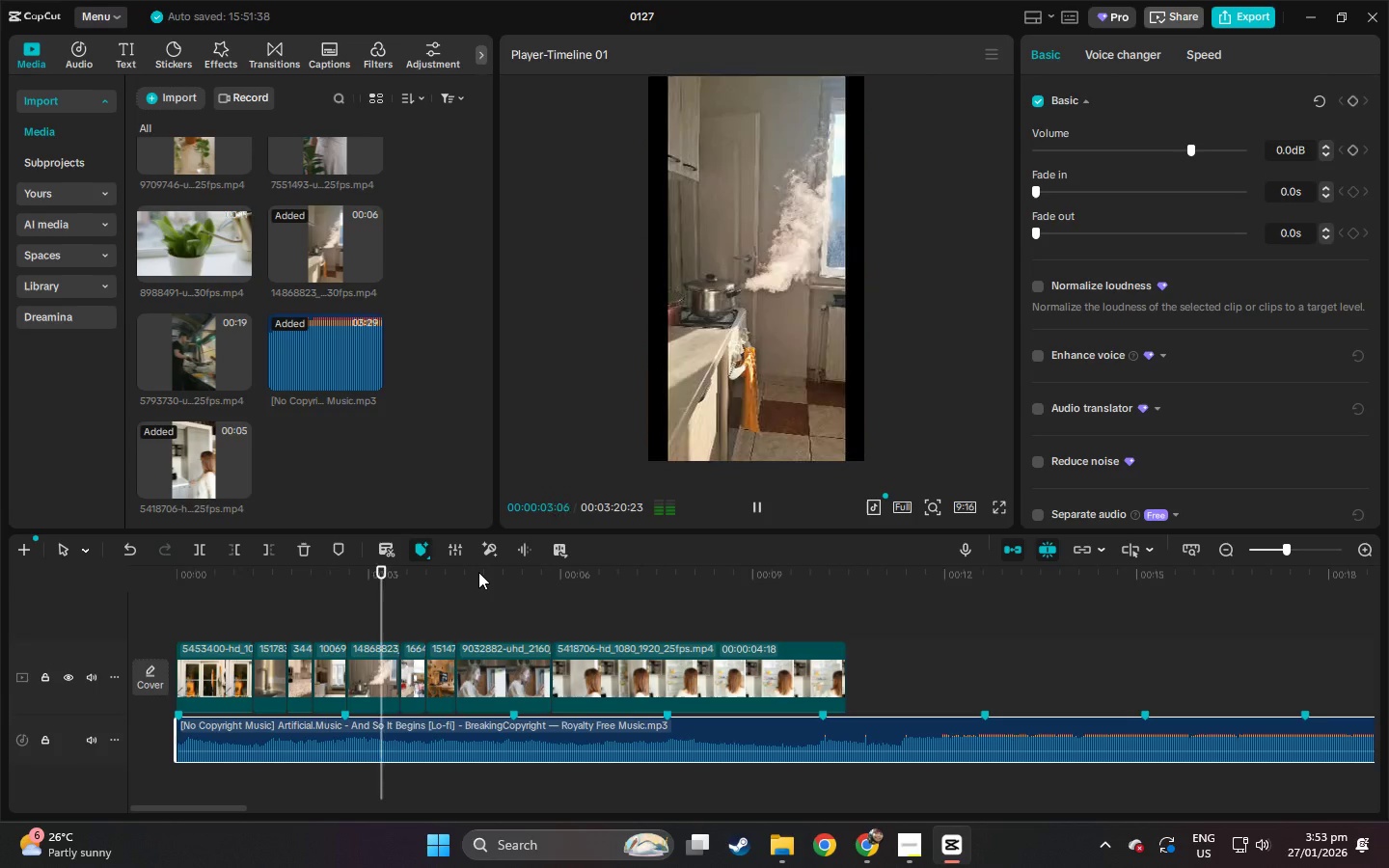 
left_click_drag(start_coordinate=[567, 585], to_coordinate=[555, 584])
 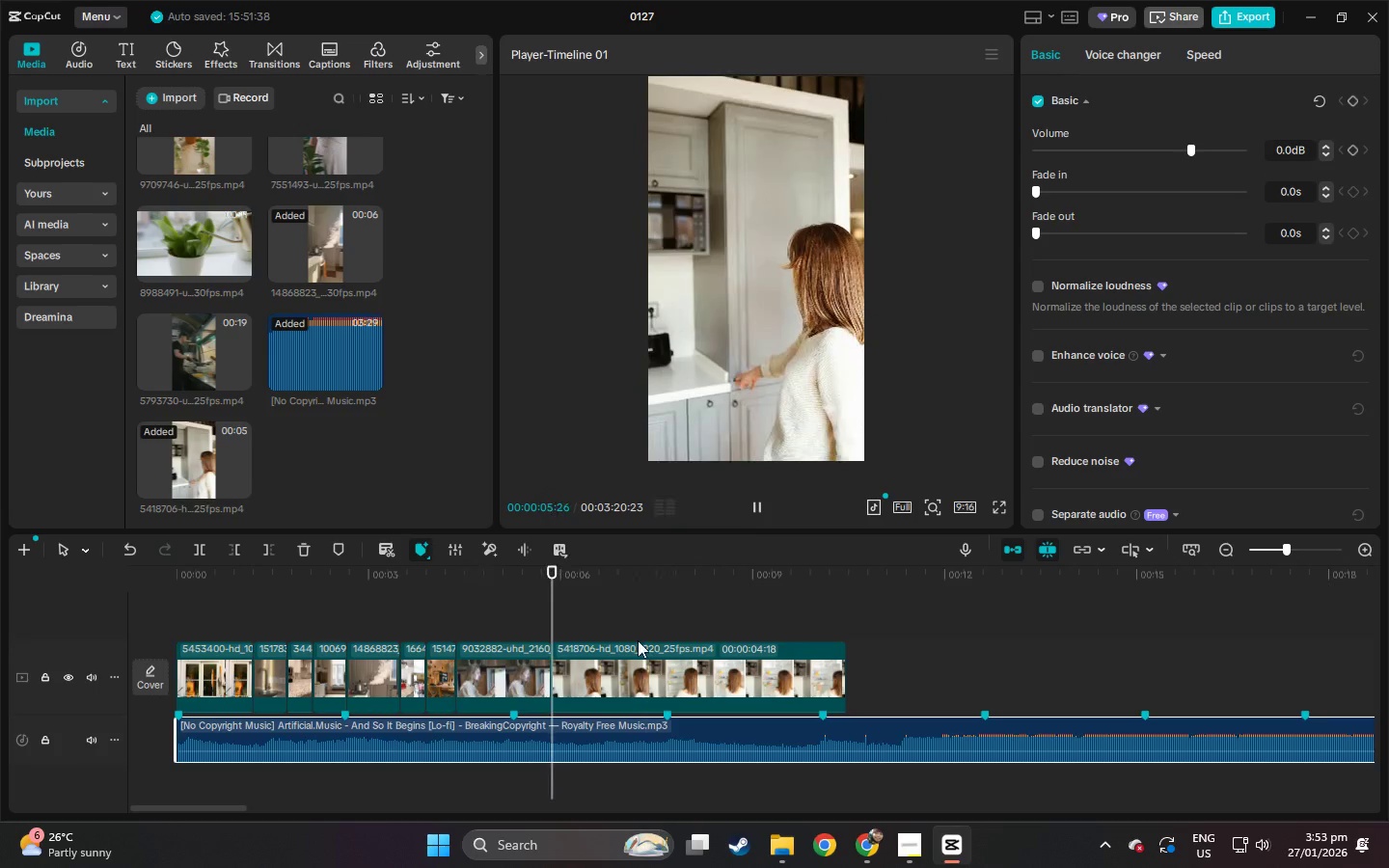 
key(Space)
 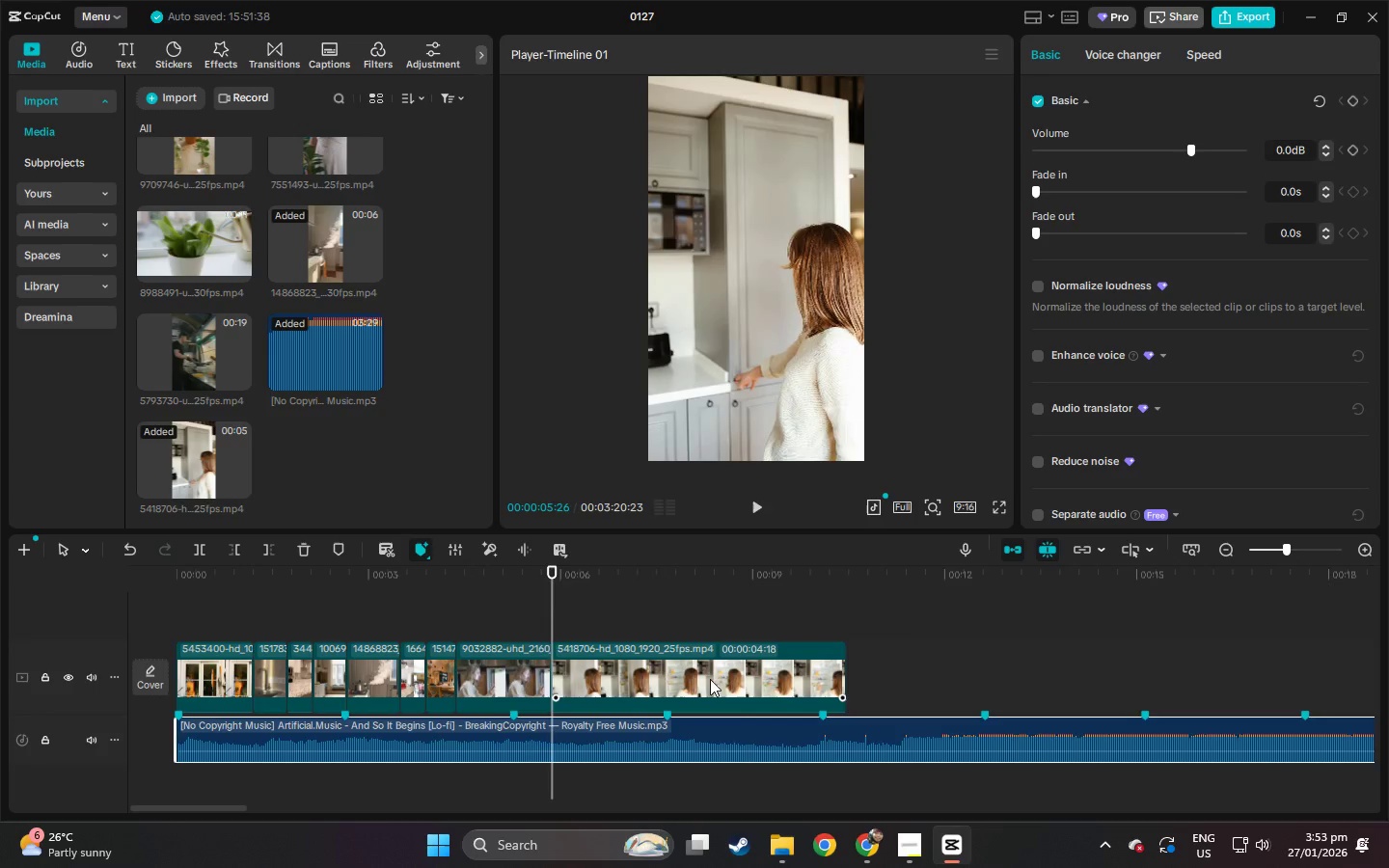 
key(Space)
 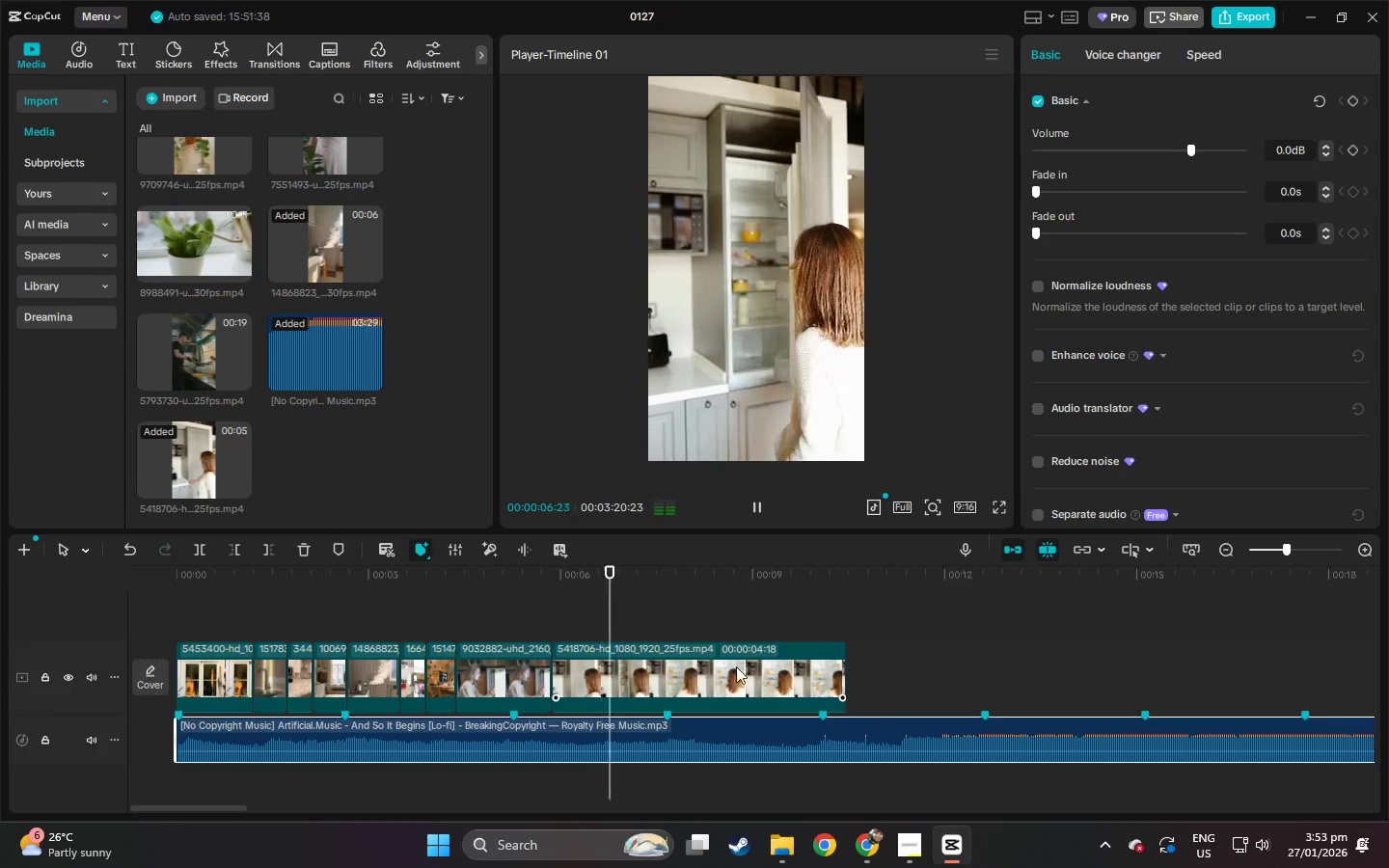 
left_click([757, 671])
 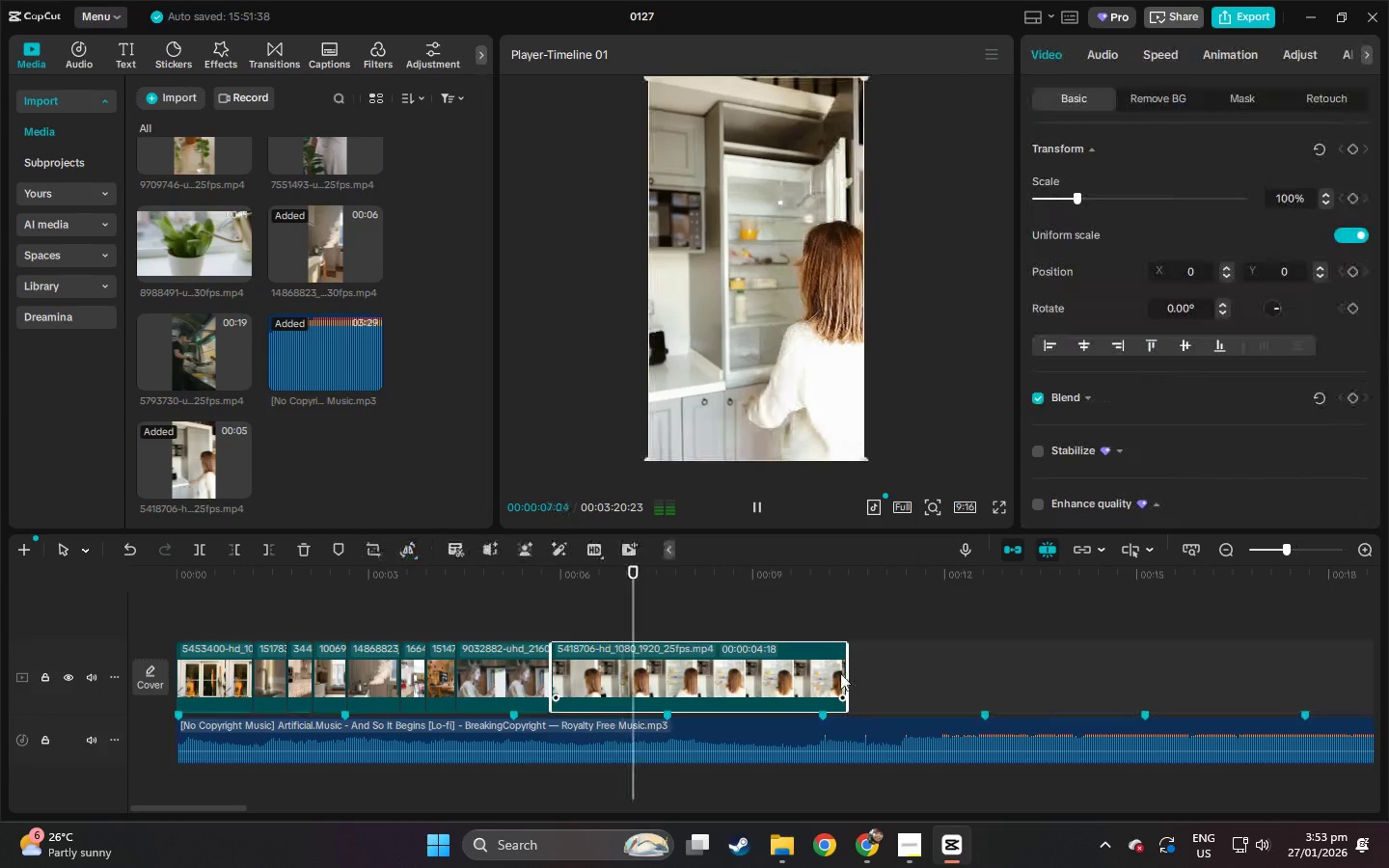 
key(Space)
 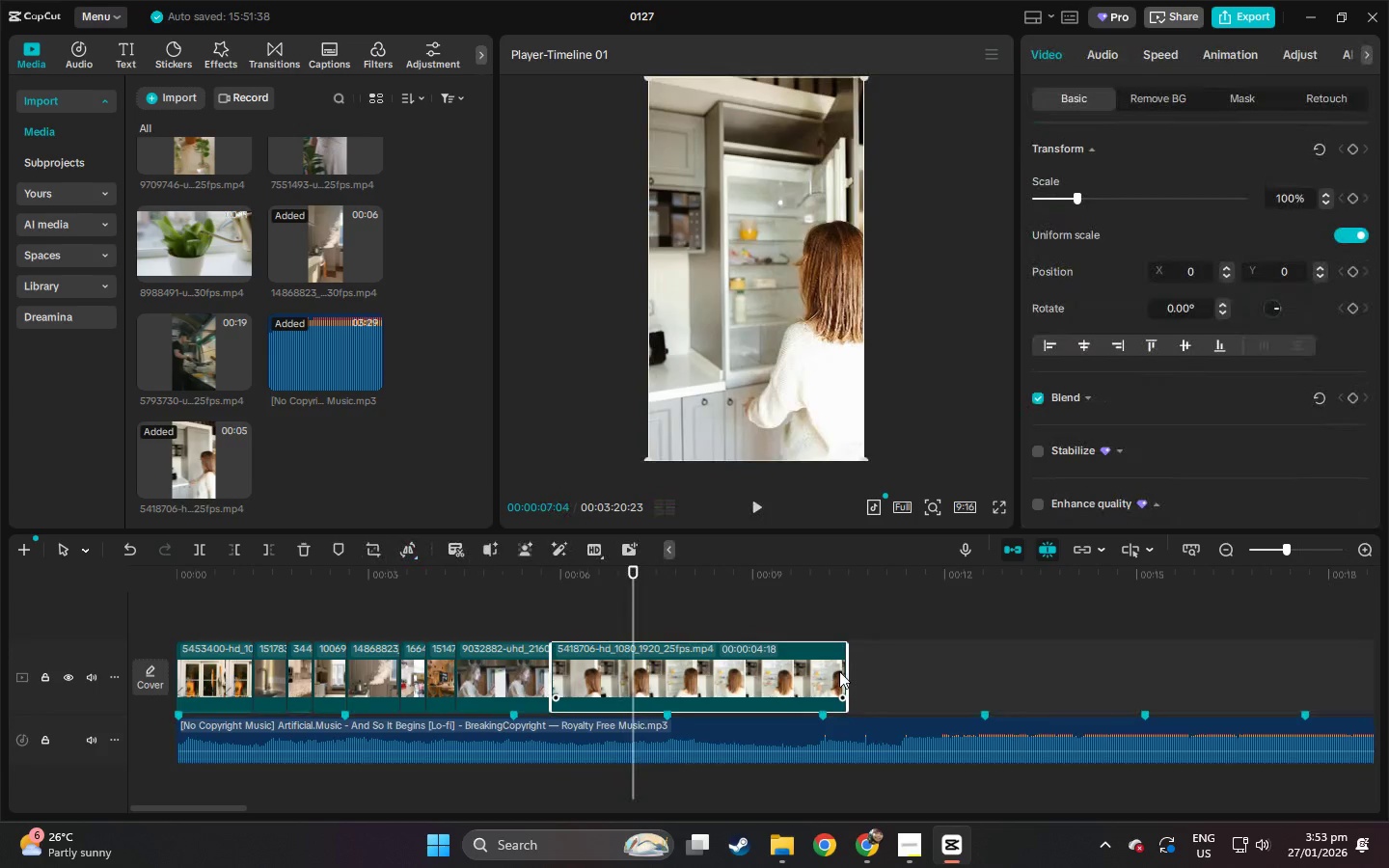 
left_click_drag(start_coordinate=[839, 671], to_coordinate=[726, 678])
 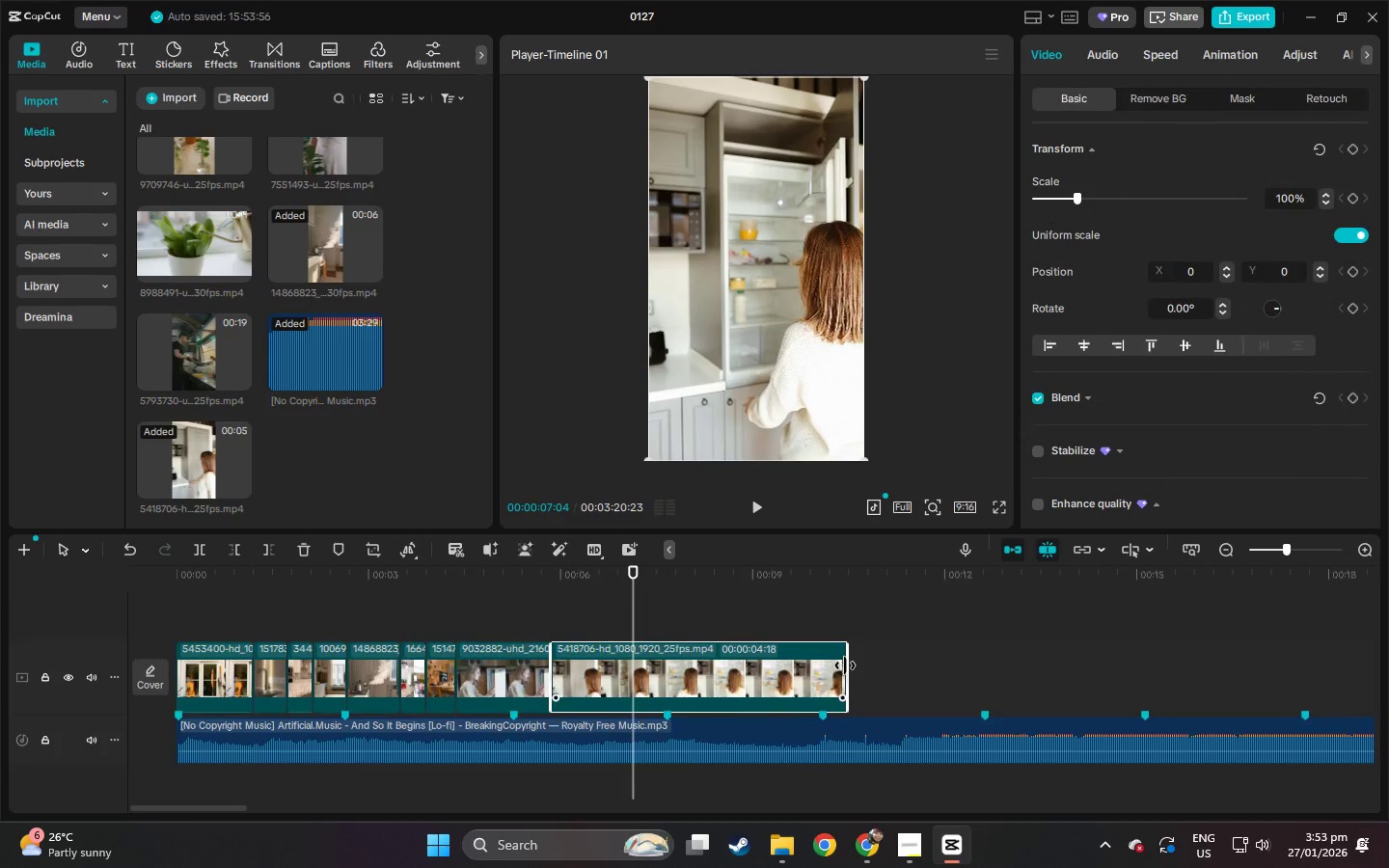 
left_click_drag(start_coordinate=[845, 665], to_coordinate=[608, 671])
 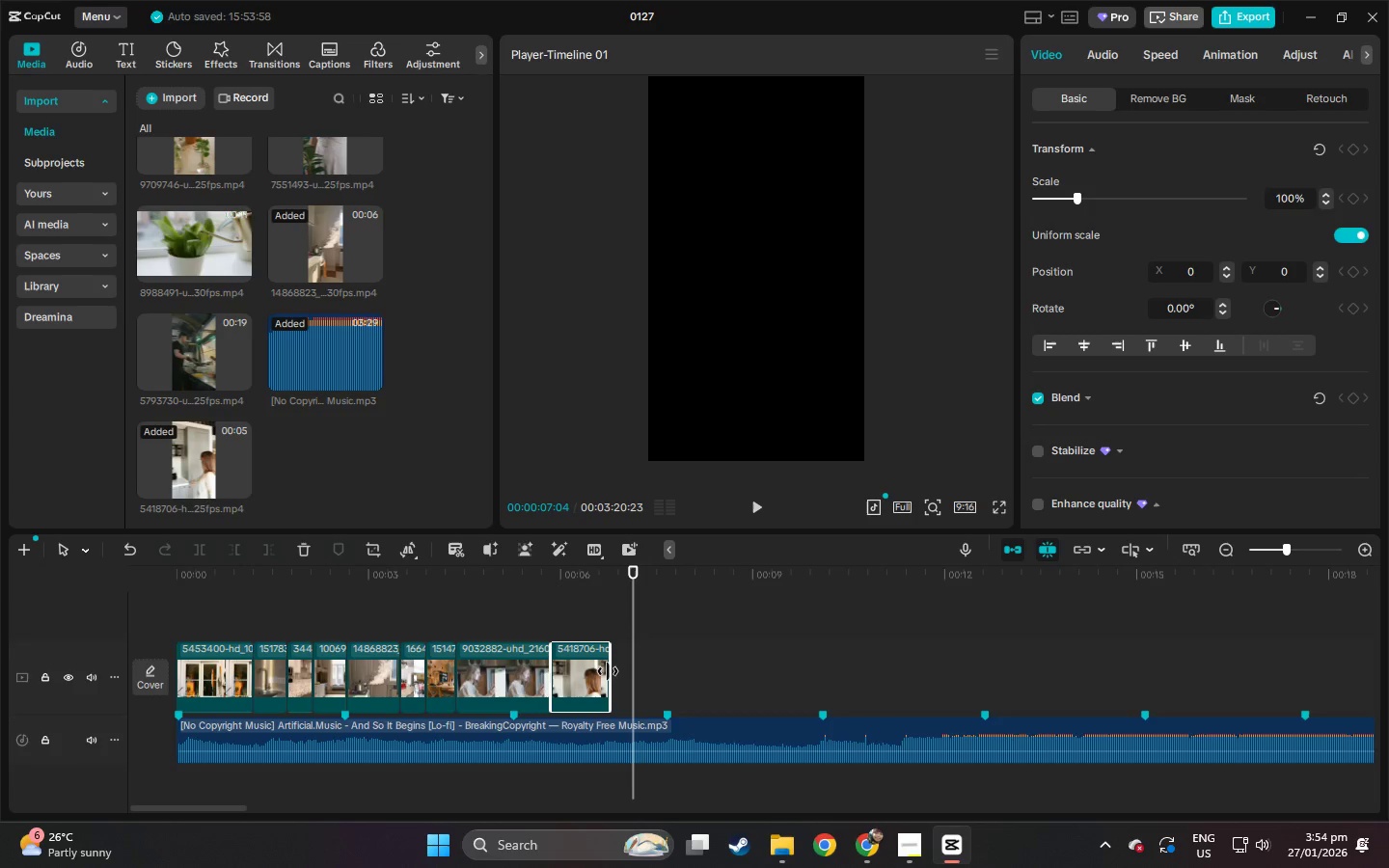 
wait(39.94)
 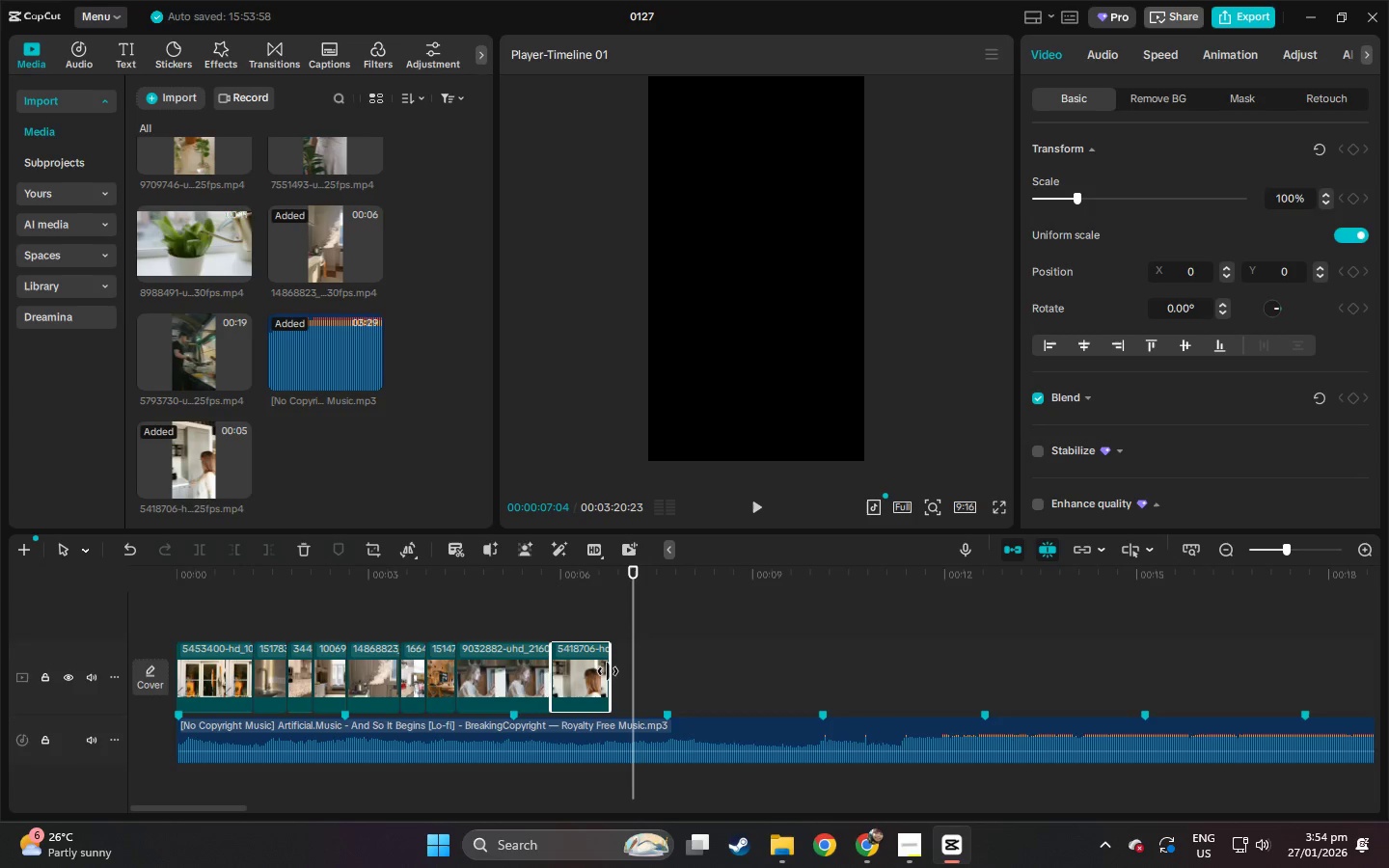 
key(Space)
 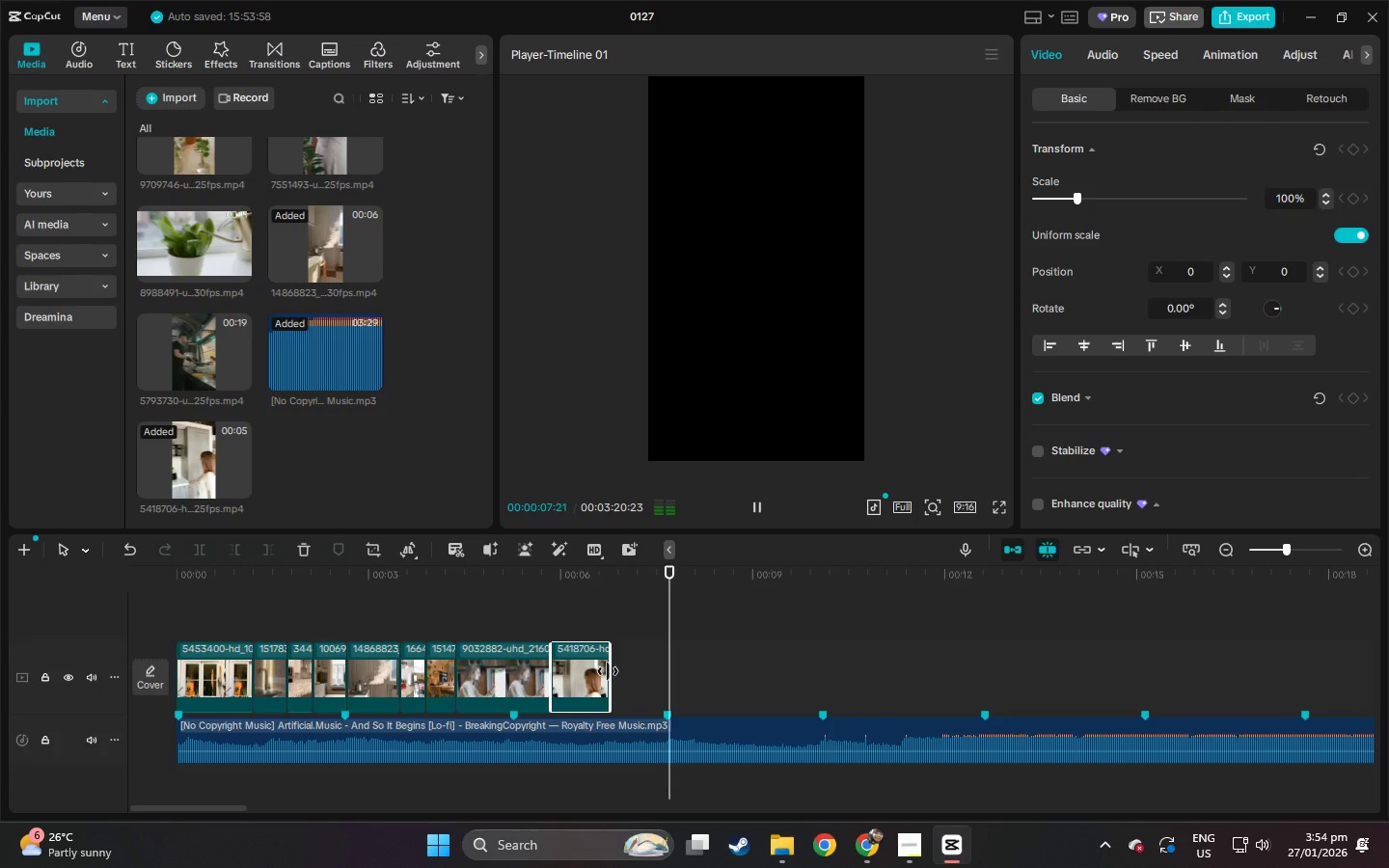 
key(Space)
 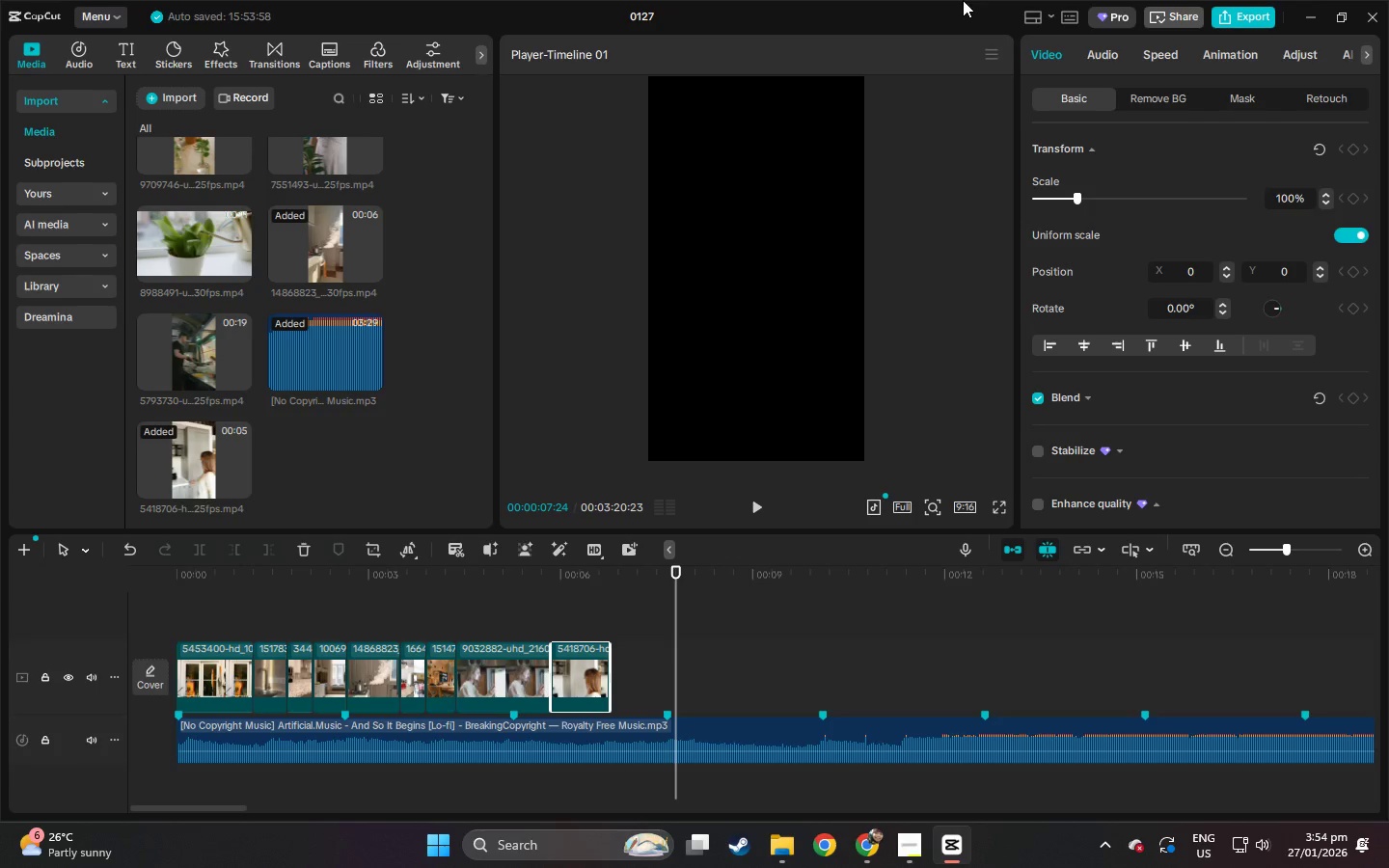 
scroll: coordinate [304, 302], scroll_direction: none, amount: 0.0
 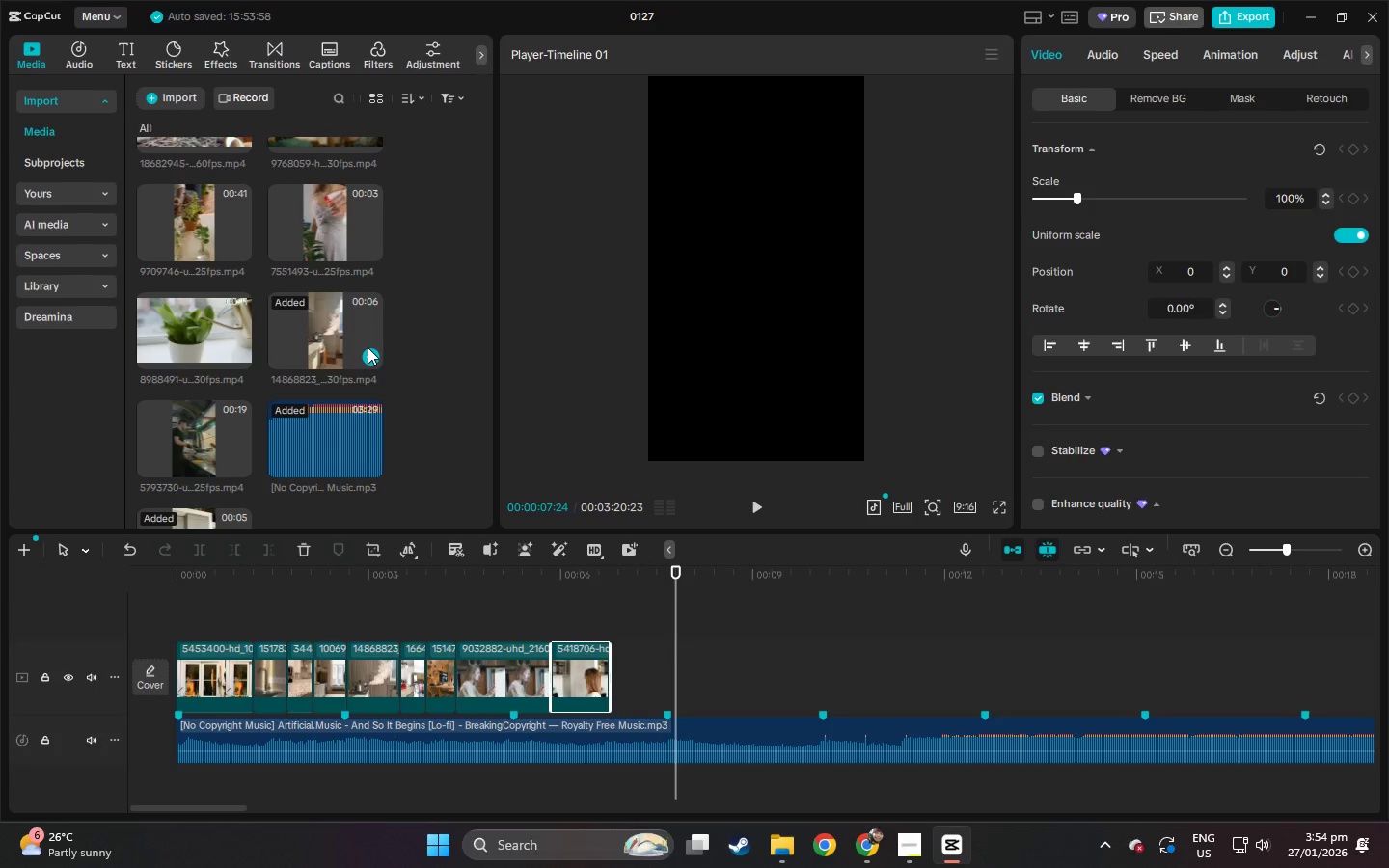 
wait(19.2)
 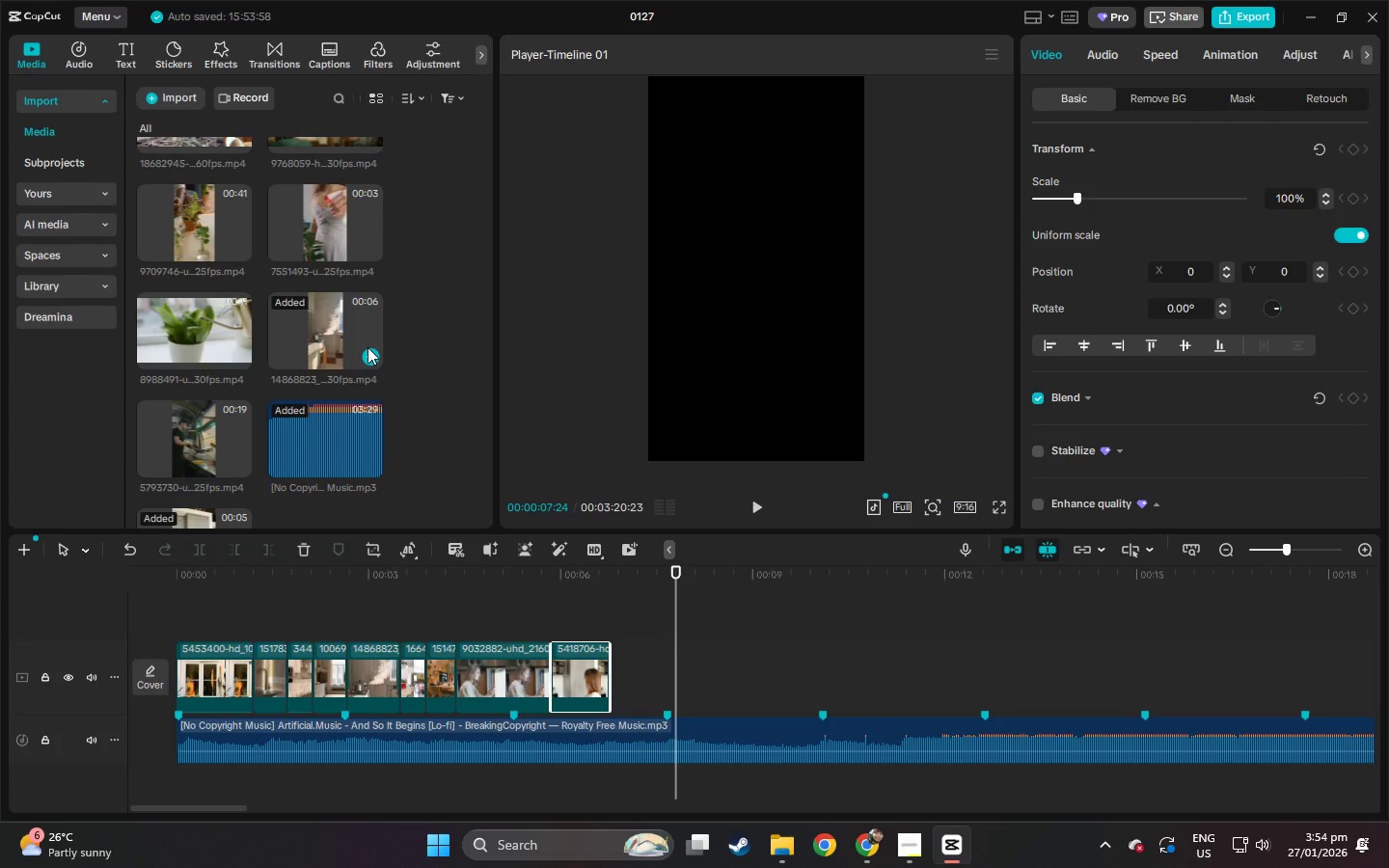 
left_click_drag(start_coordinate=[216, 575], to_coordinate=[174, 574])
 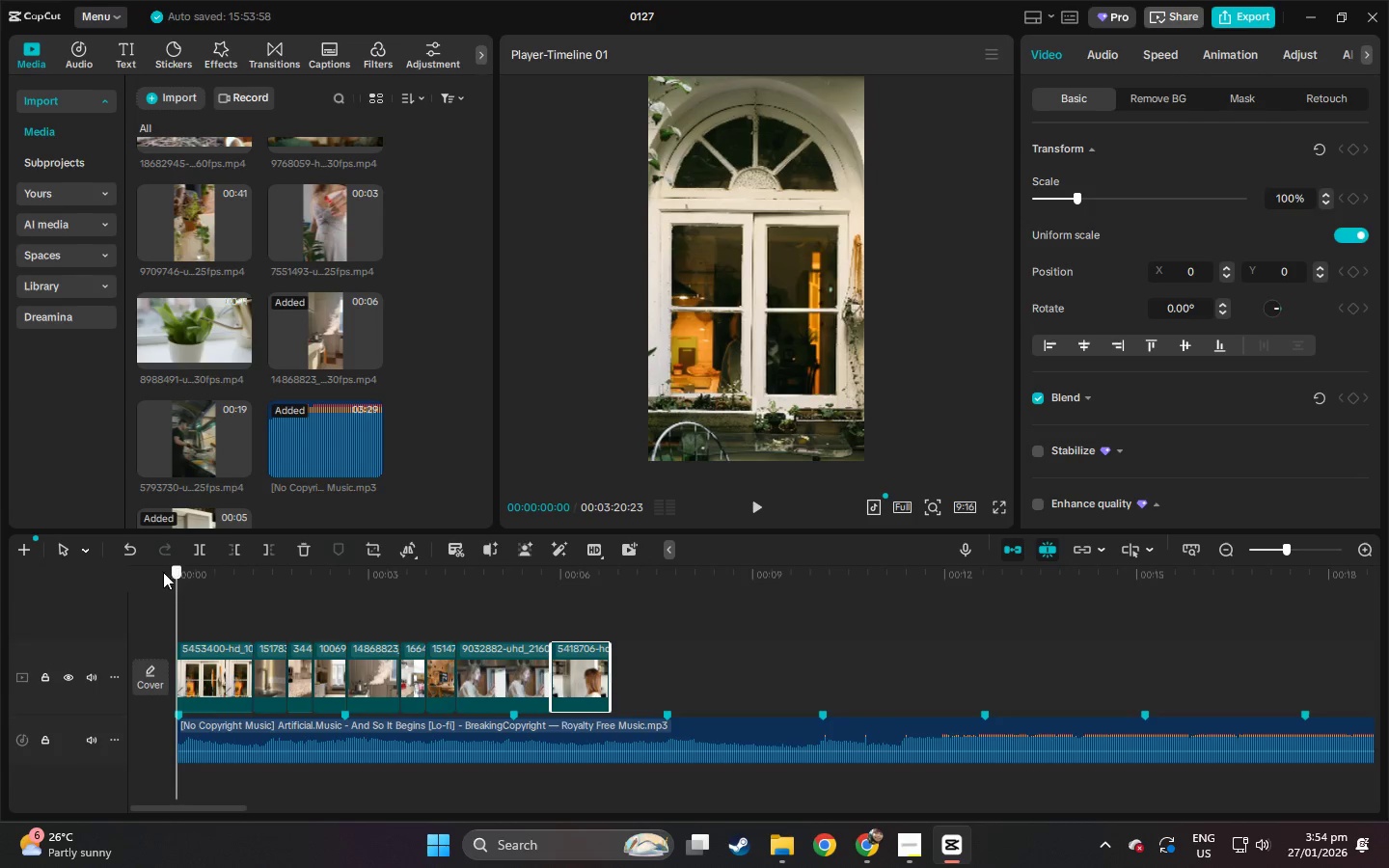 
left_click_drag(start_coordinate=[175, 571], to_coordinate=[157, 572])
 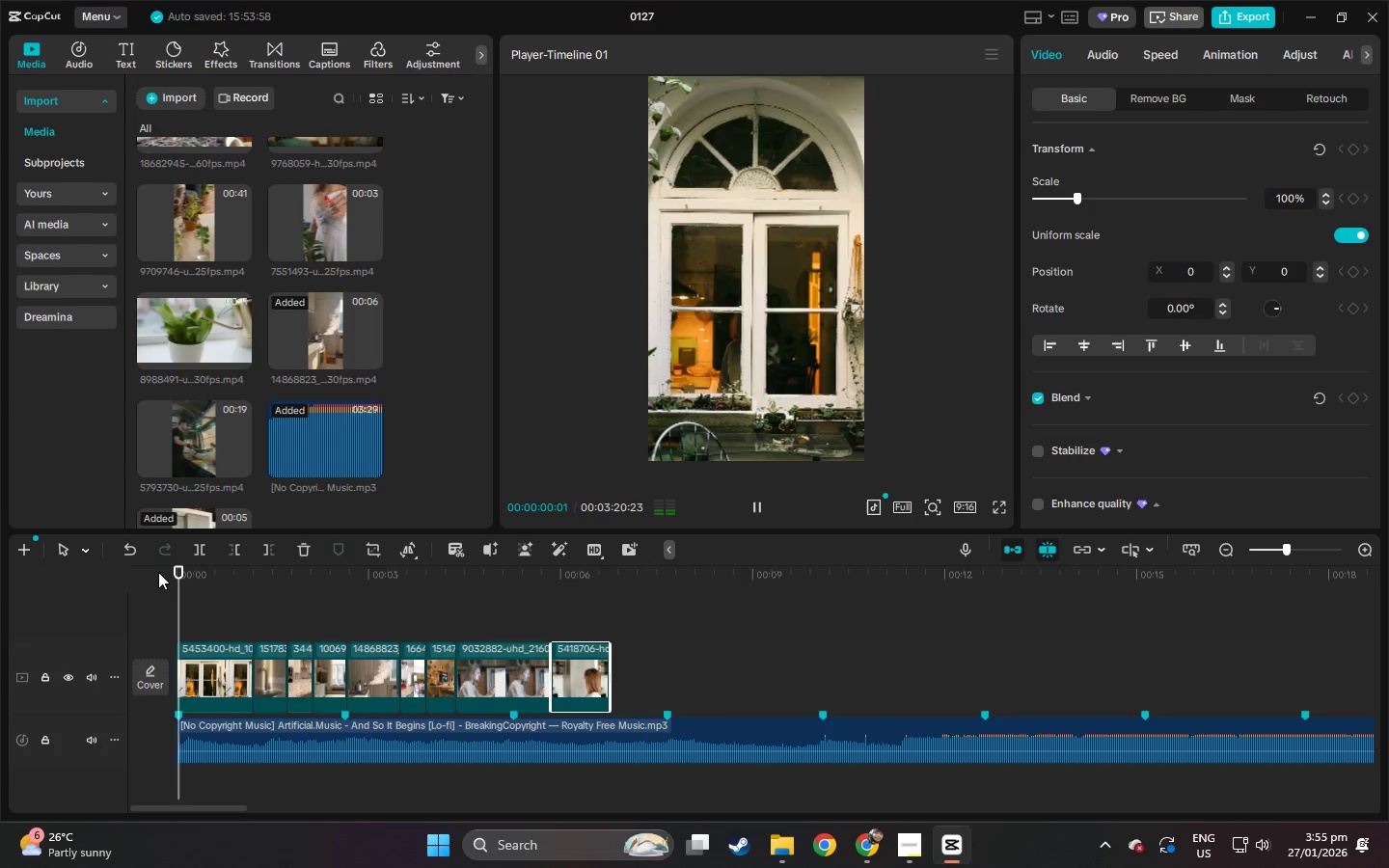 
key(Space)
 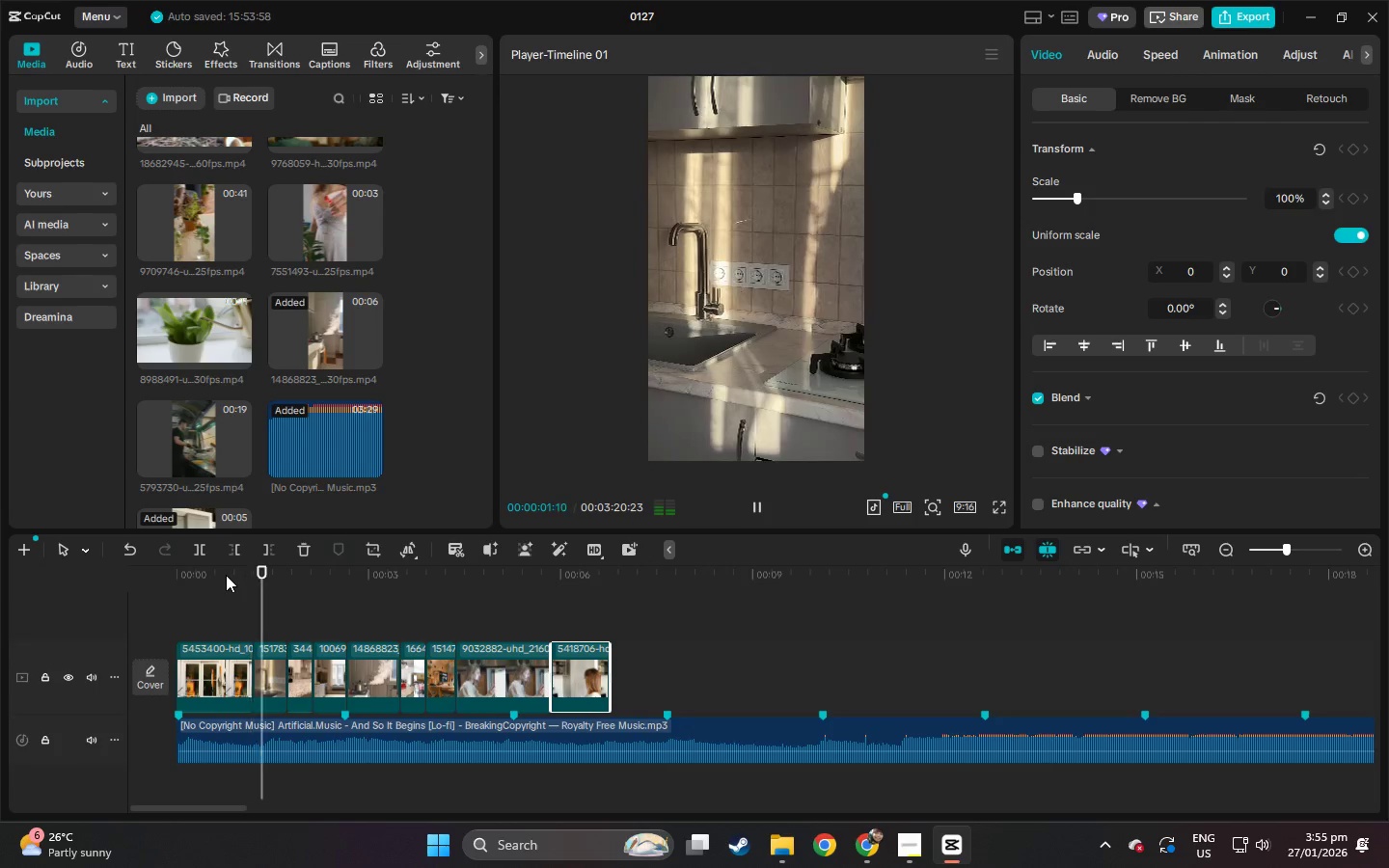 
key(Space)
 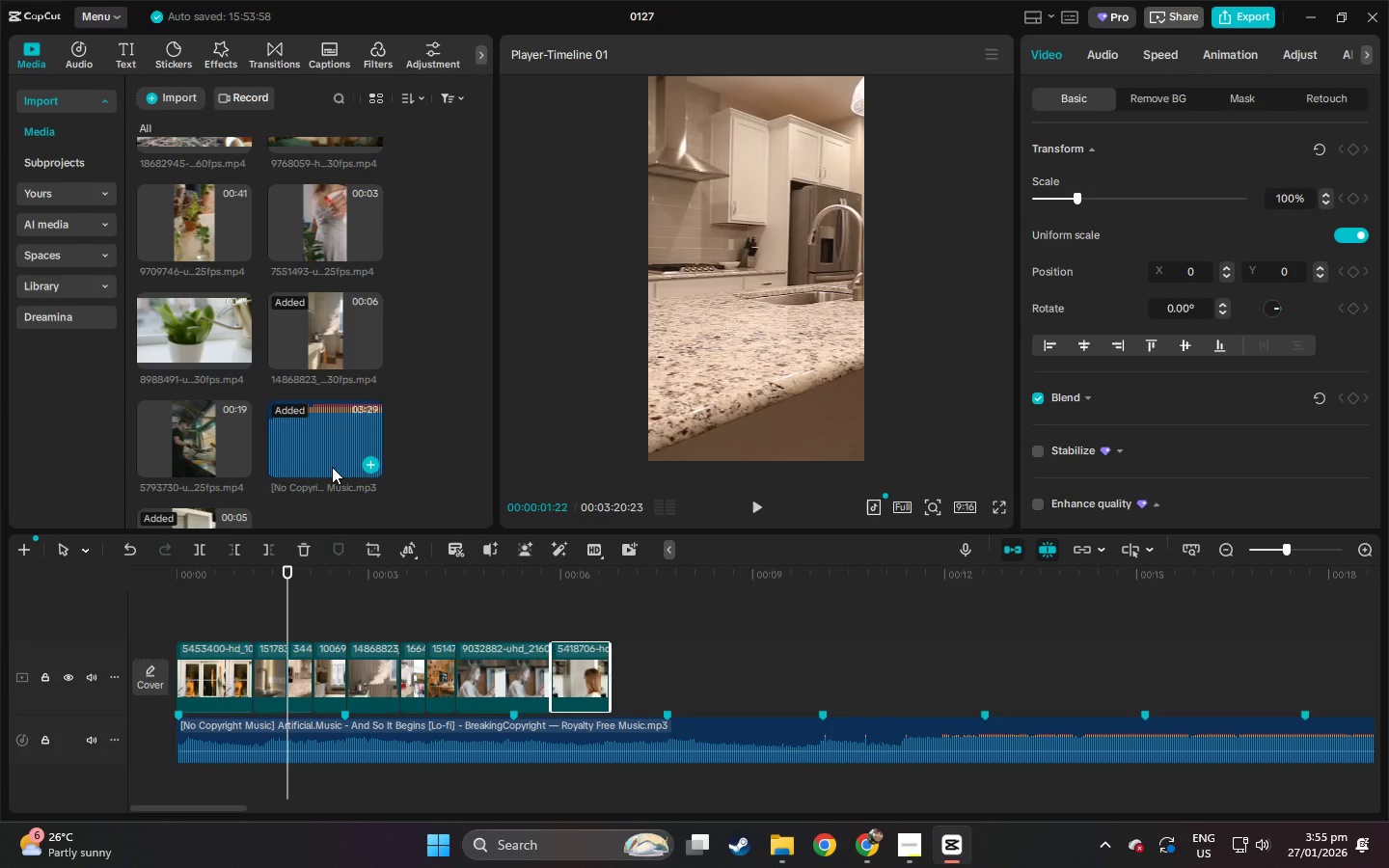 
wait(9.66)
 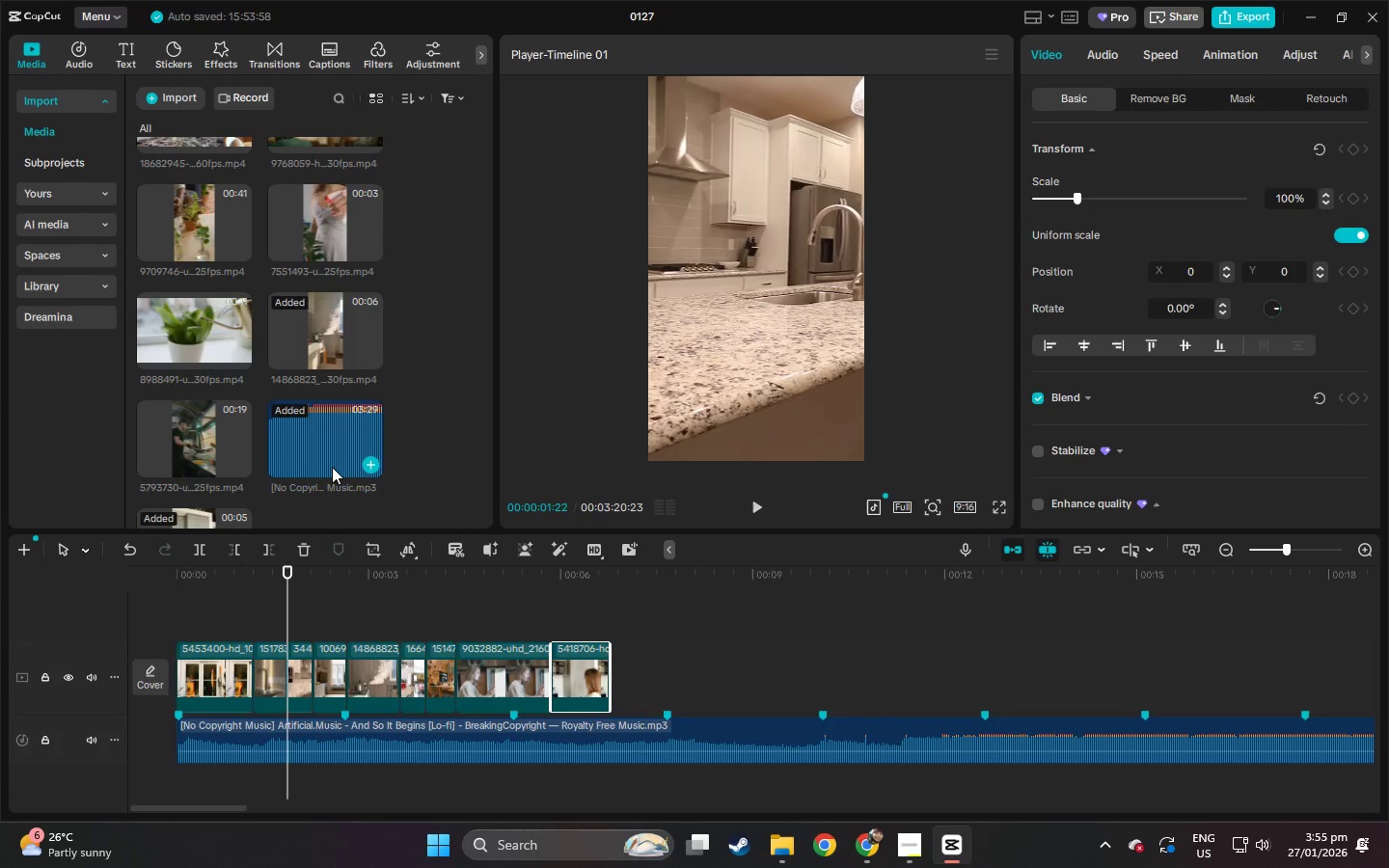 
key(Space)
 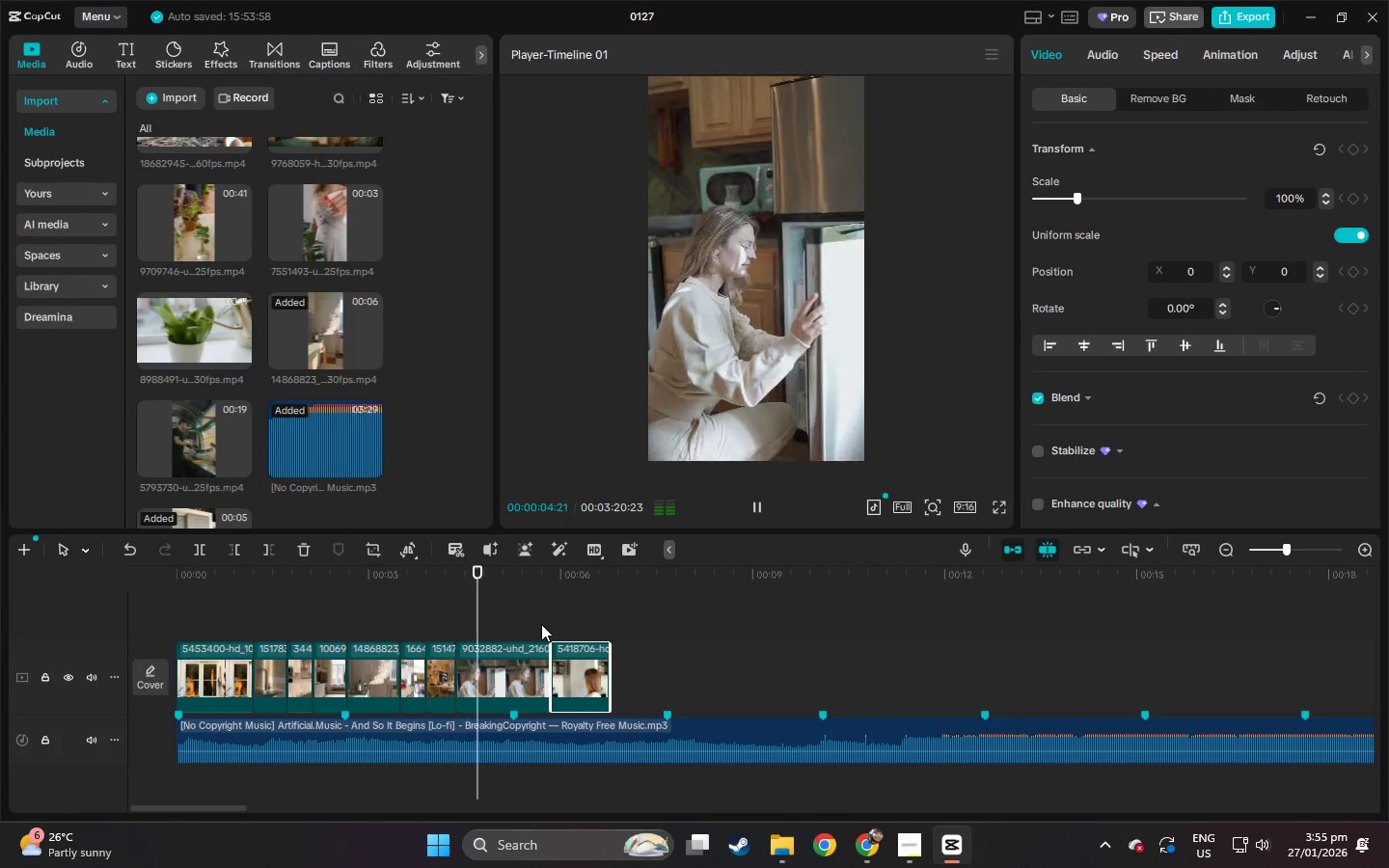 
key(Space)
 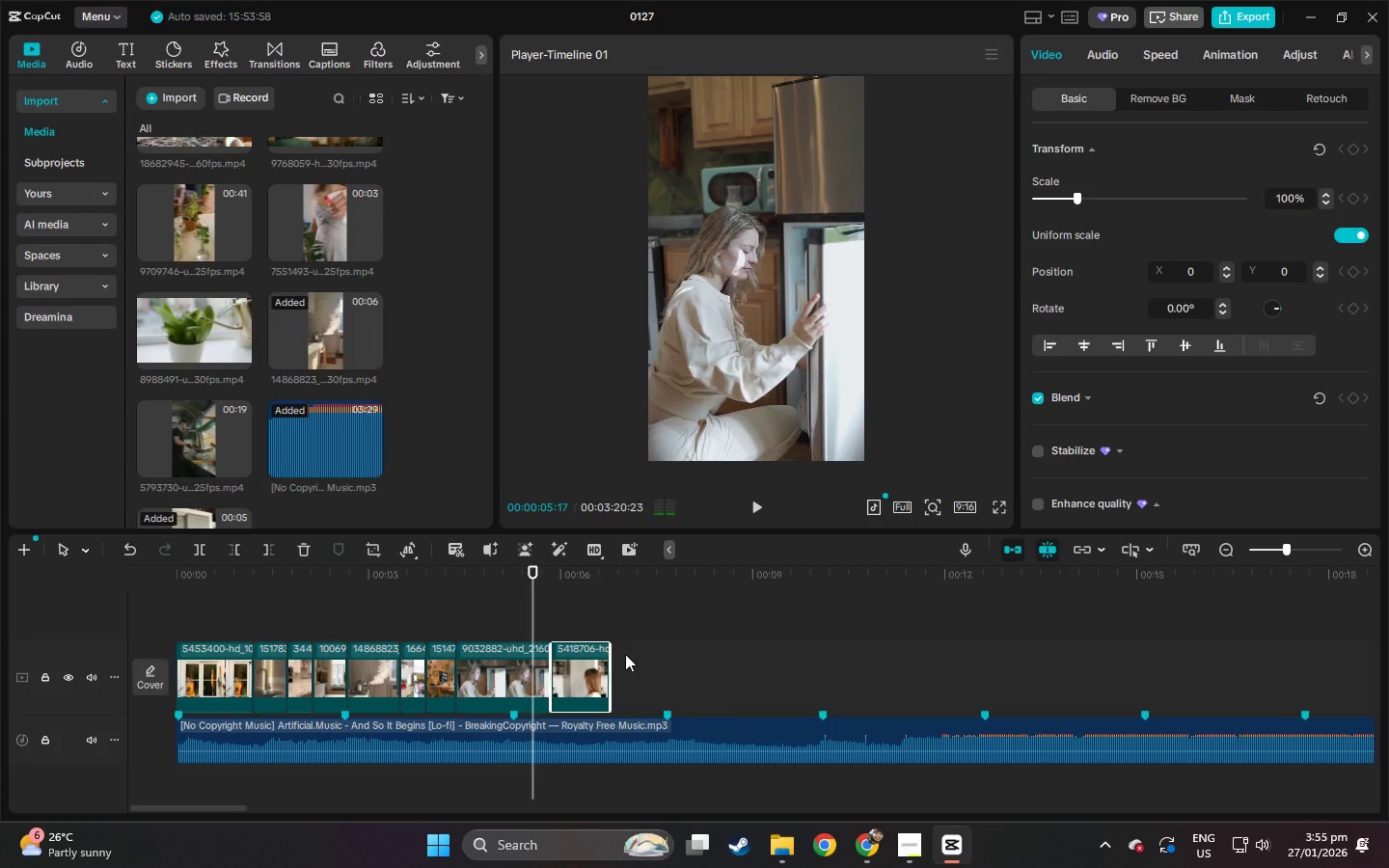 
key(Space)
 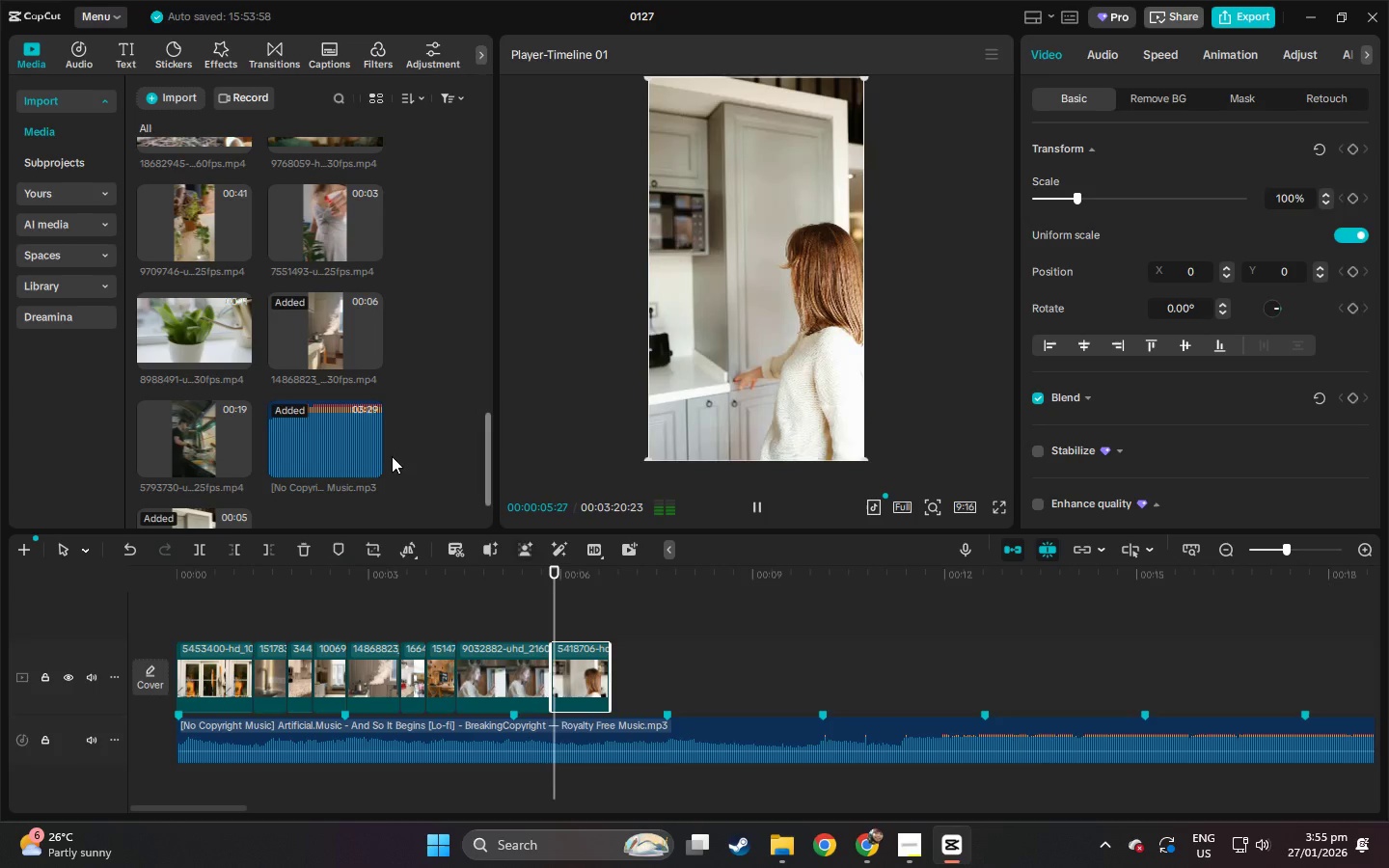 
key(Space)
 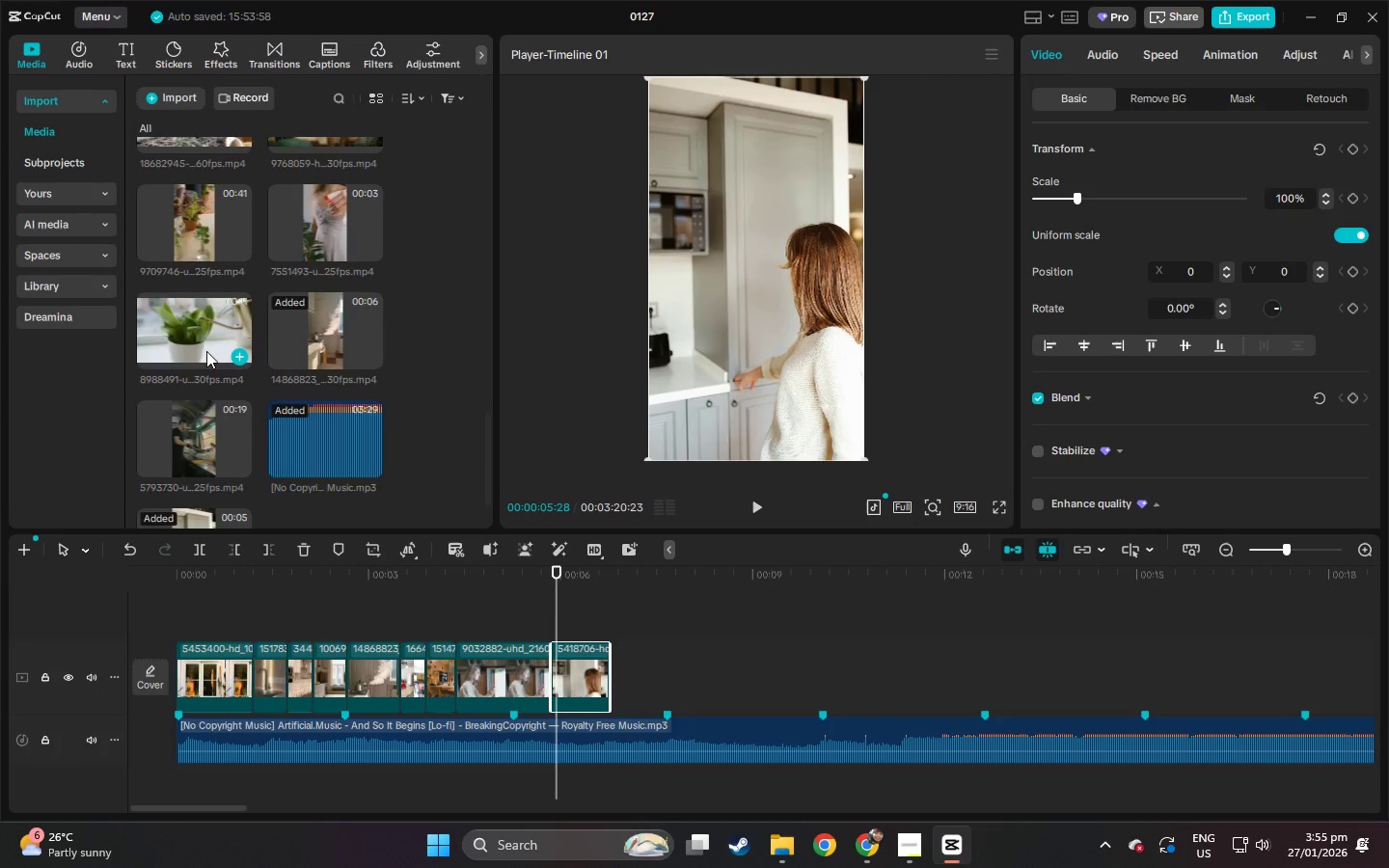 
scroll: coordinate [206, 351], scroll_direction: up, amount: 2.0
 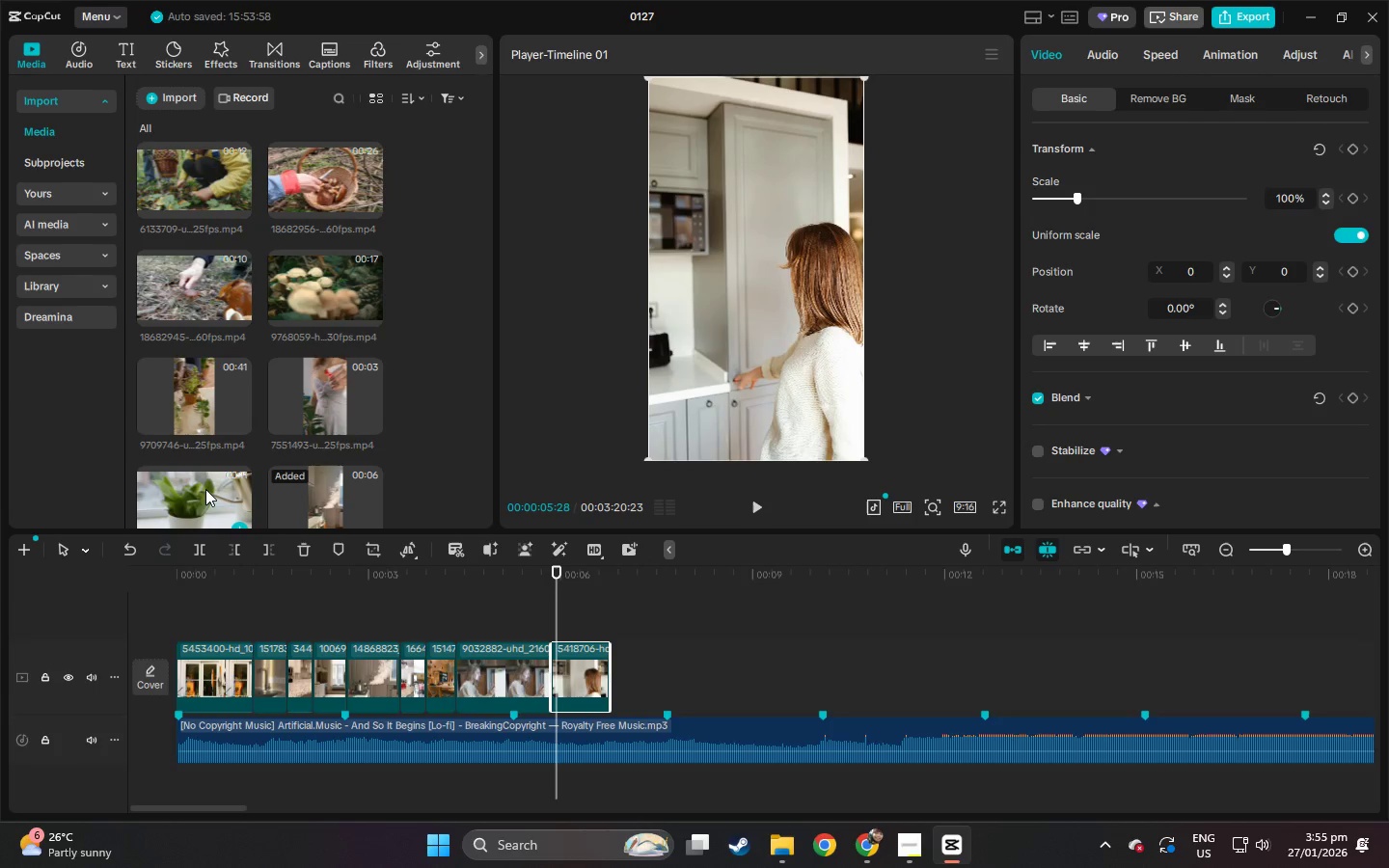 
wait(5.09)
 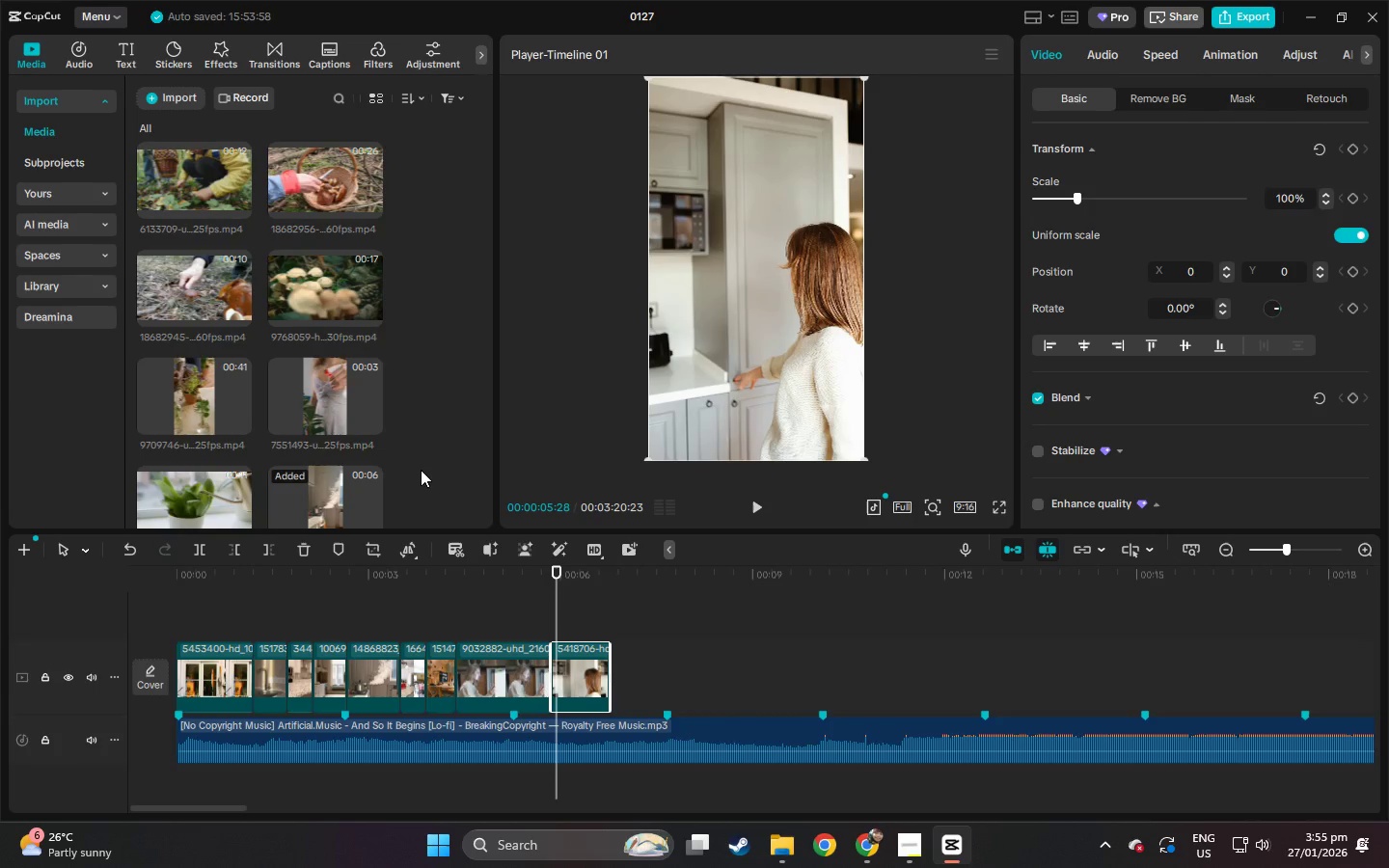 
left_click_drag(start_coordinate=[183, 388], to_coordinate=[623, 675])
 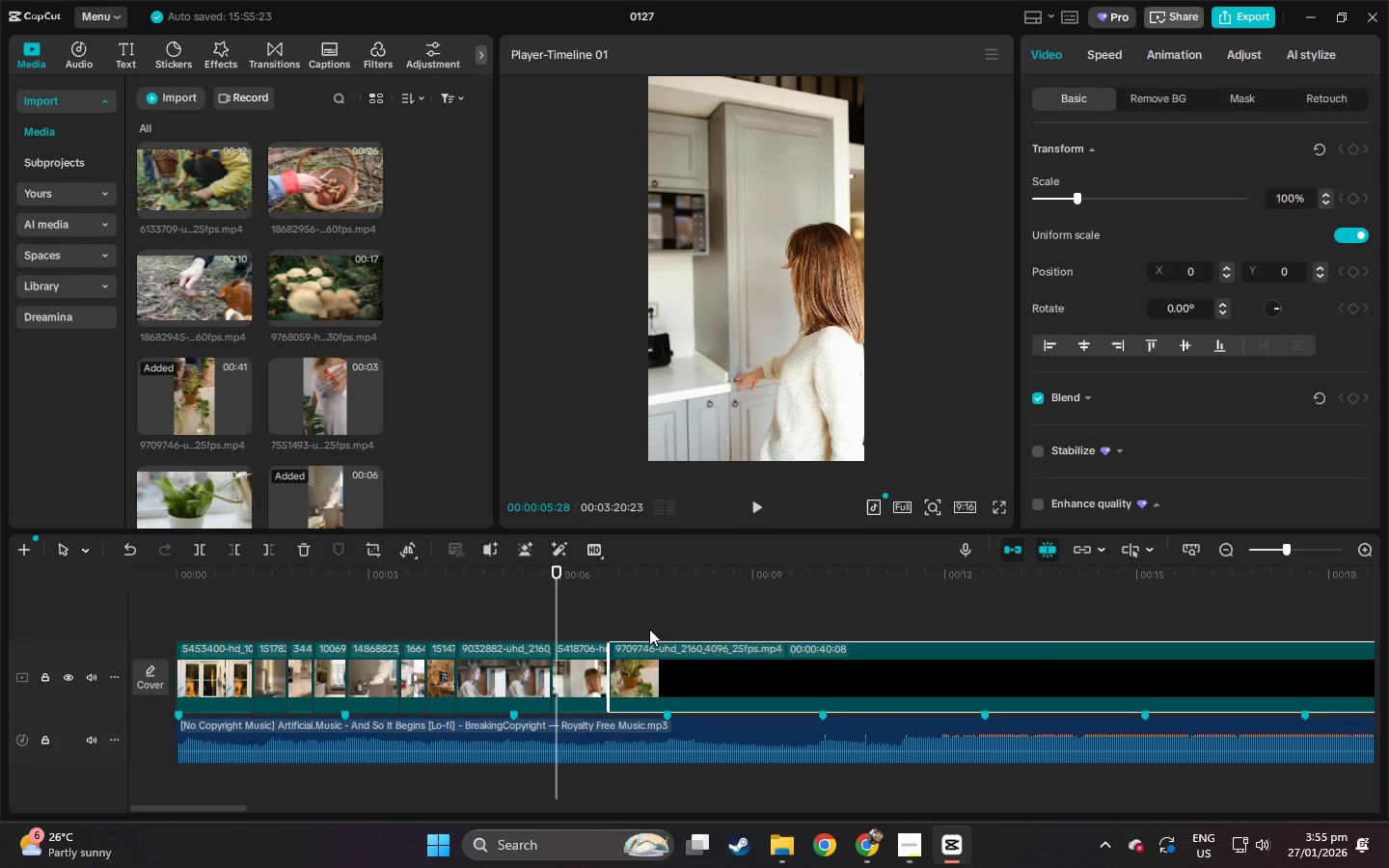 
key(Space)
 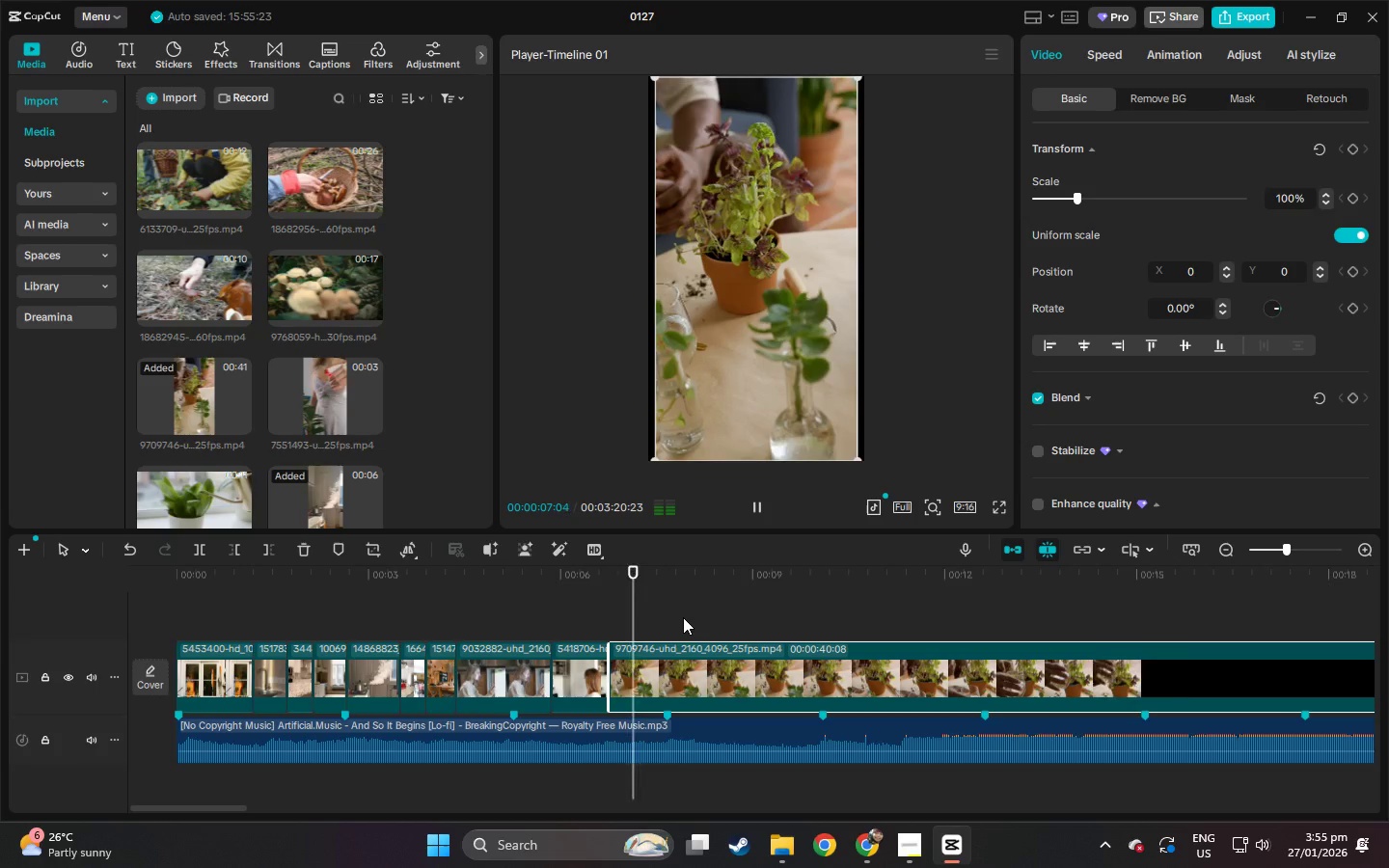 
key(Space)
 